 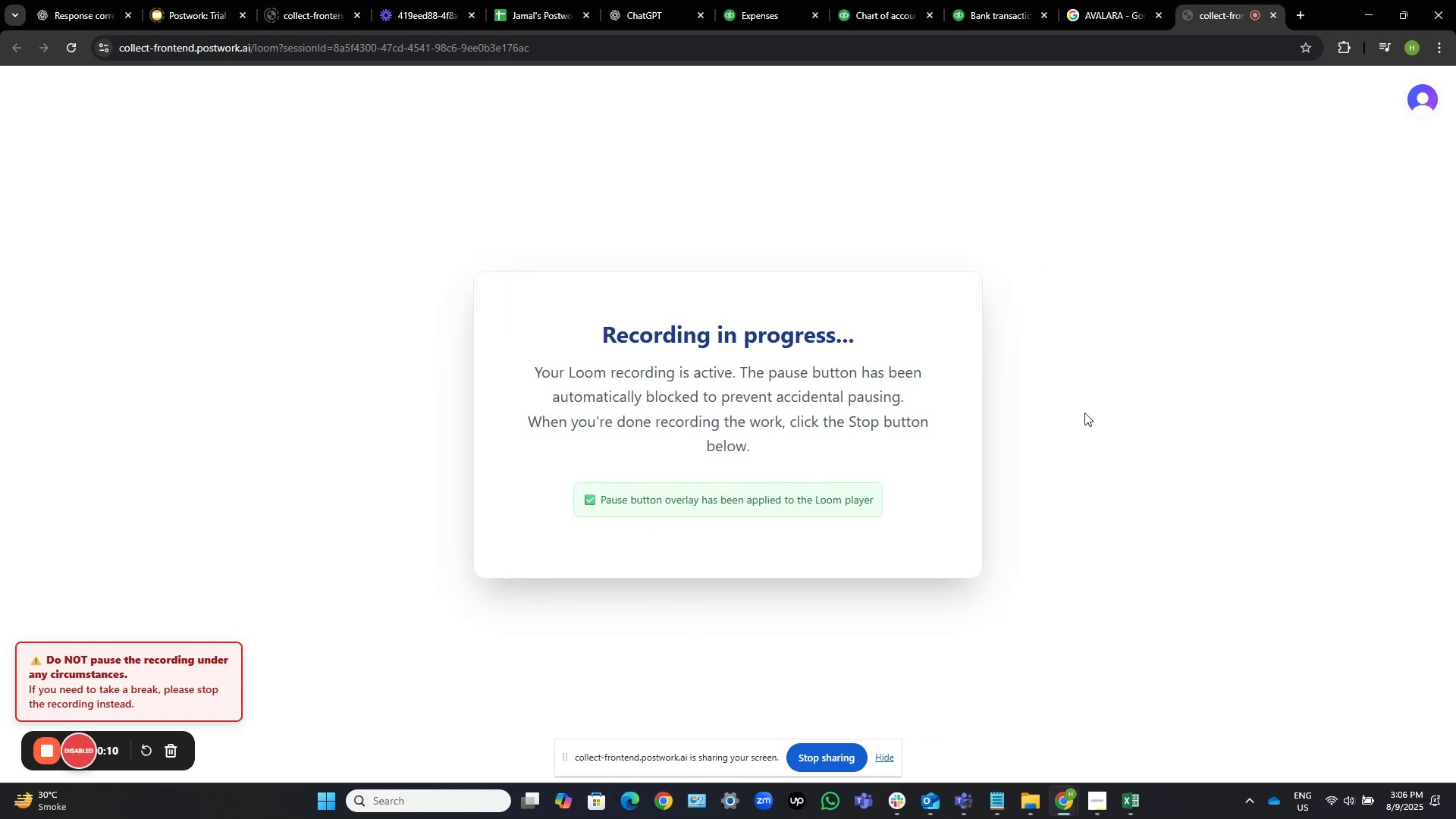 
left_click([1003, 0])
 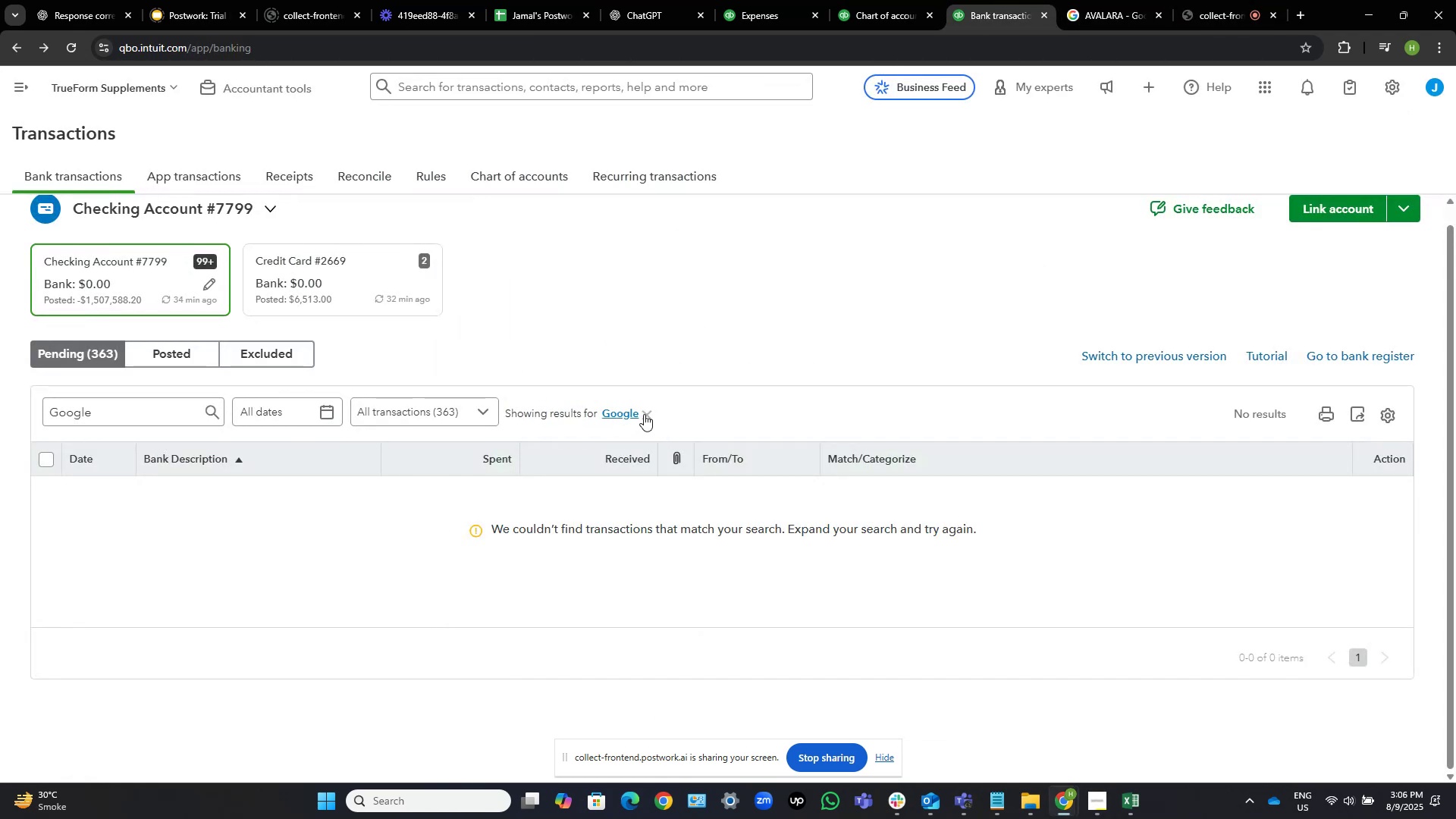 
left_click([644, 414])
 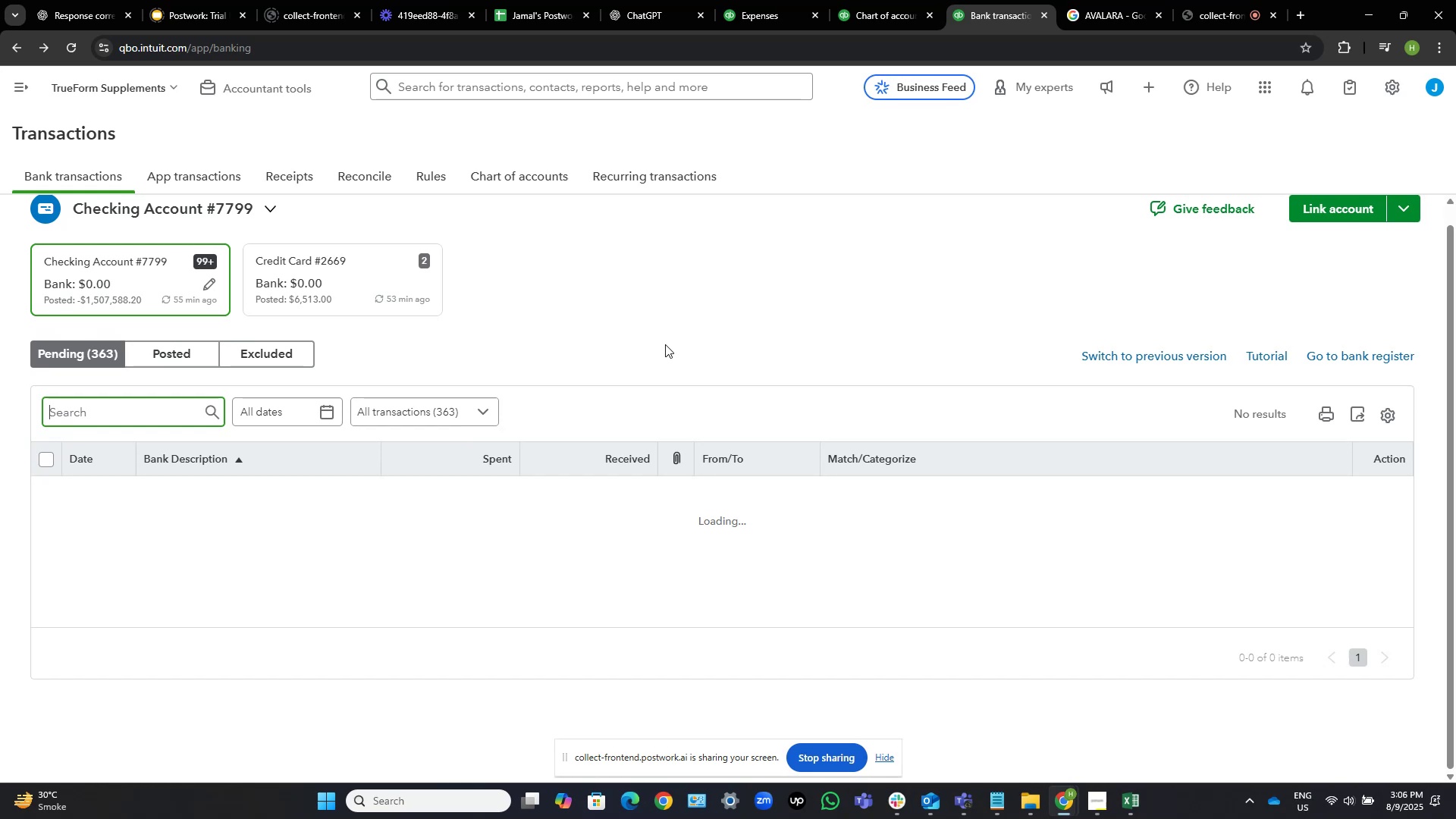 
wait(9.41)
 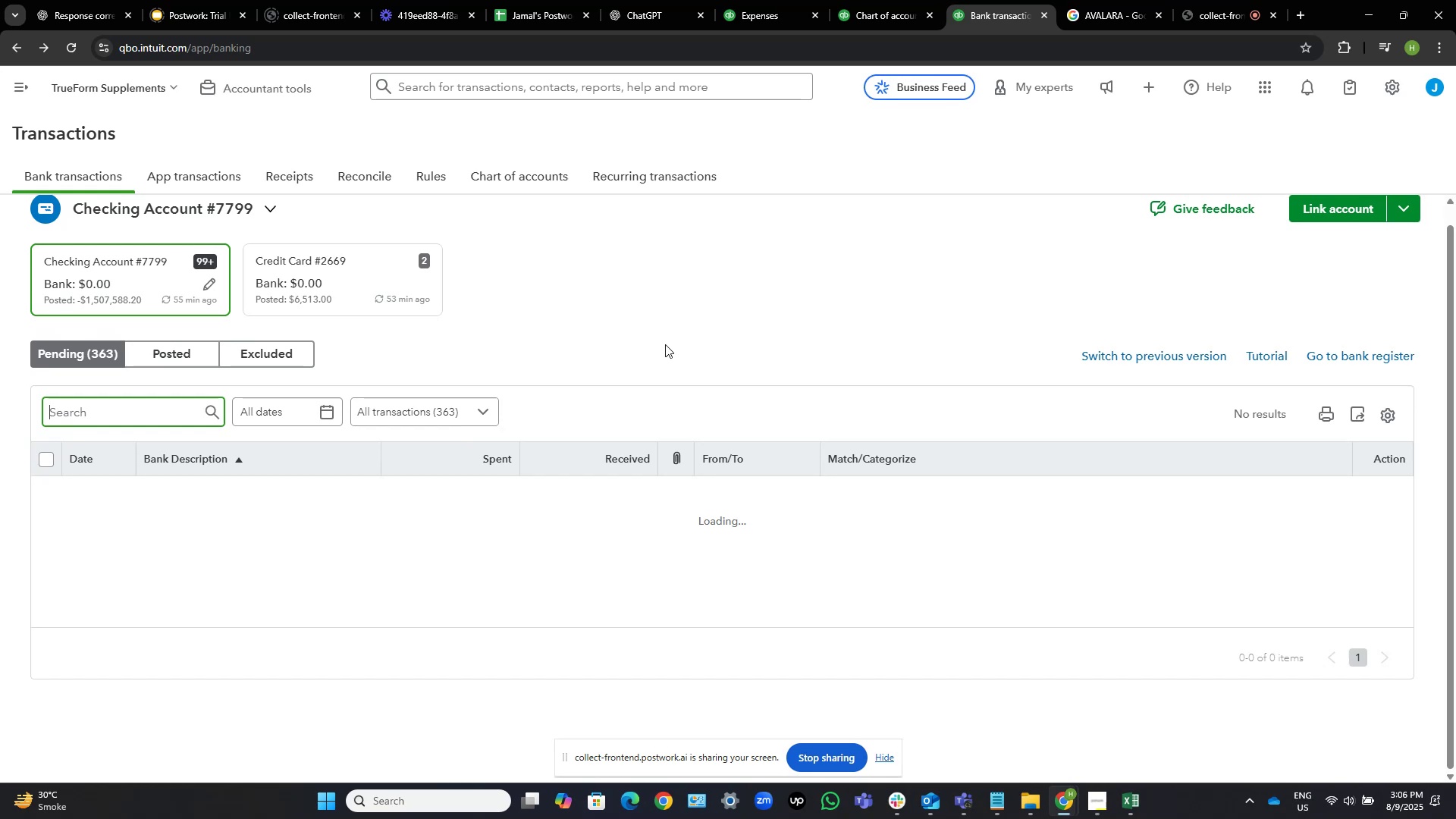 
scroll: coordinate [466, 367], scroll_direction: down, amount: 2.0
 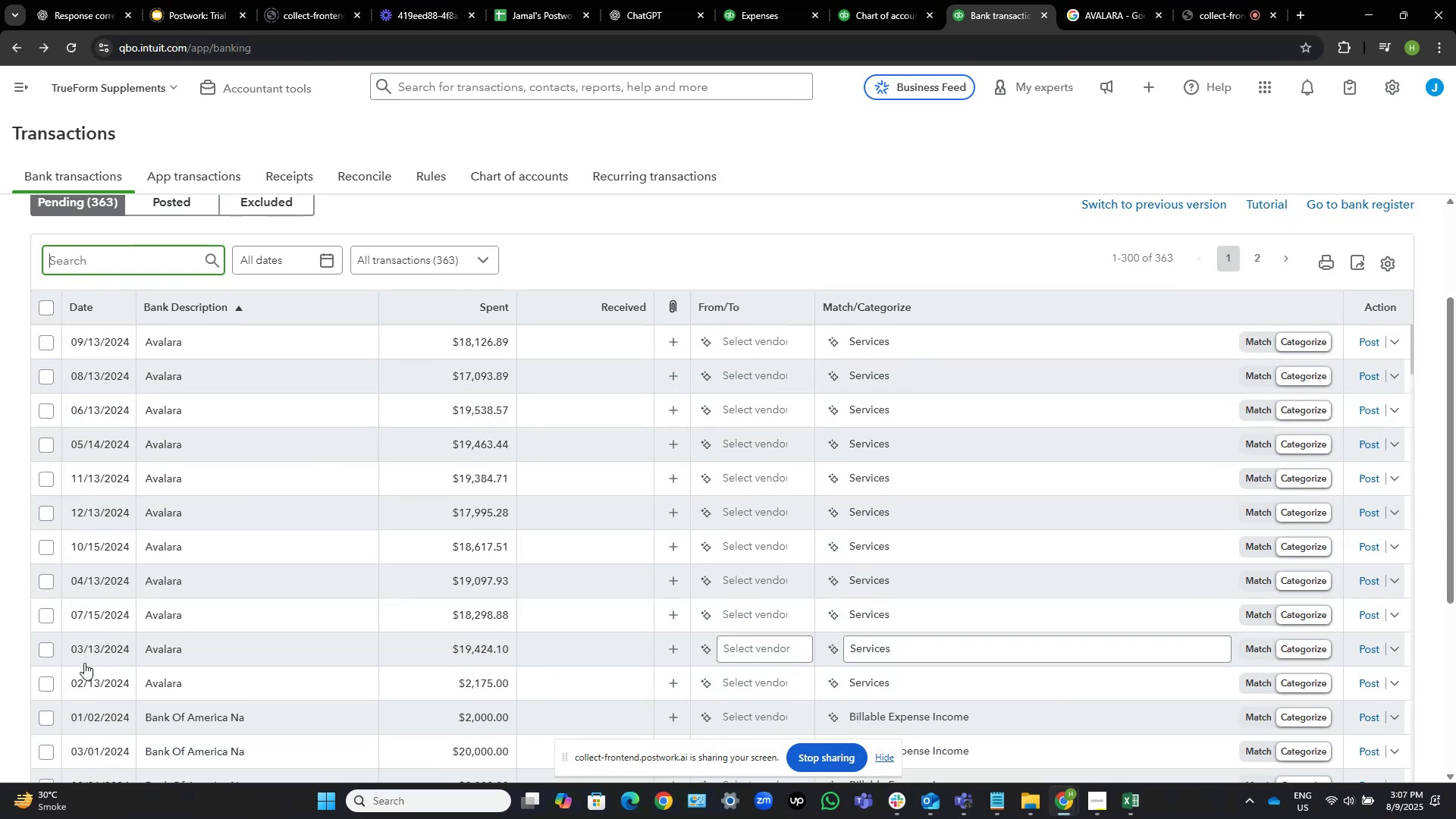 
left_click([44, 686])
 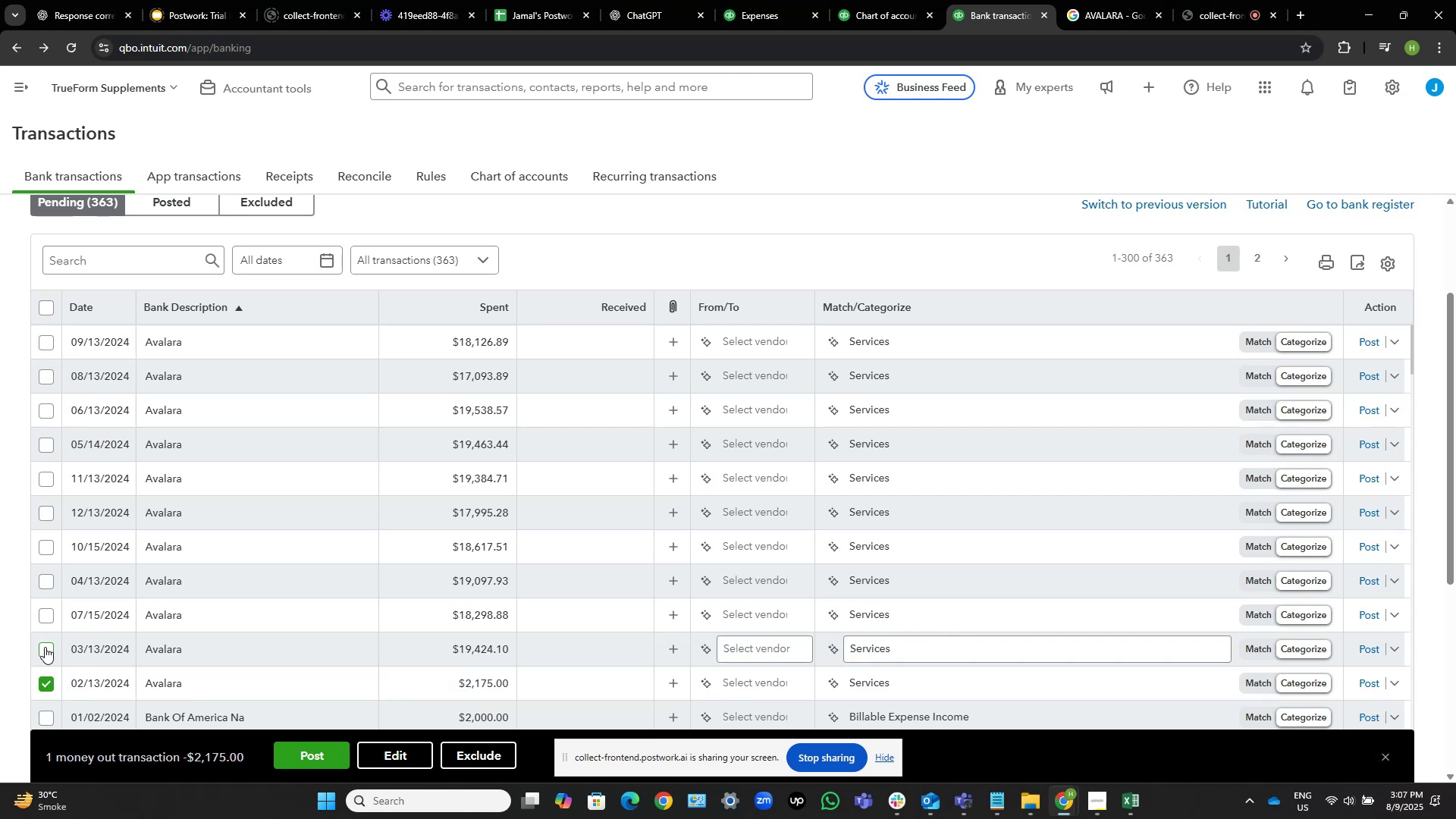 
left_click([45, 647])
 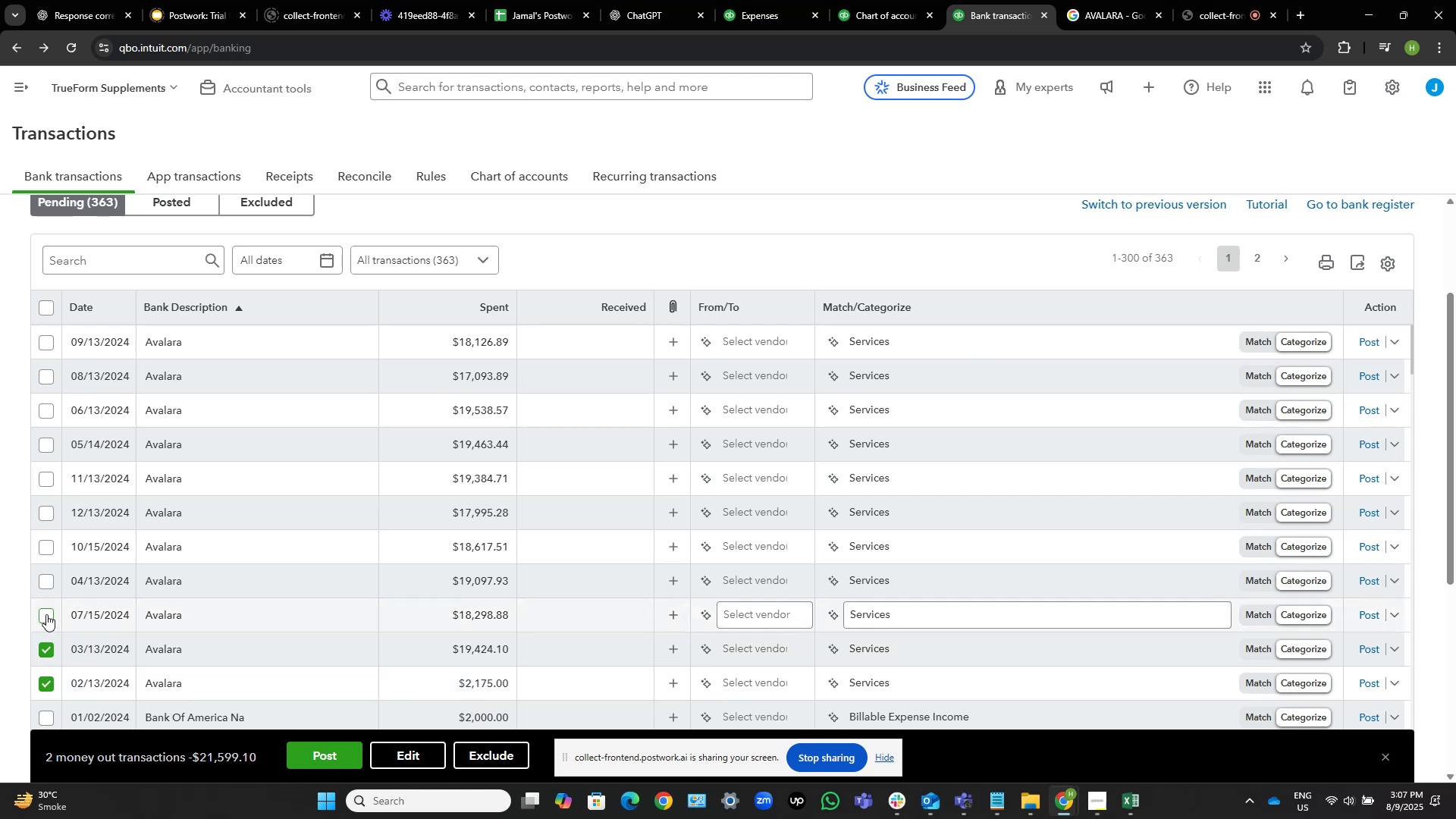 
left_click([46, 614])
 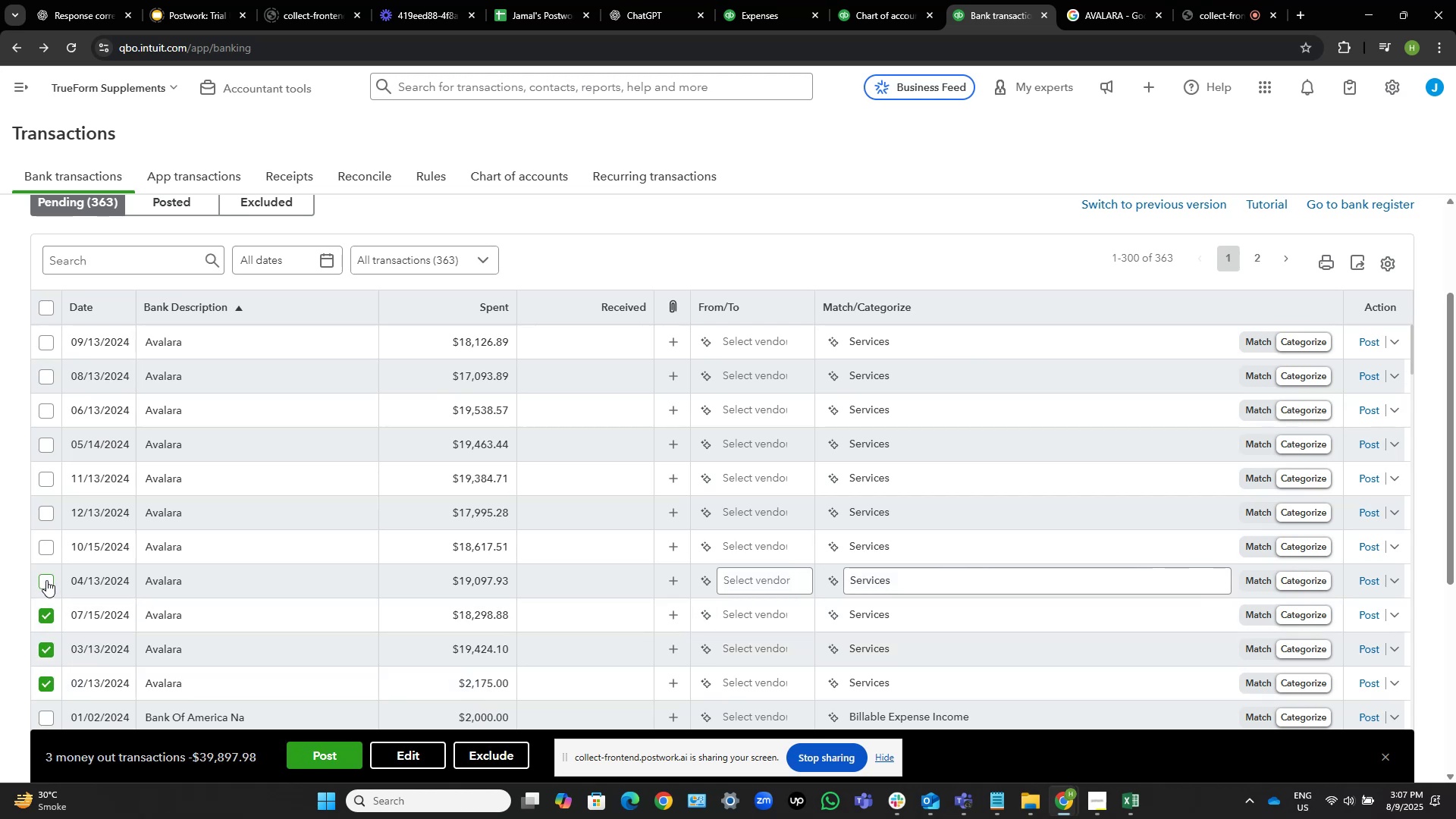 
left_click([46, 580])
 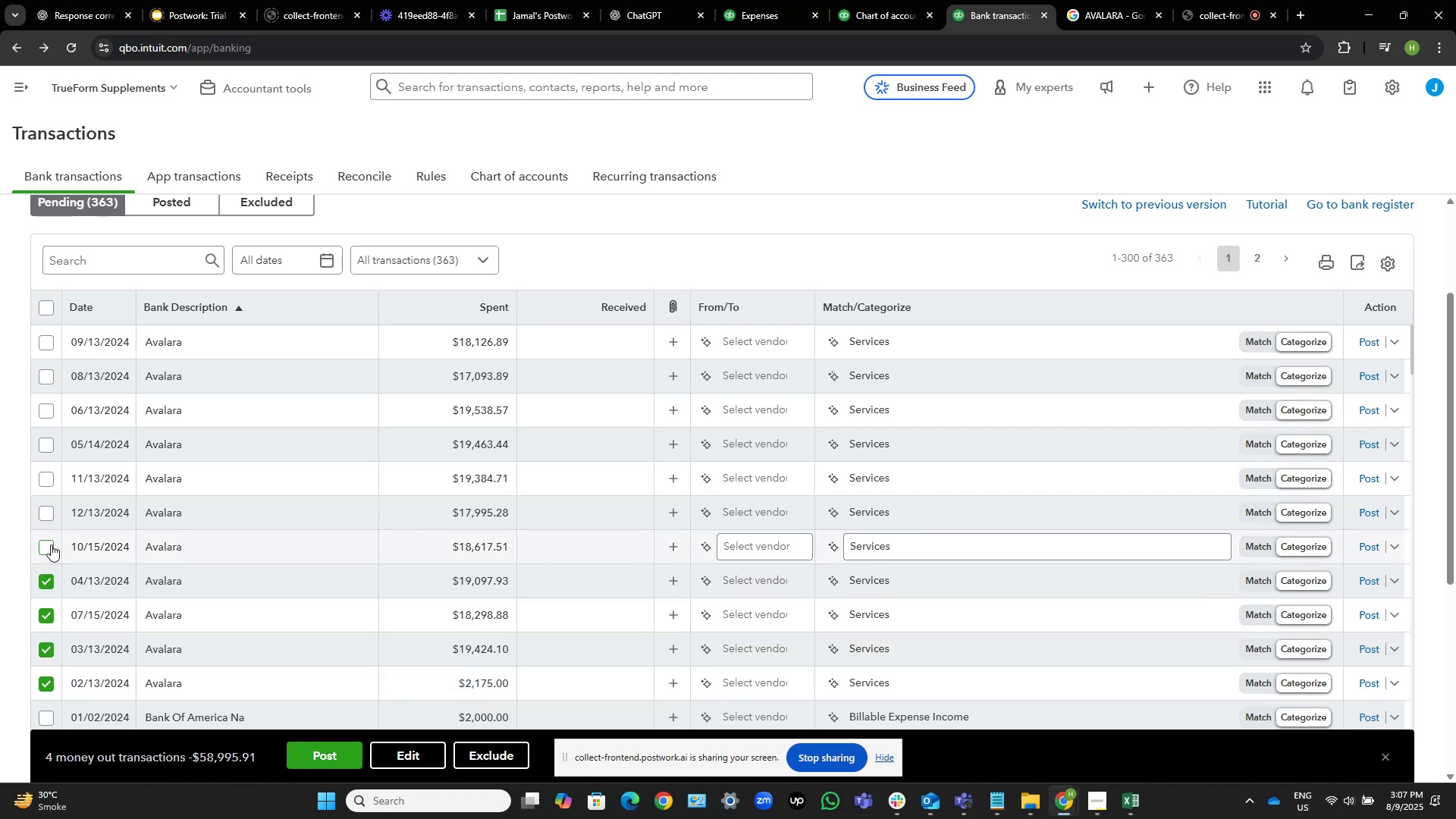 
left_click([49, 544])
 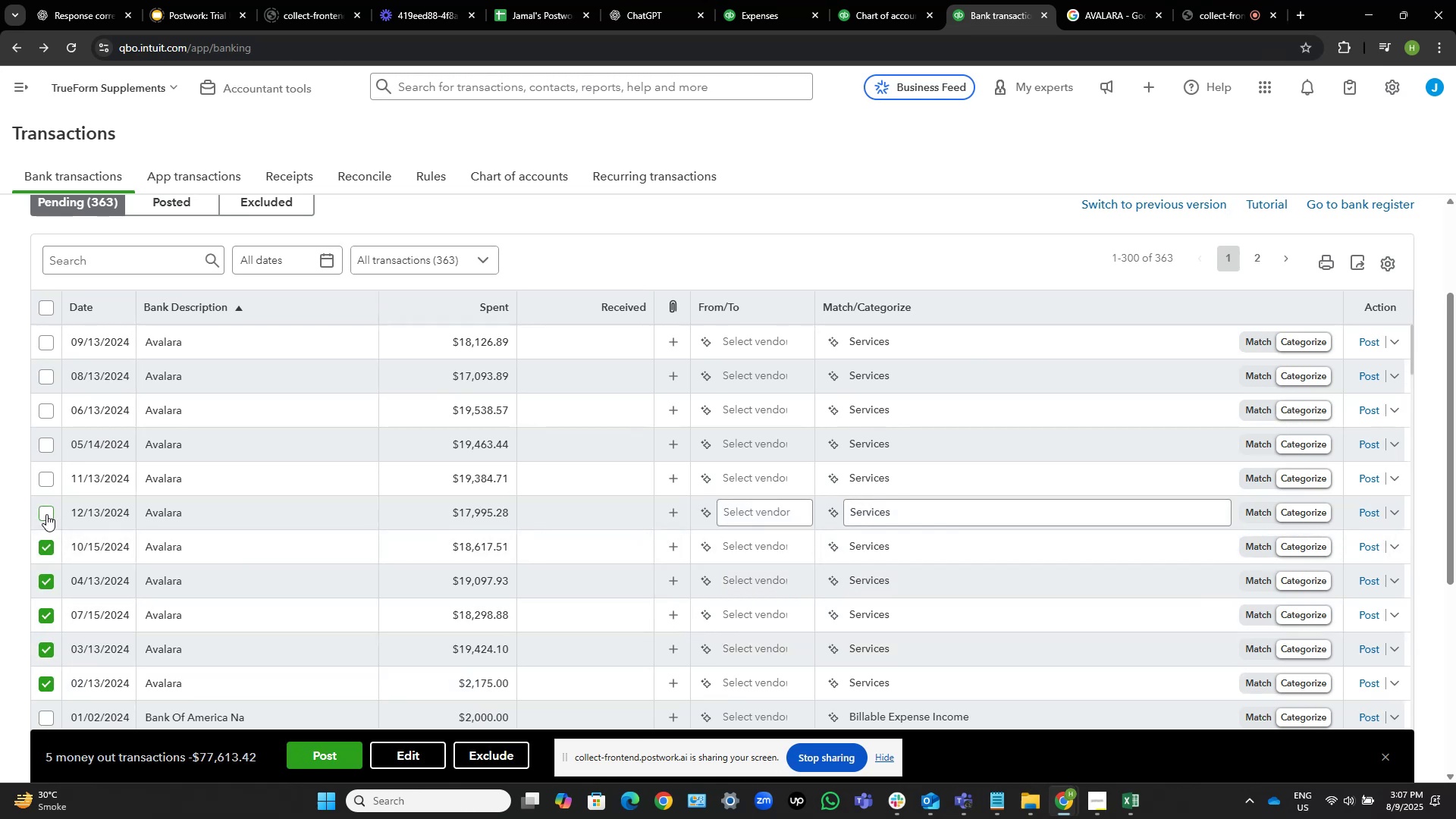 
left_click([46, 511])
 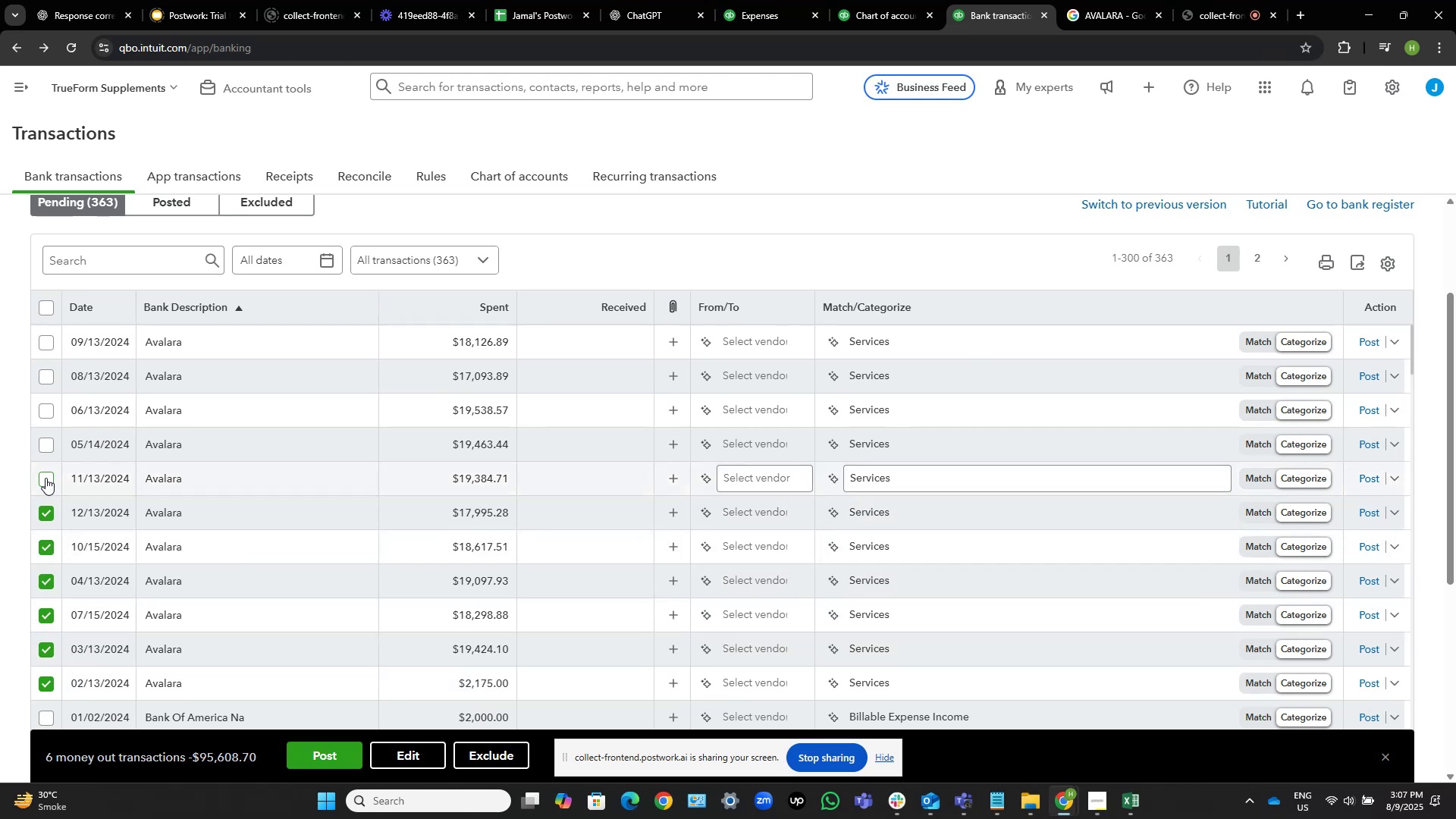 
left_click([46, 479])
 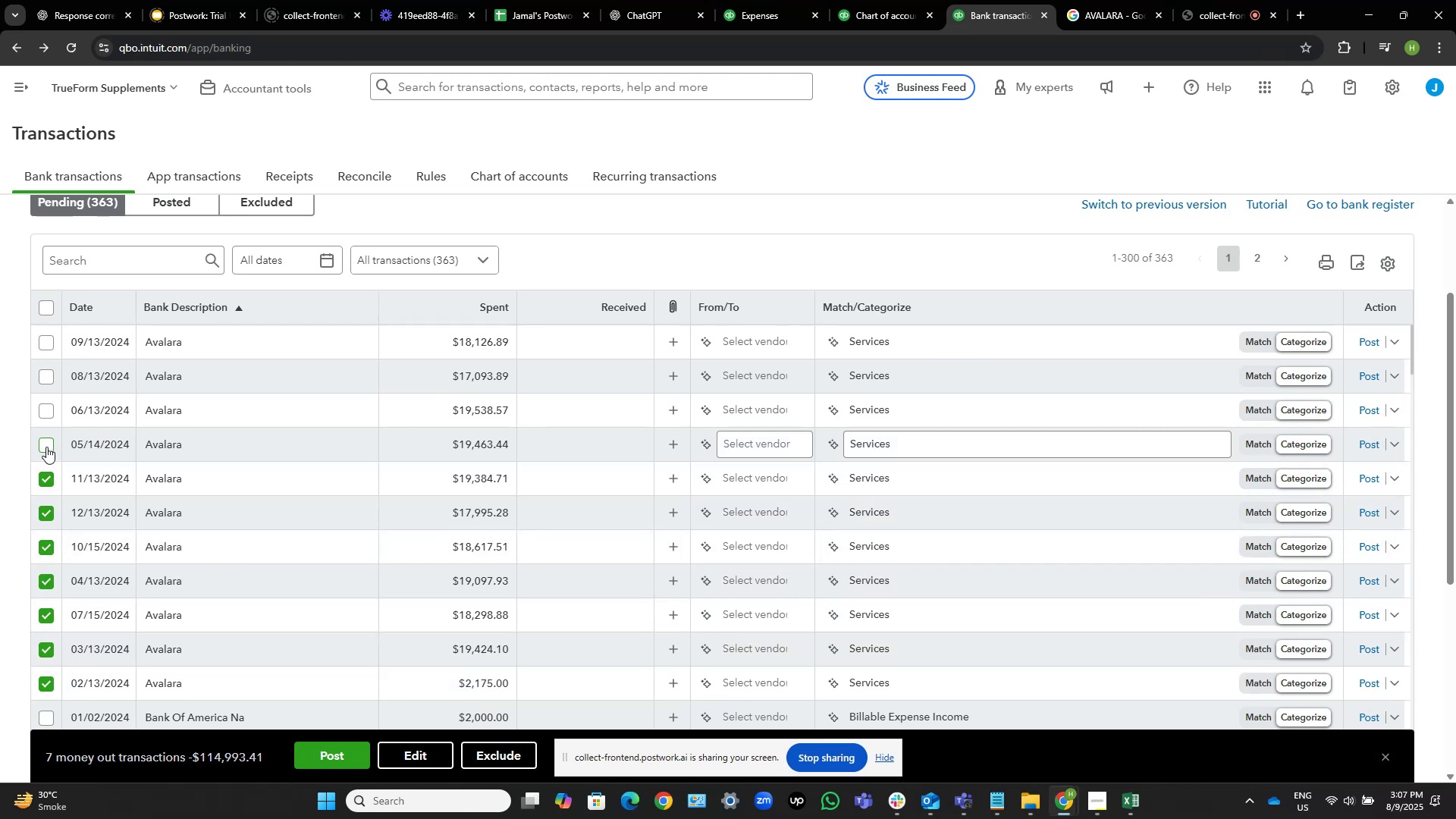 
left_click([46, 440])
 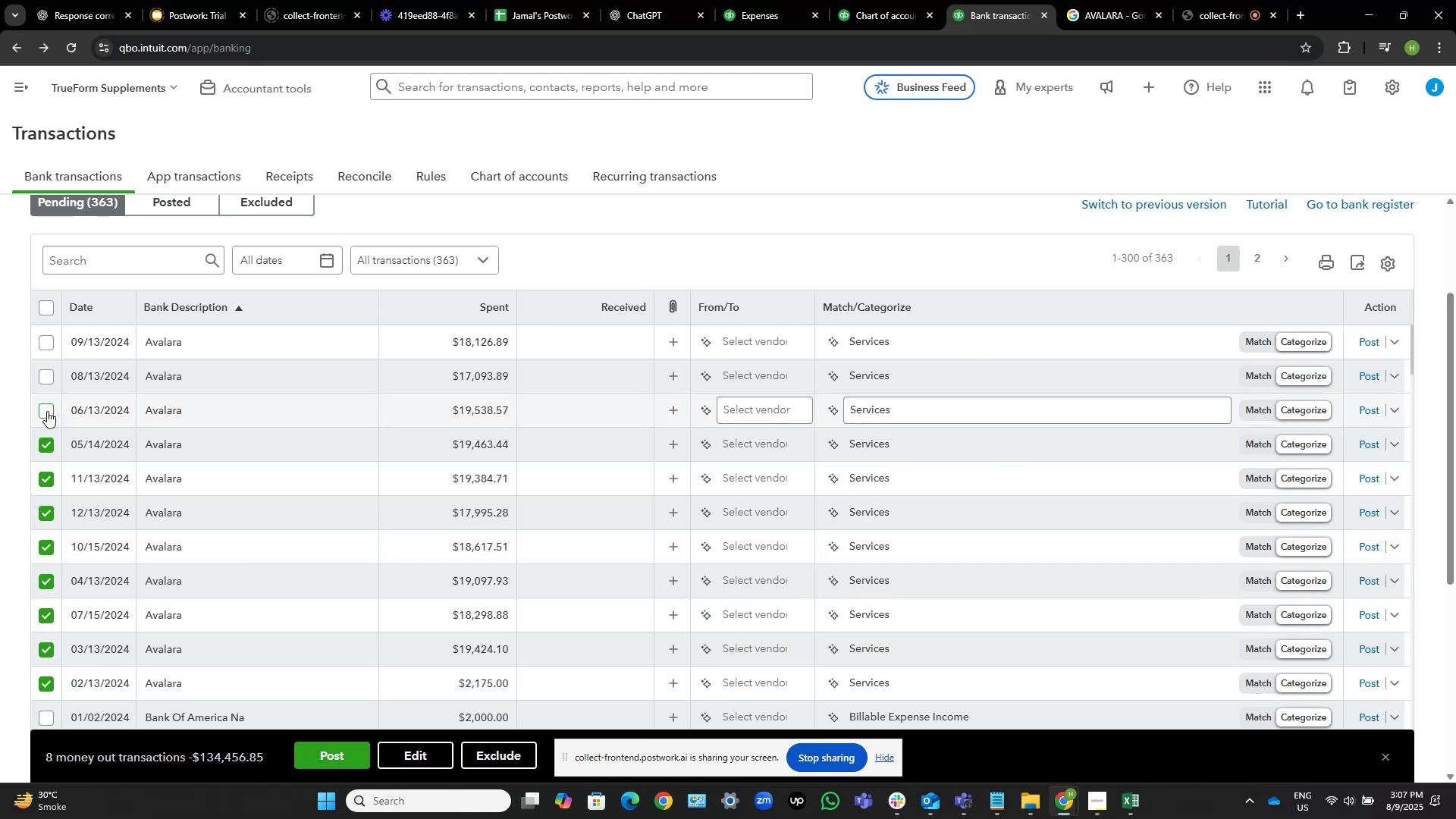 
left_click([47, 410])
 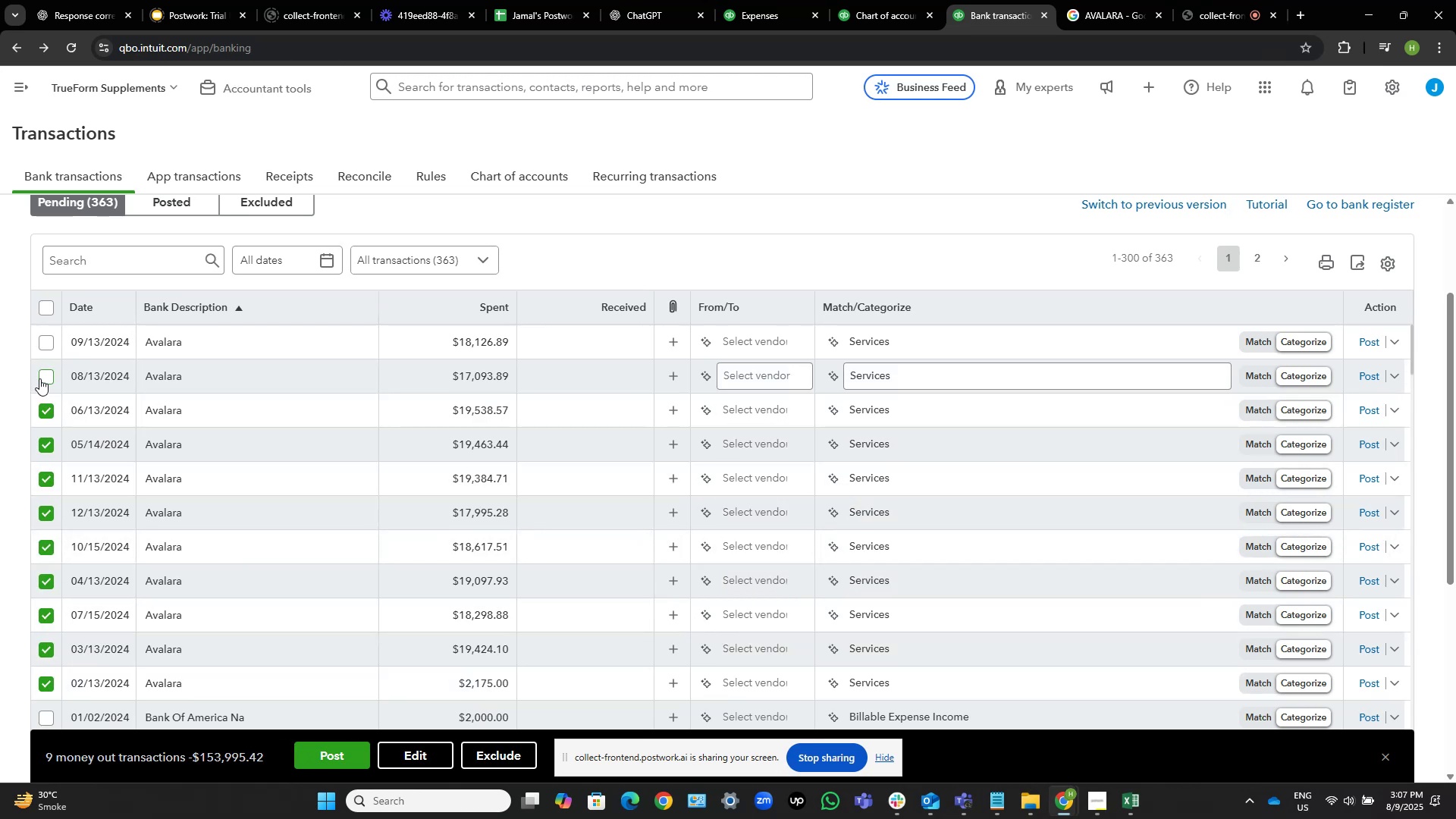 
left_click([41, 376])
 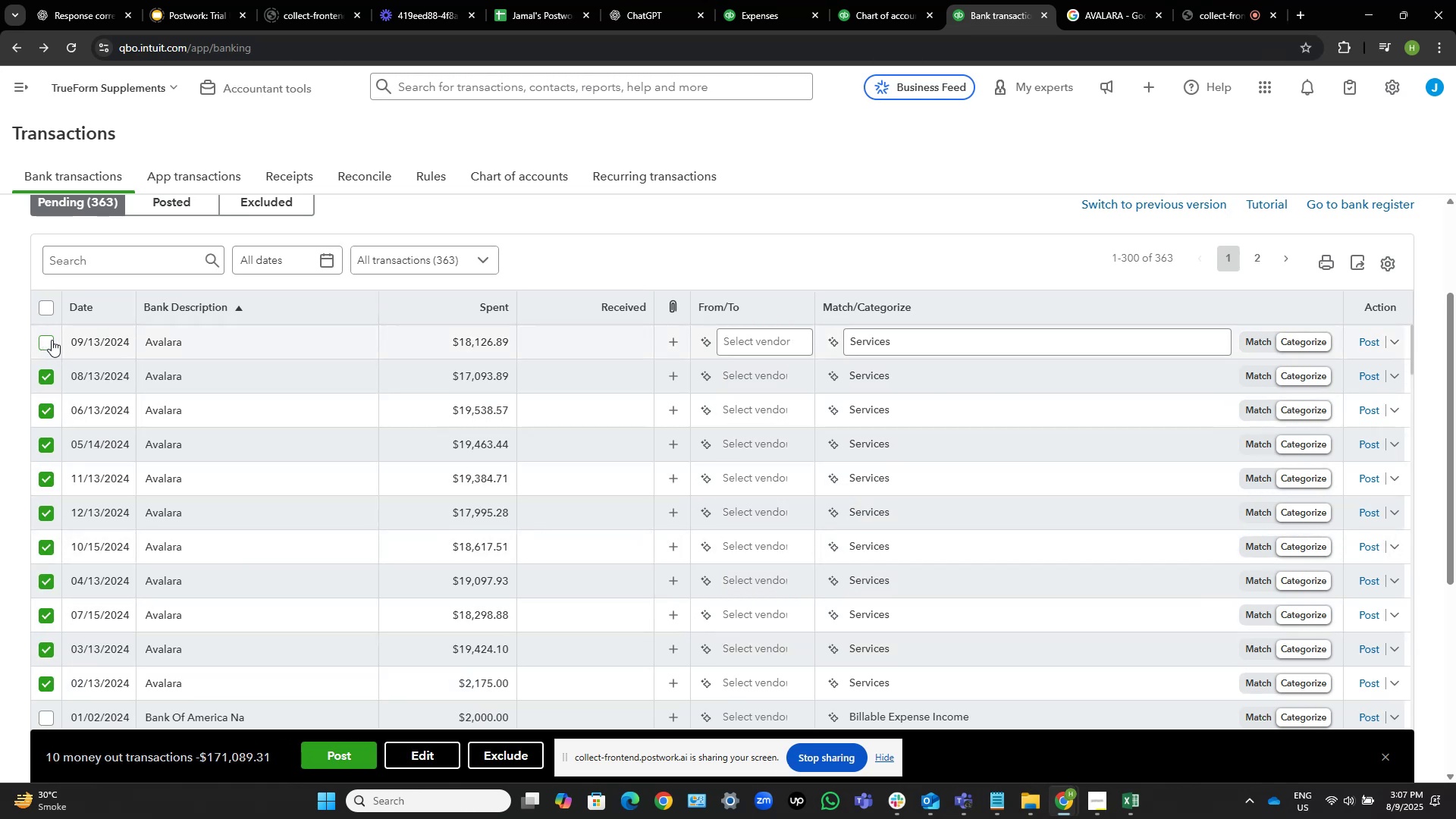 
left_click([46, 341])
 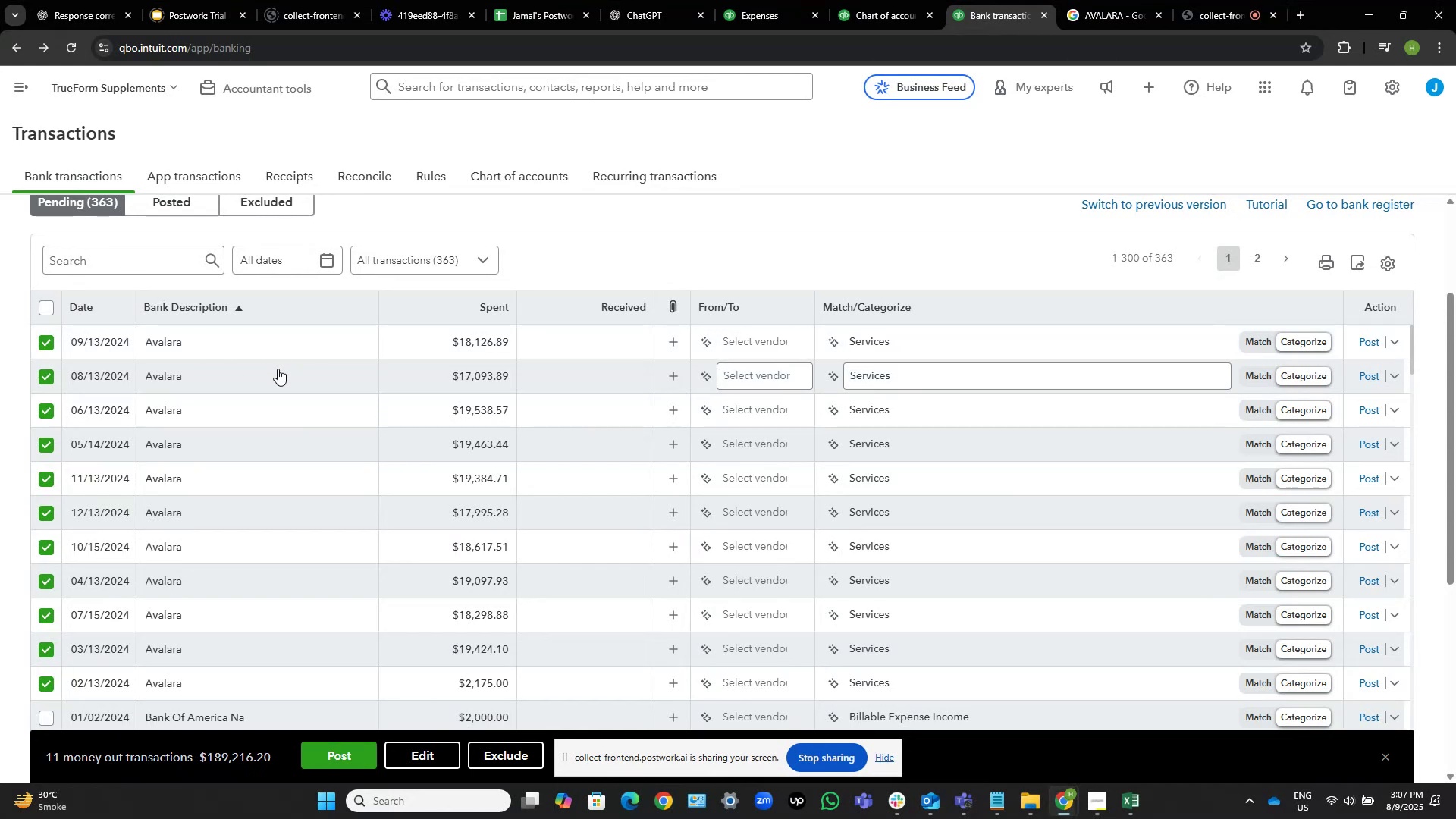 
wait(9.88)
 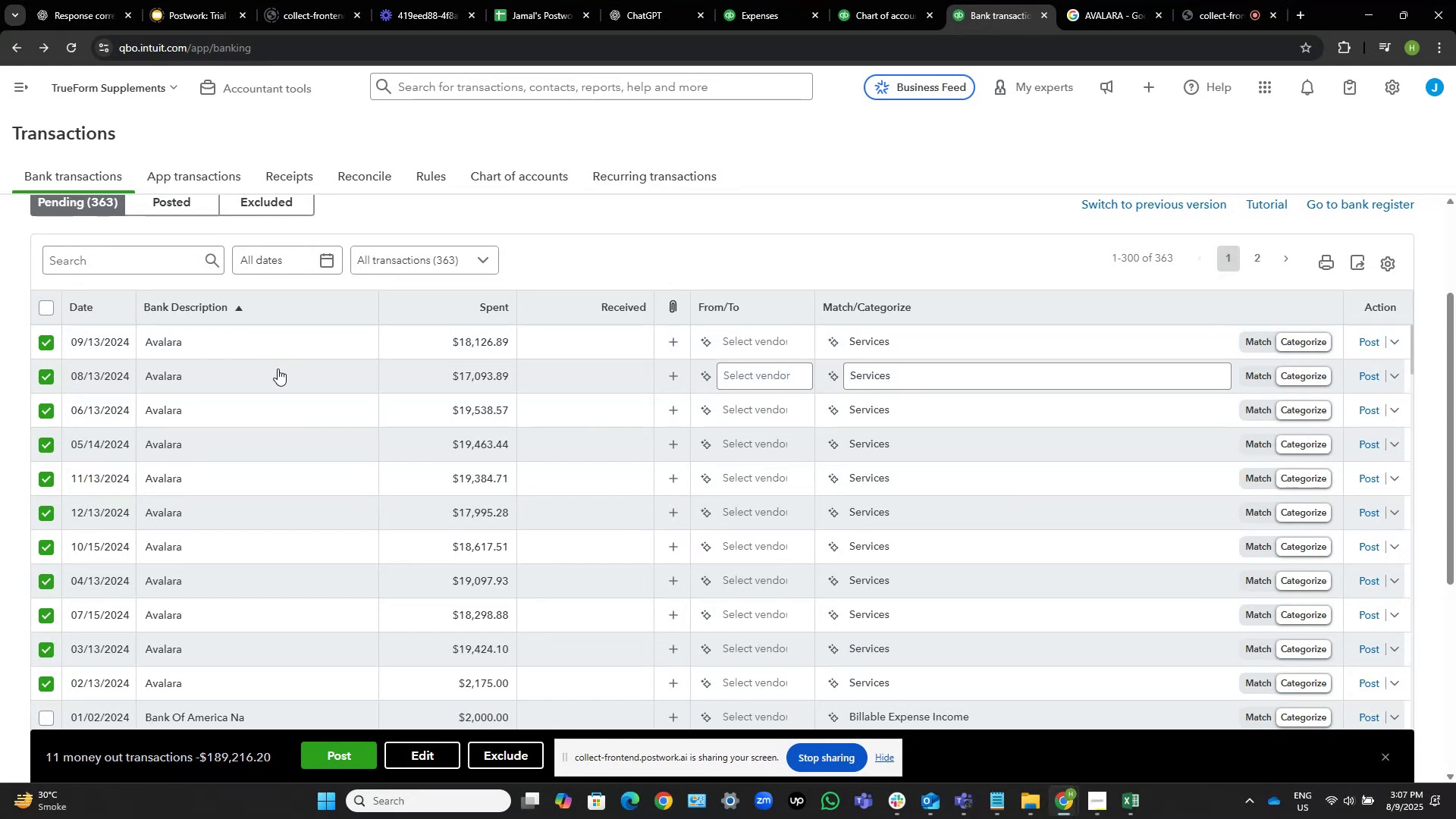 
left_click([434, 755])
 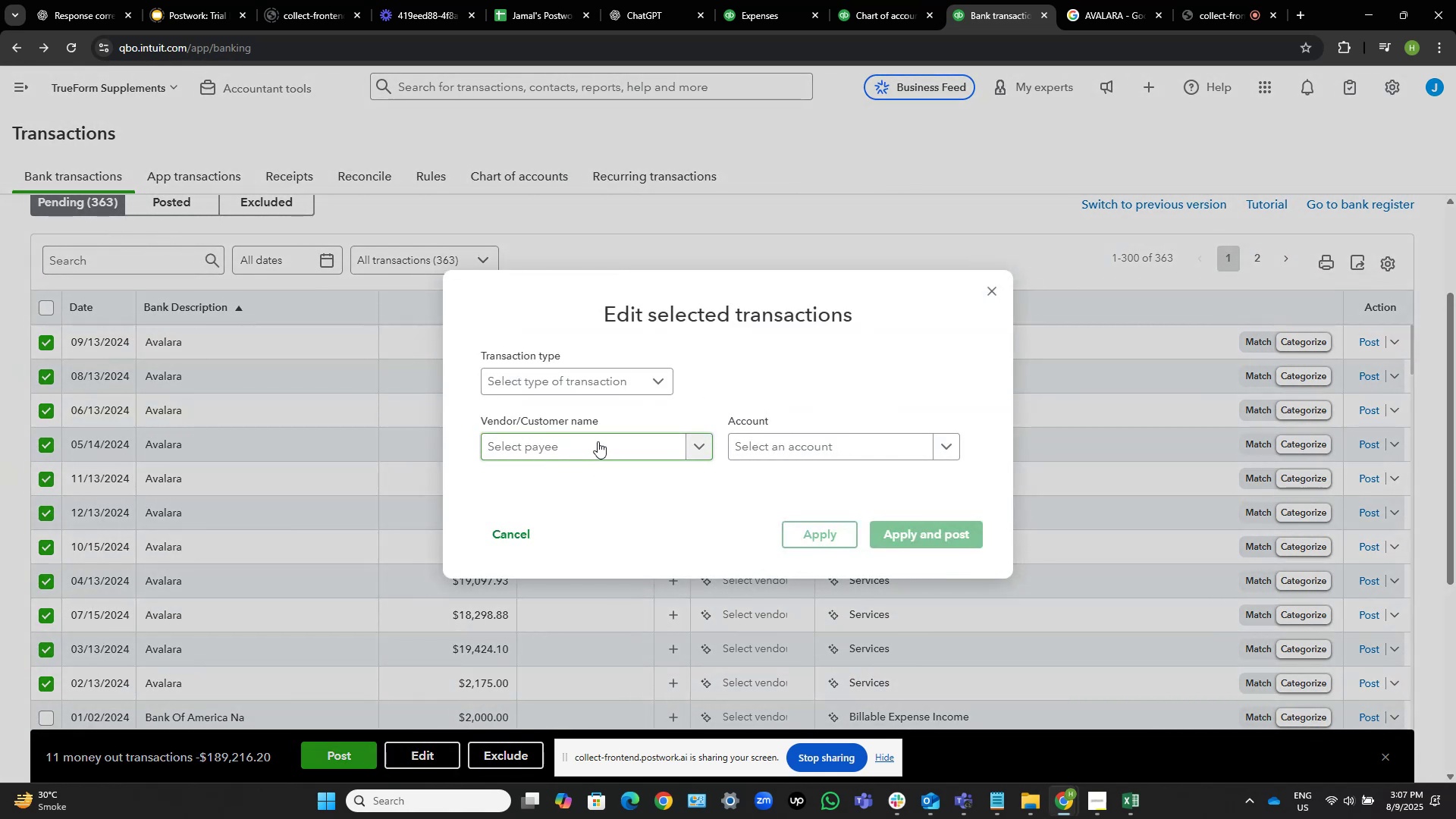 
wait(5.05)
 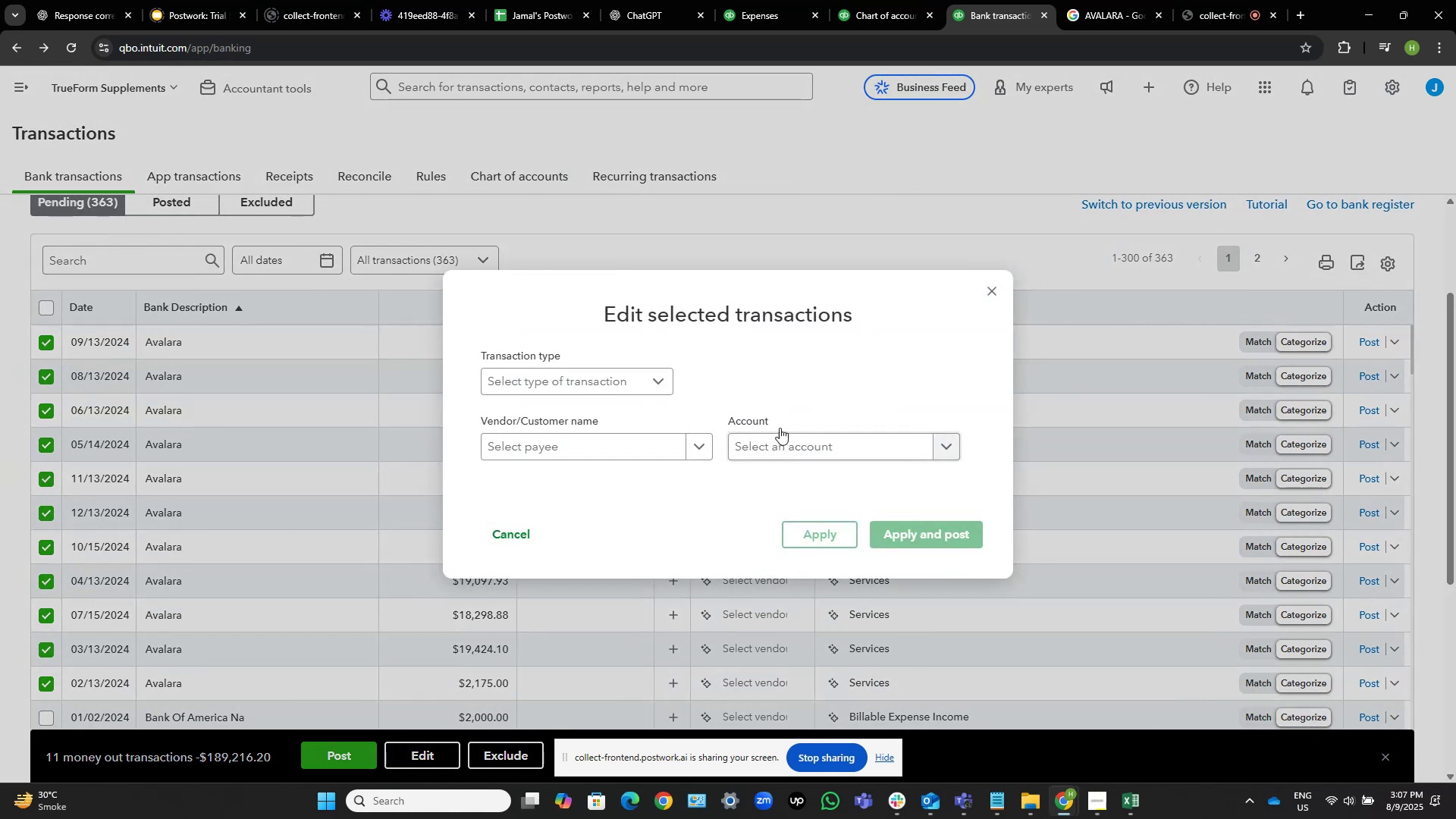 
left_click([598, 441])
 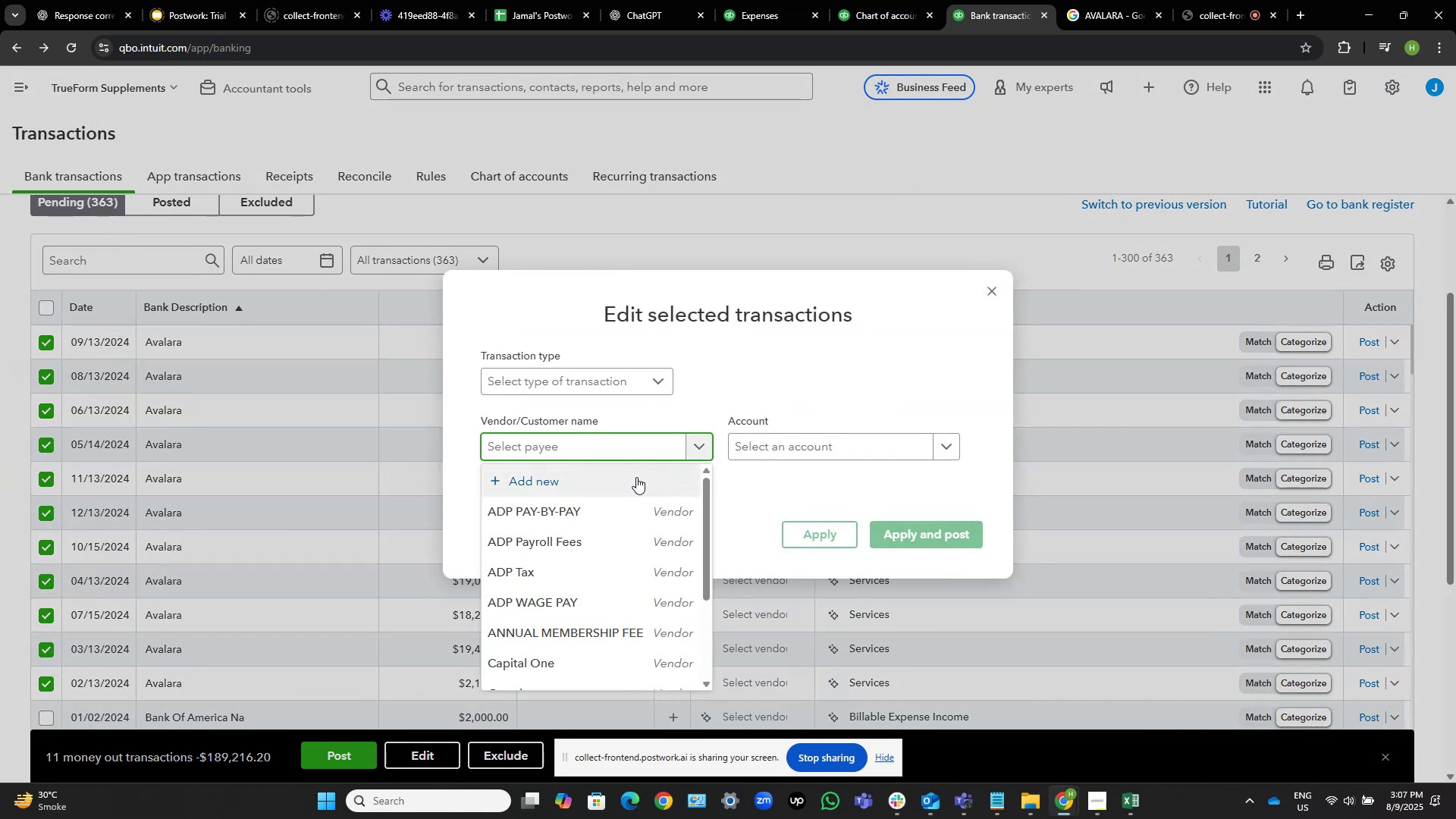 
scroll: coordinate [611, 560], scroll_direction: down, amount: 3.0
 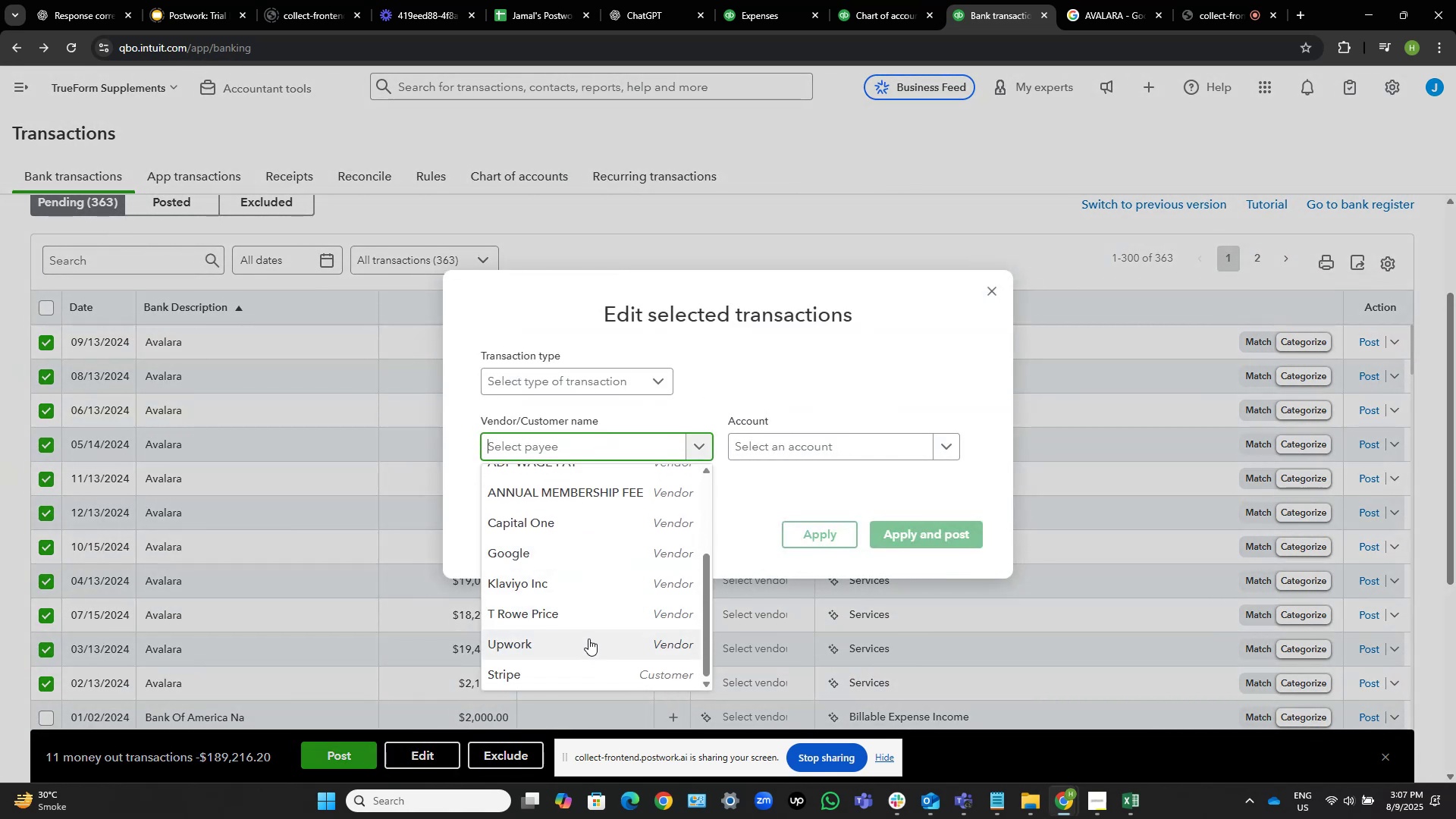 
scroll: coordinate [575, 566], scroll_direction: up, amount: 2.0
 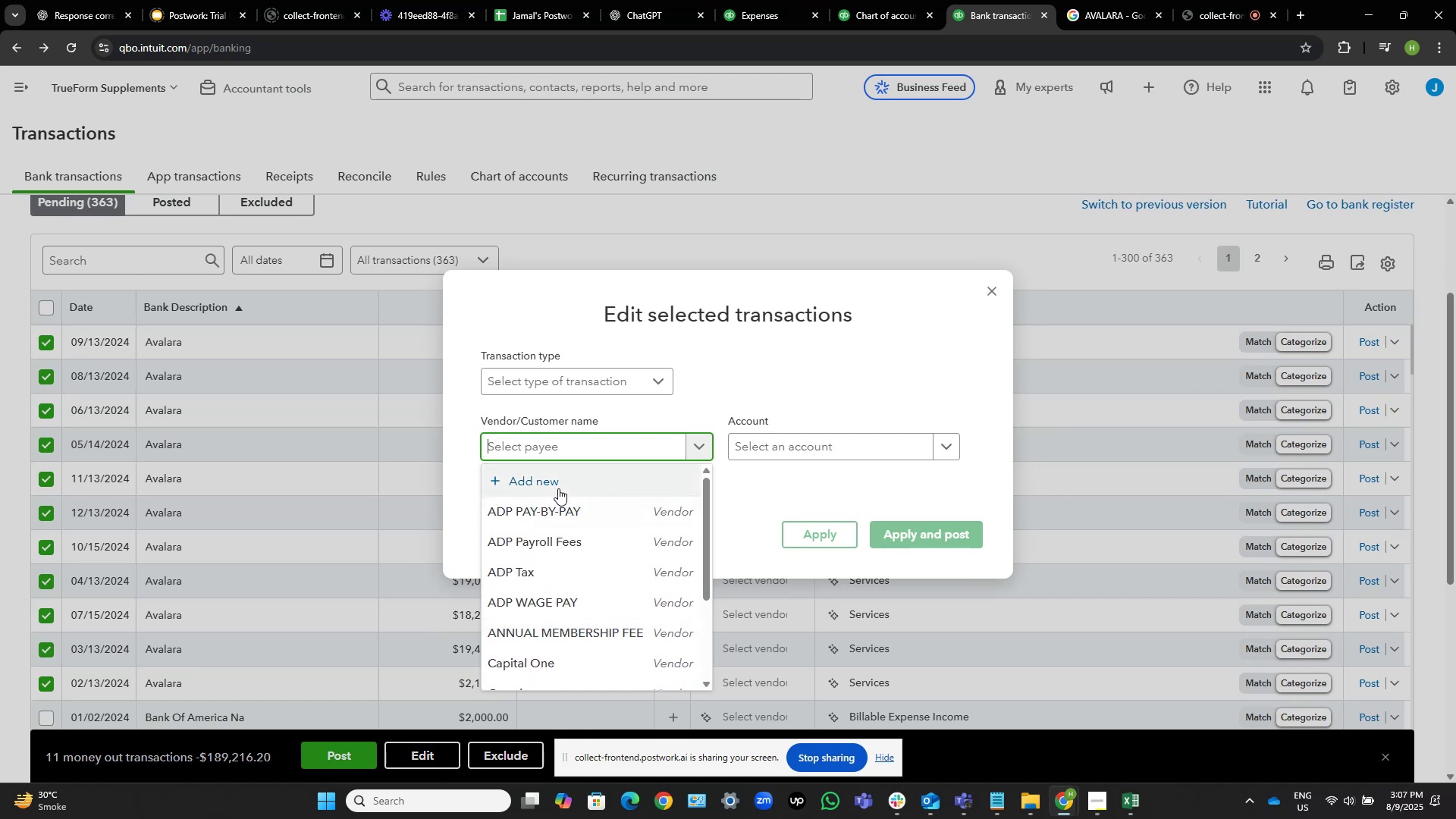 
left_click([563, 482])
 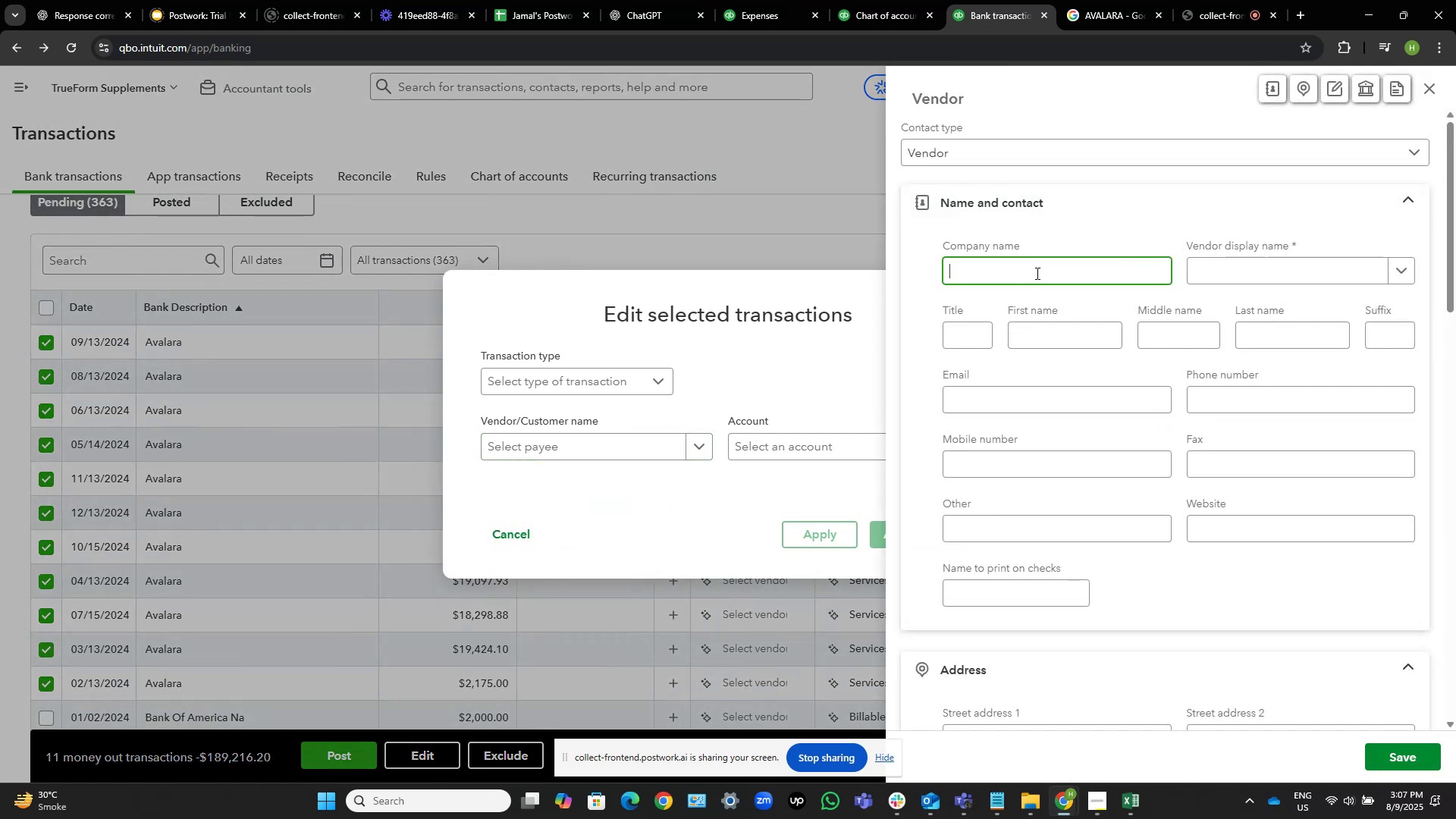 
type(Avalara)
 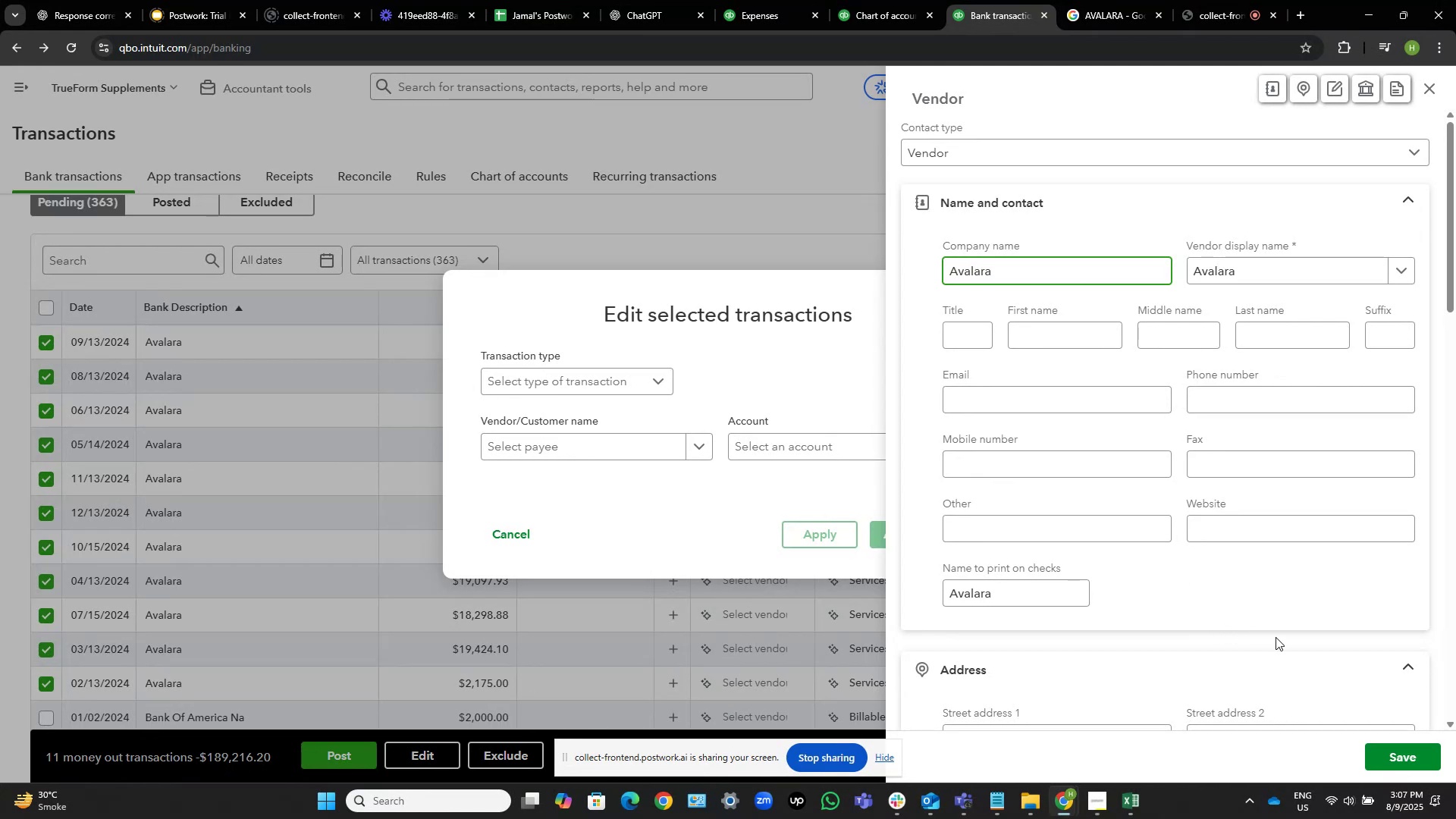 
left_click([1395, 761])
 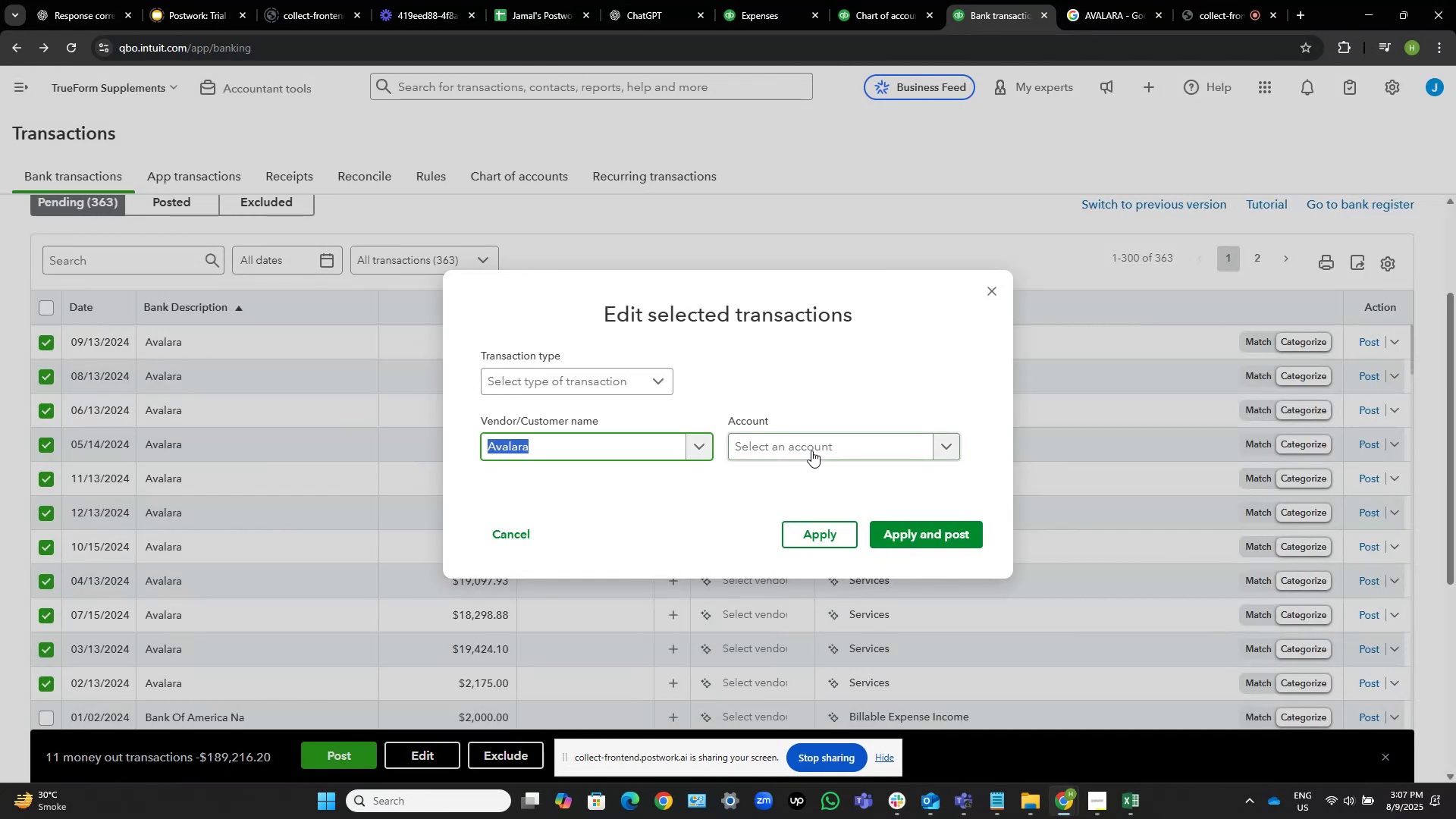 
wait(5.36)
 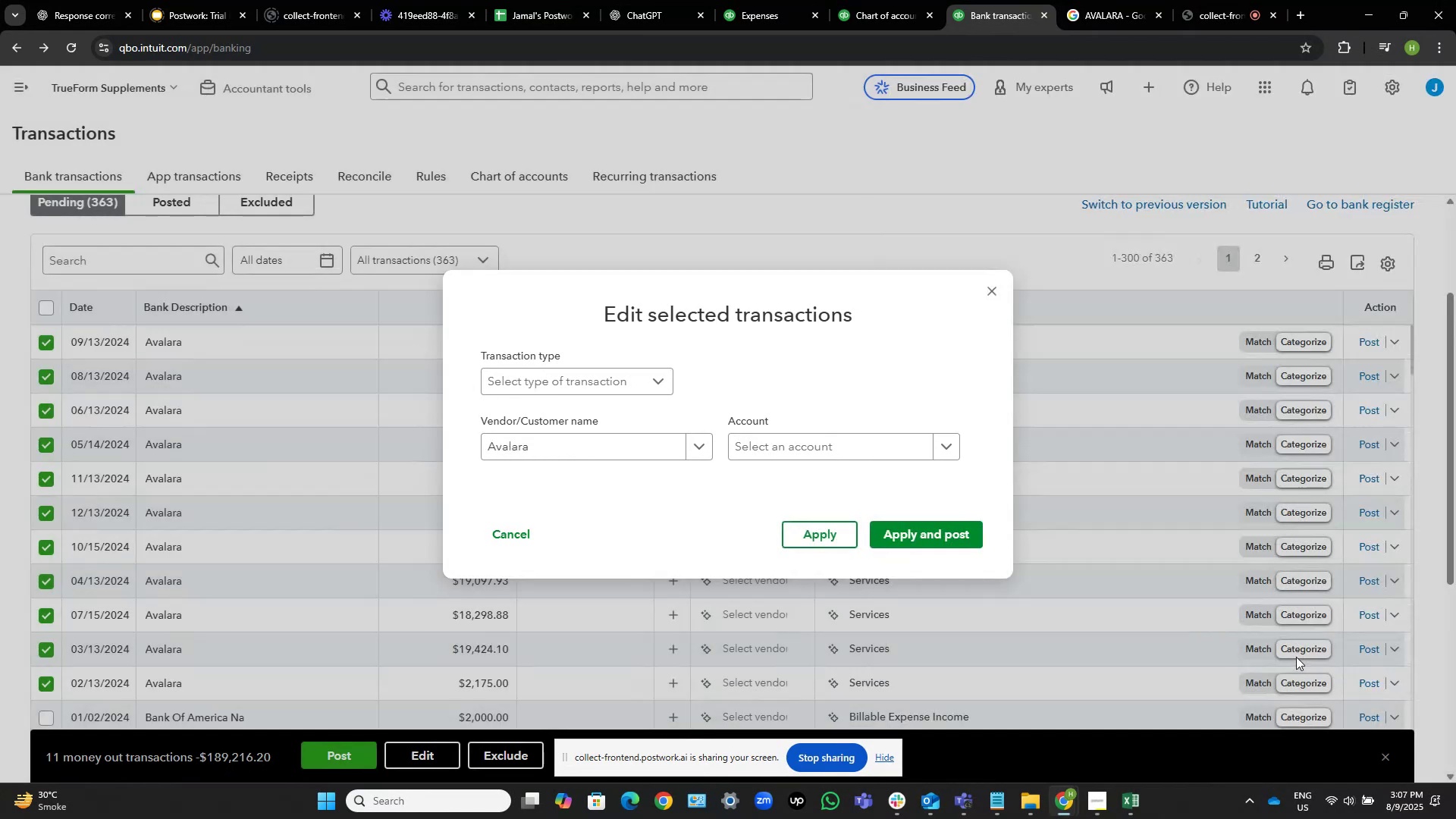 
left_click([1106, 8])
 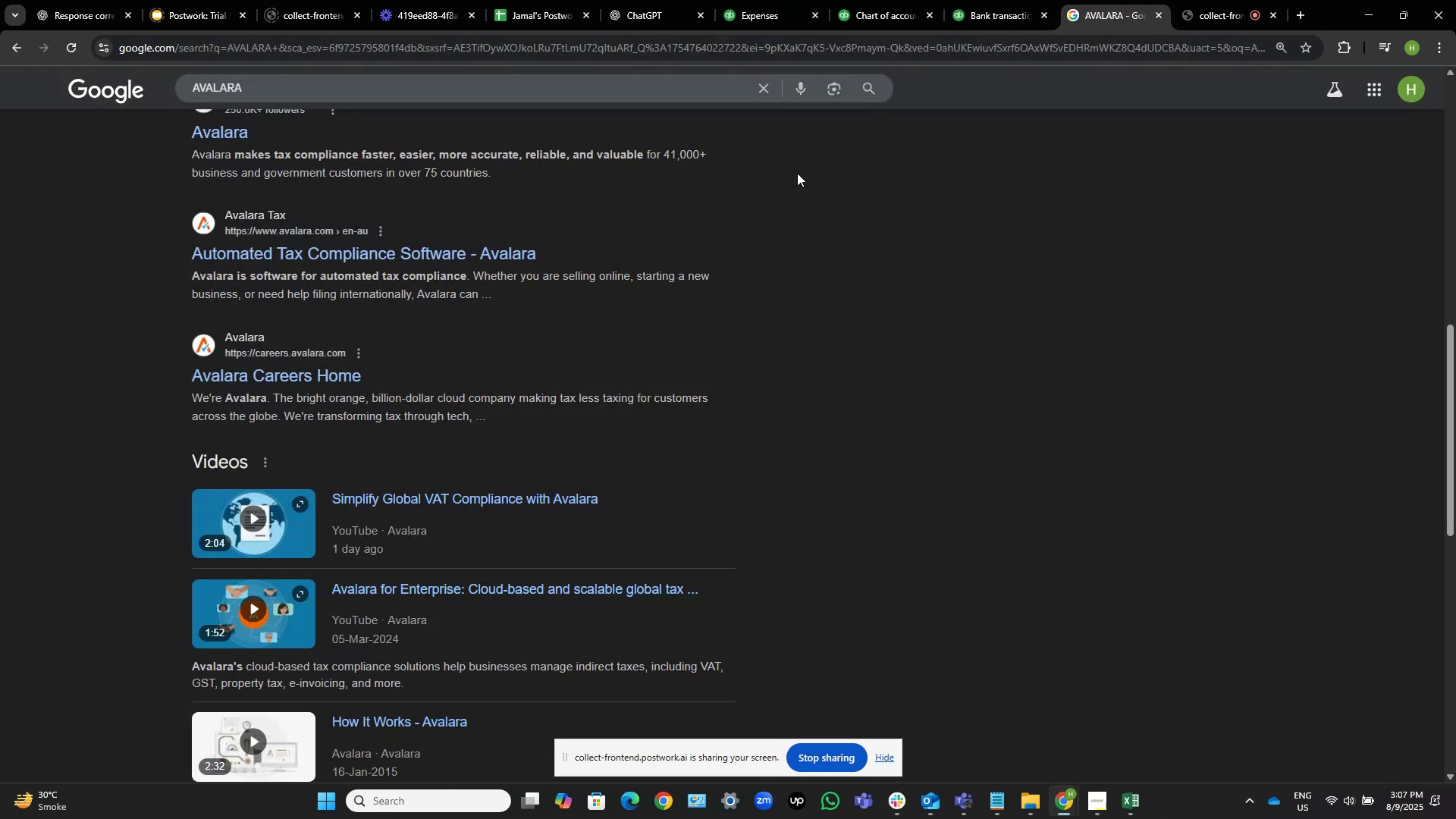 
scroll: coordinate [500, 320], scroll_direction: up, amount: 3.0
 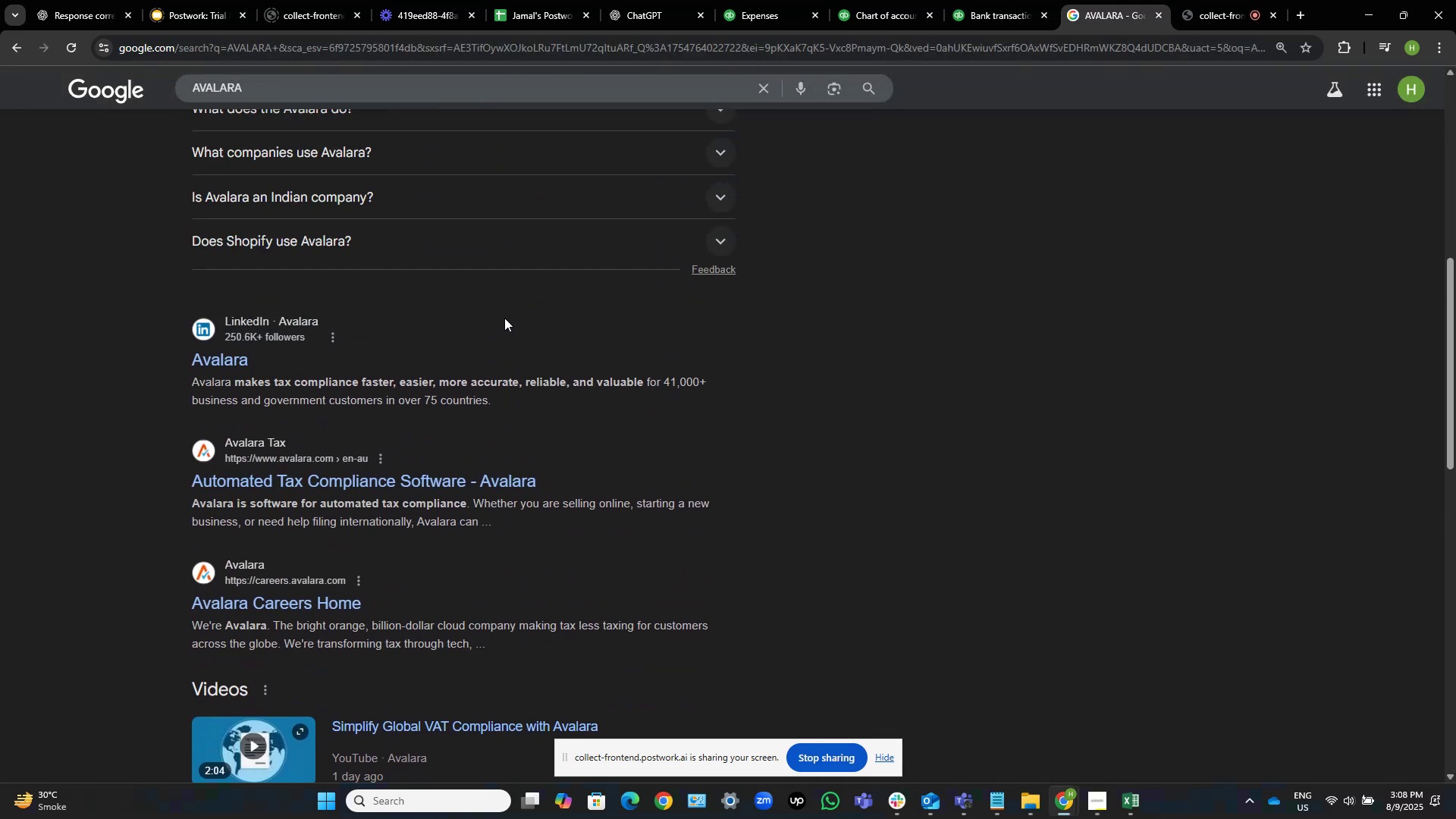 
mouse_move([1010, 10])
 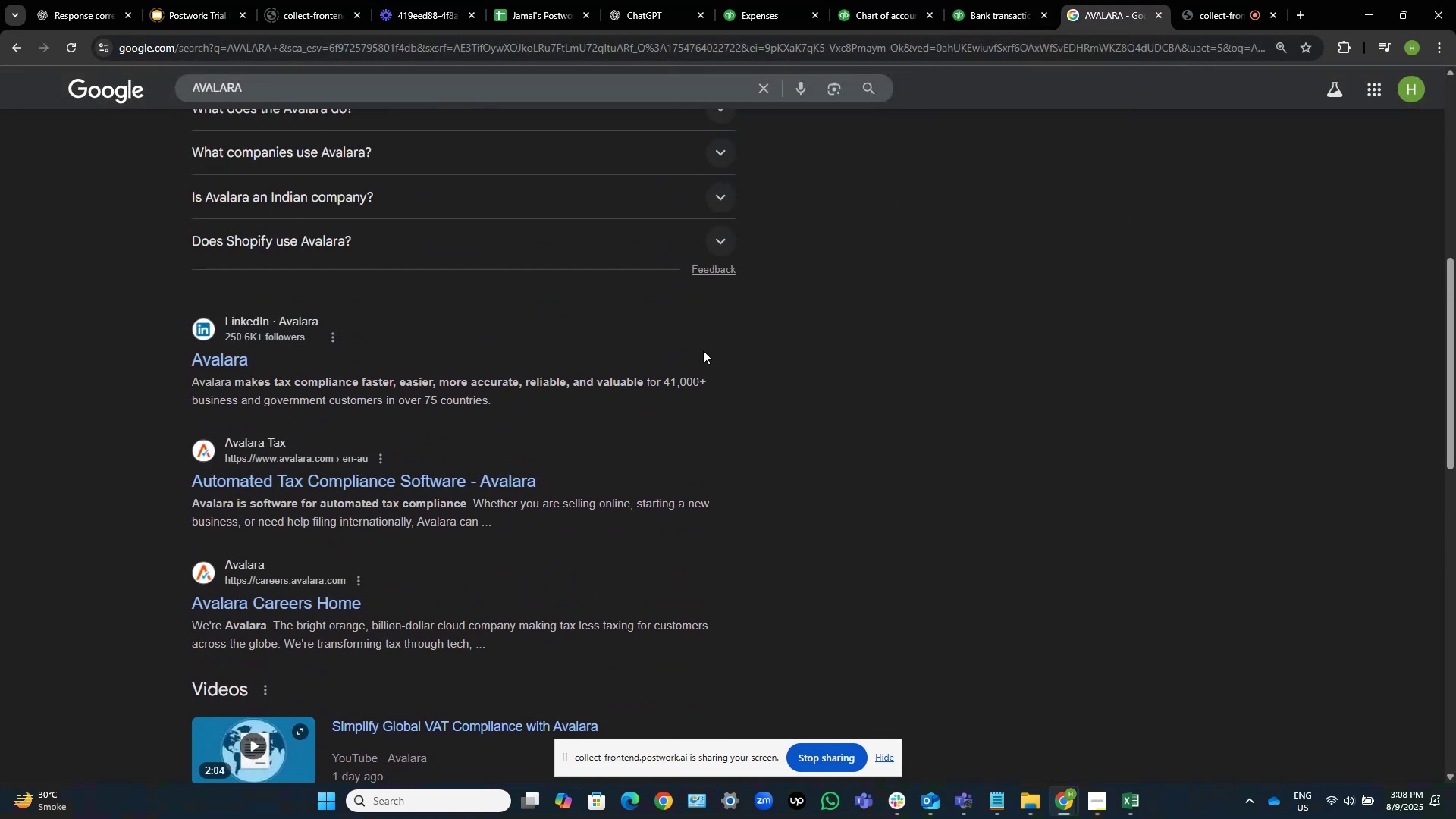 
scroll: coordinate [312, 281], scroll_direction: up, amount: 8.0
 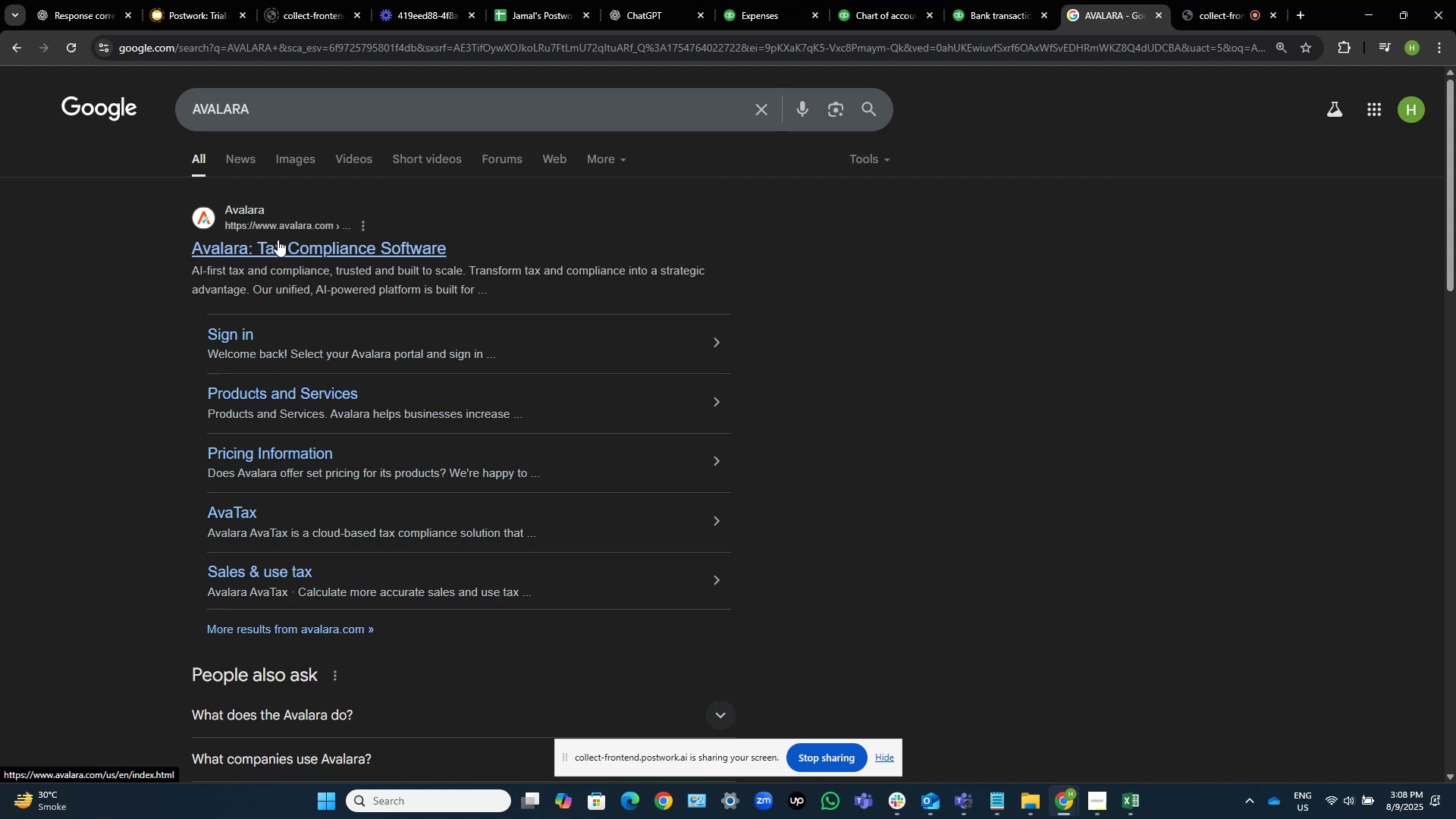 
left_click([283, 240])
 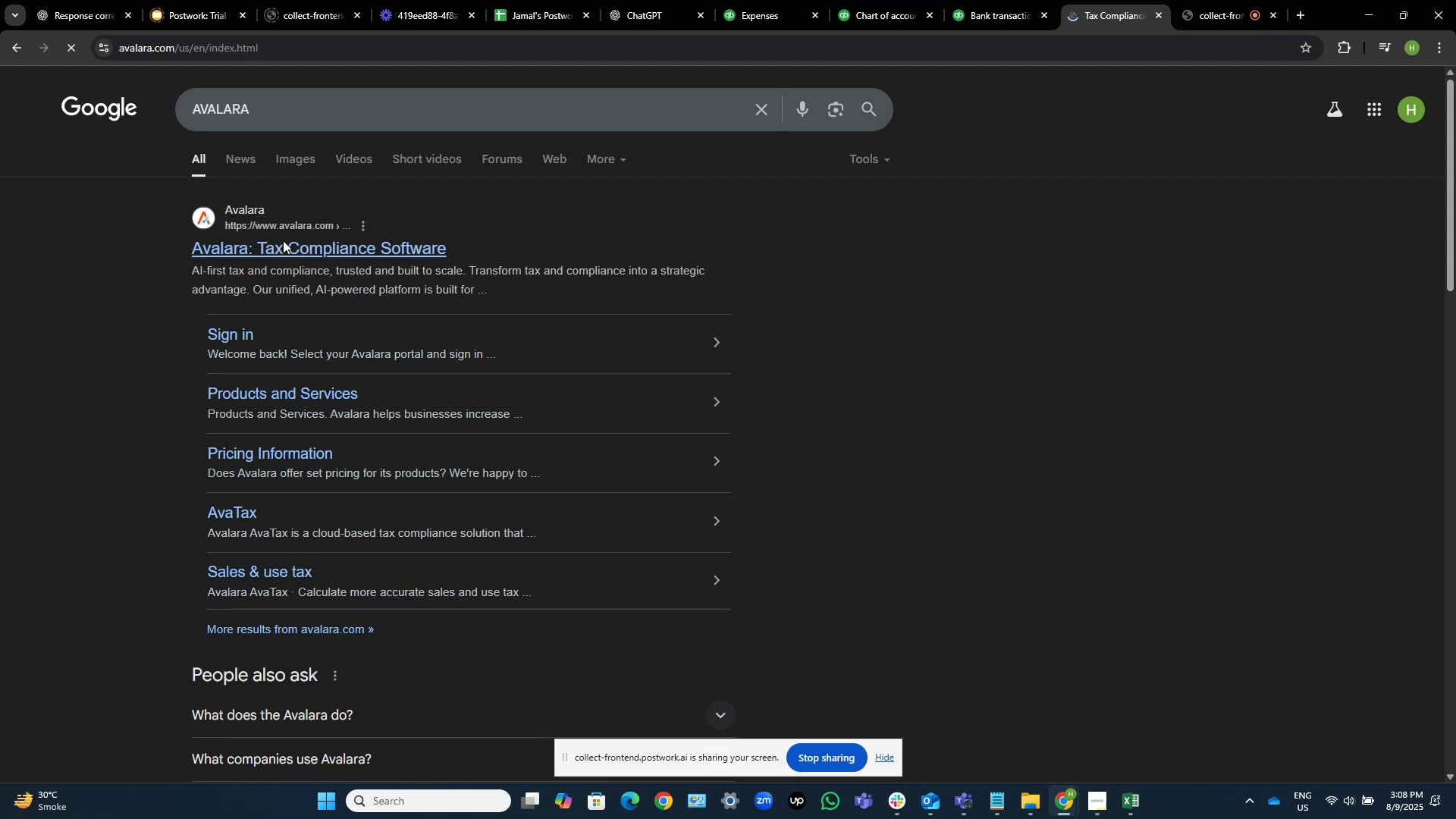 
wait(8.02)
 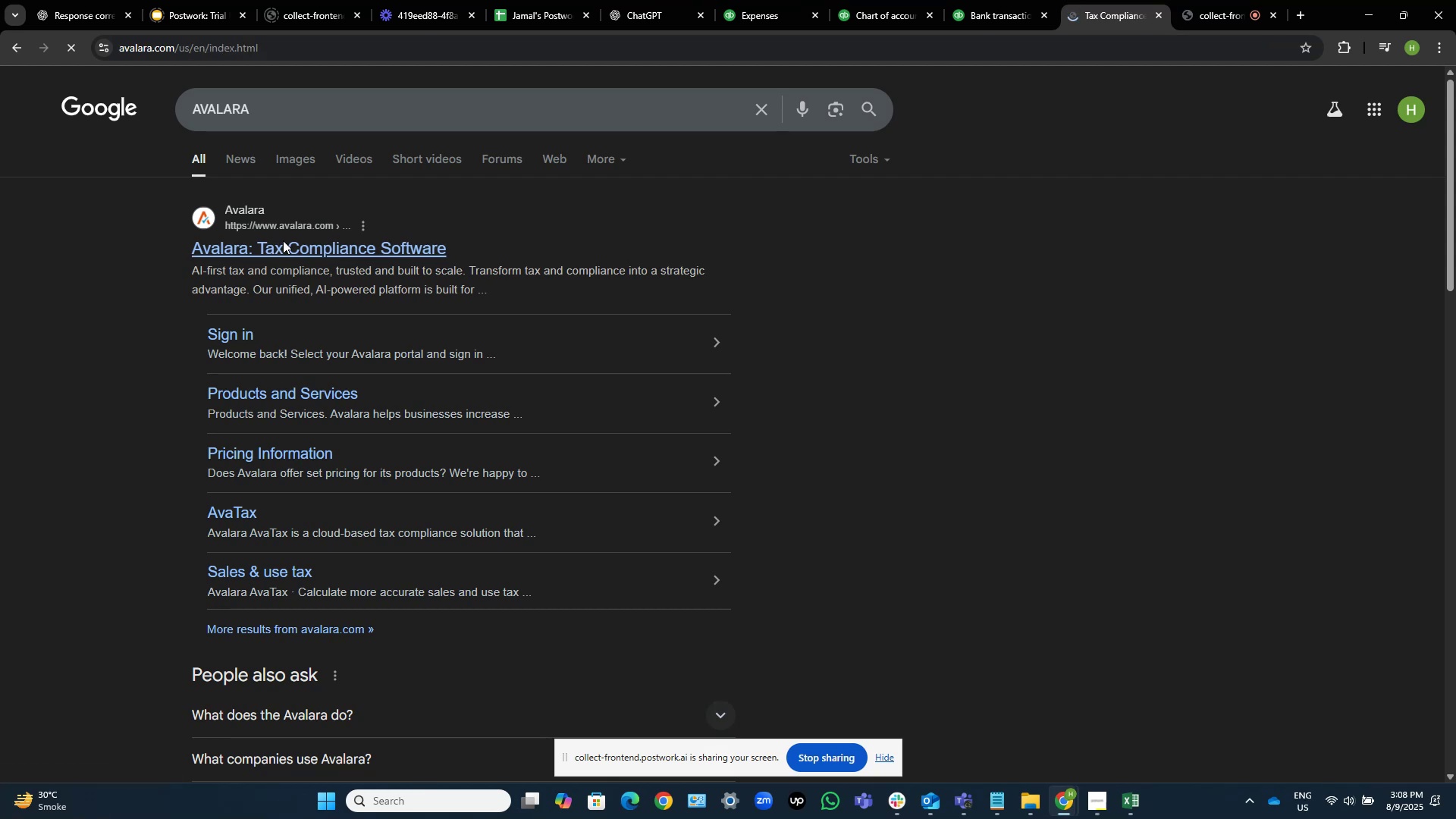 
left_click([503, 607])
 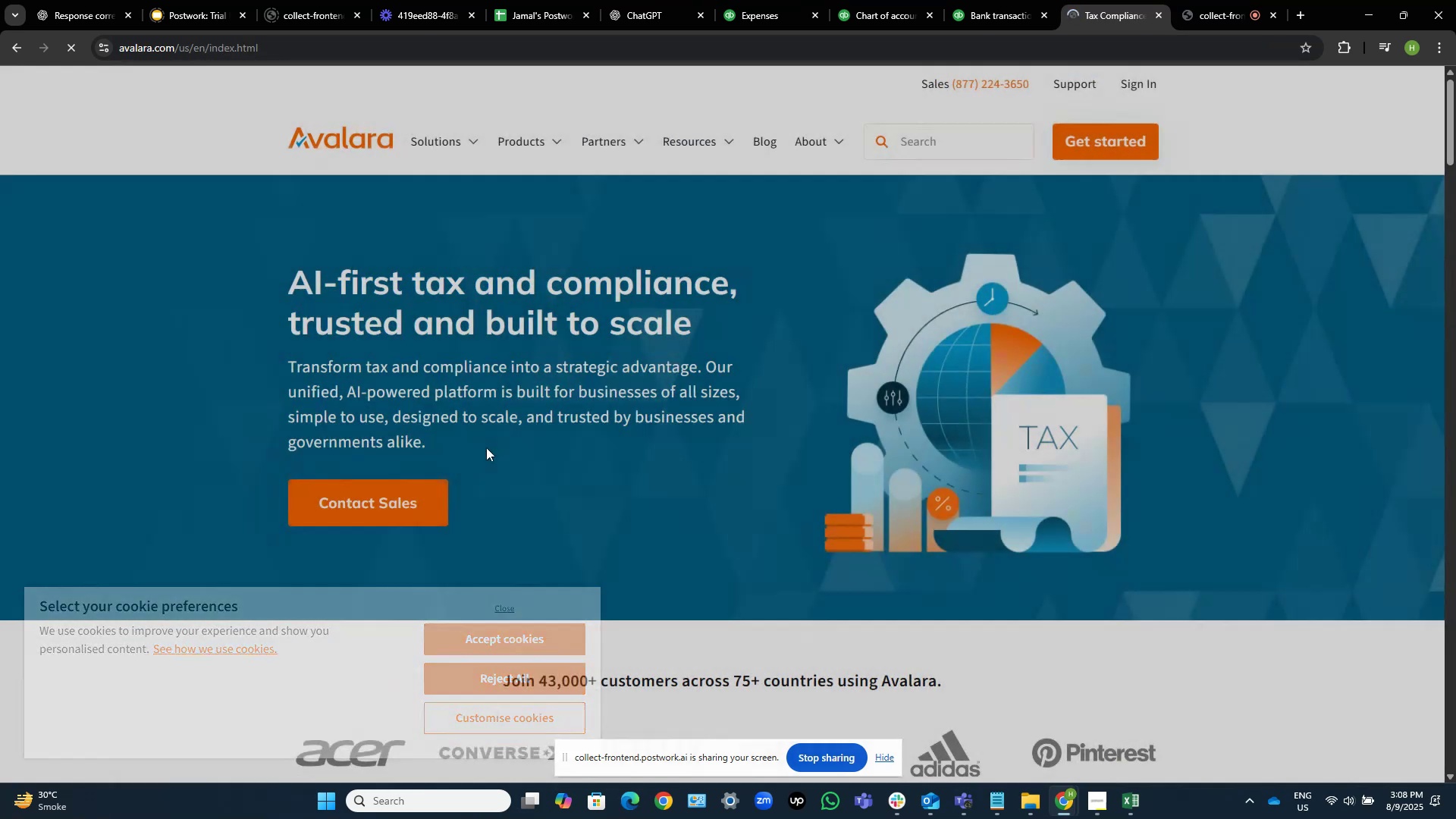 
scroll: coordinate [1244, 438], scroll_direction: down, amount: 22.0
 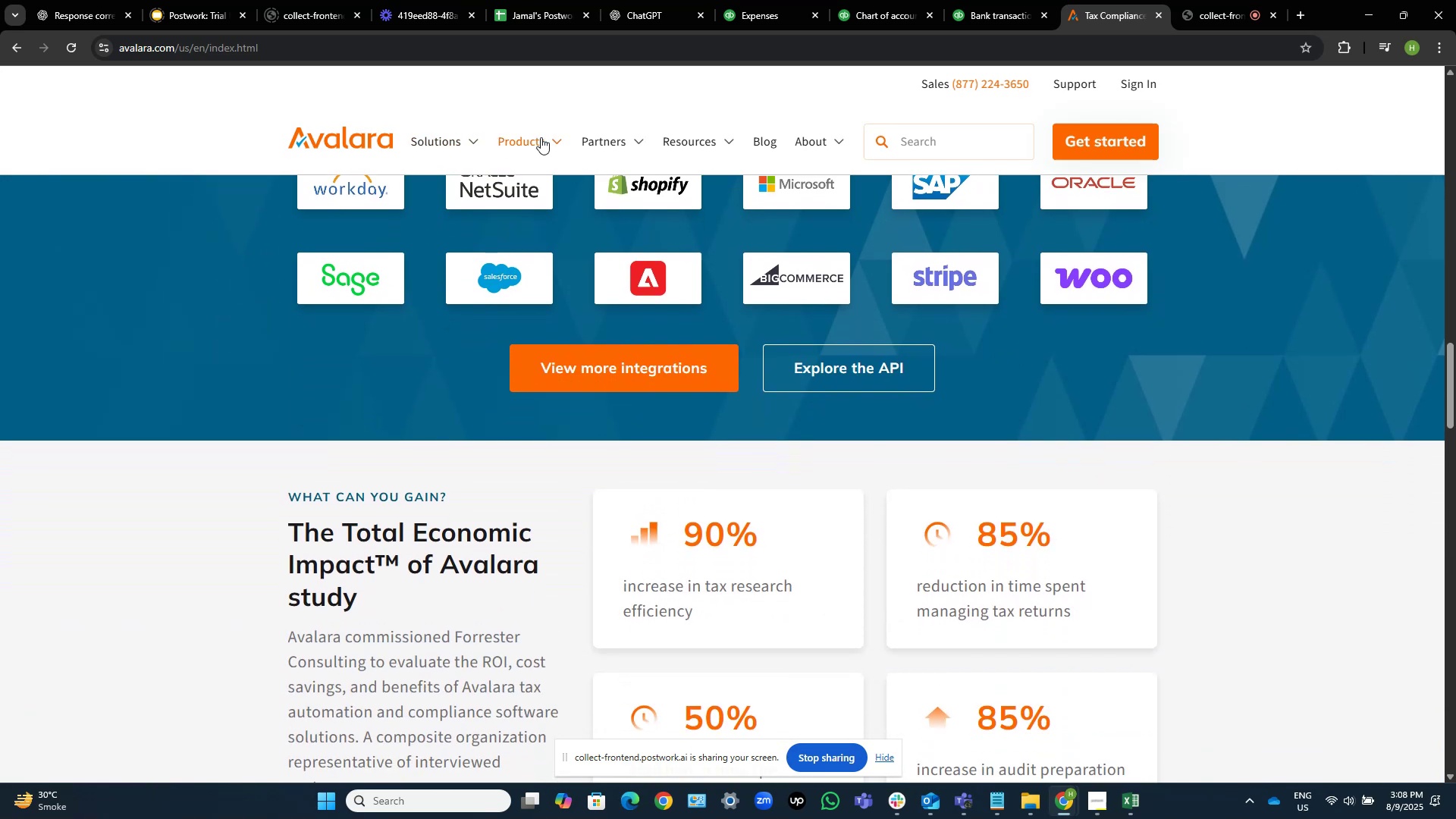 
left_click([555, 140])
 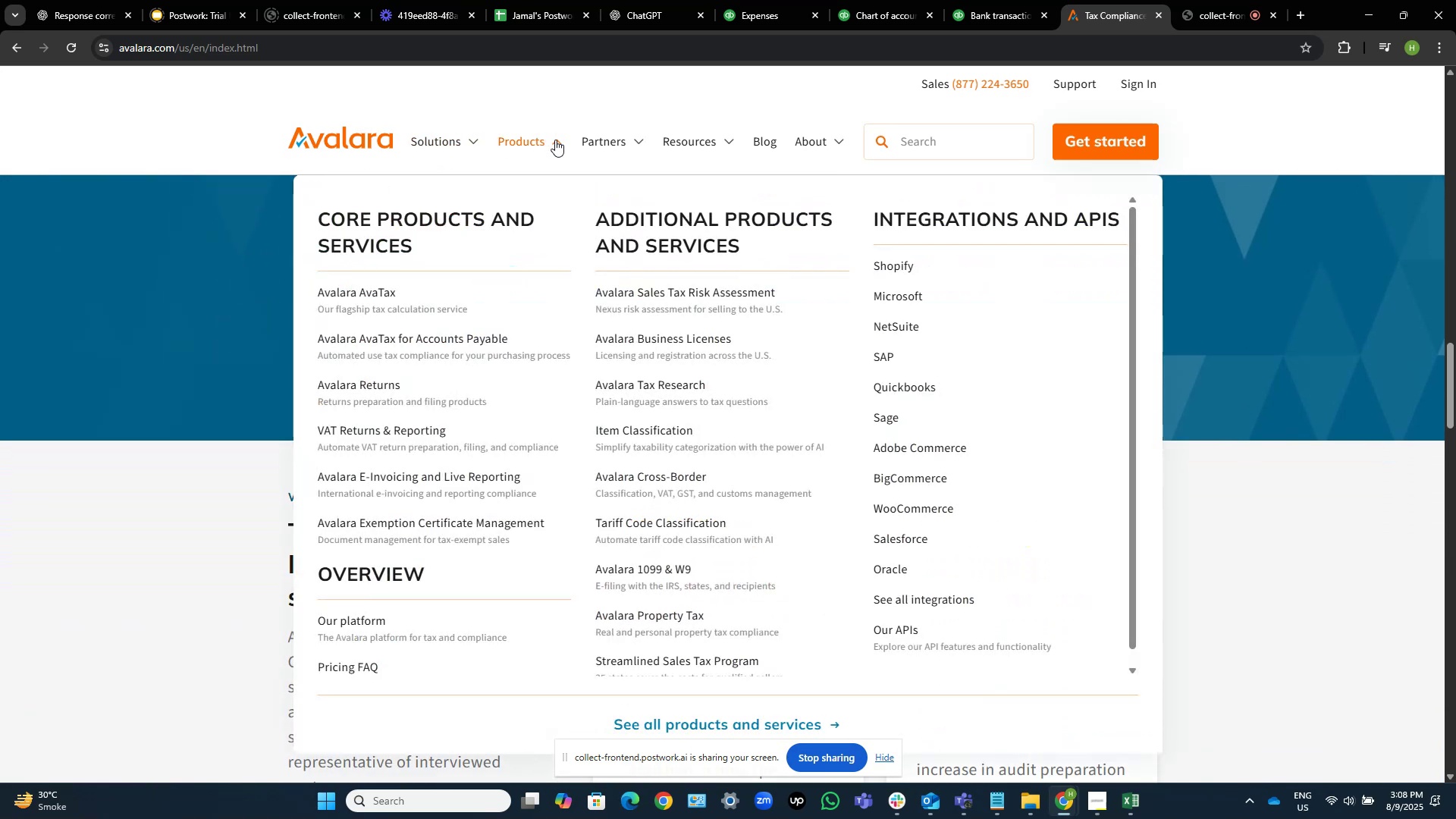 
wait(7.01)
 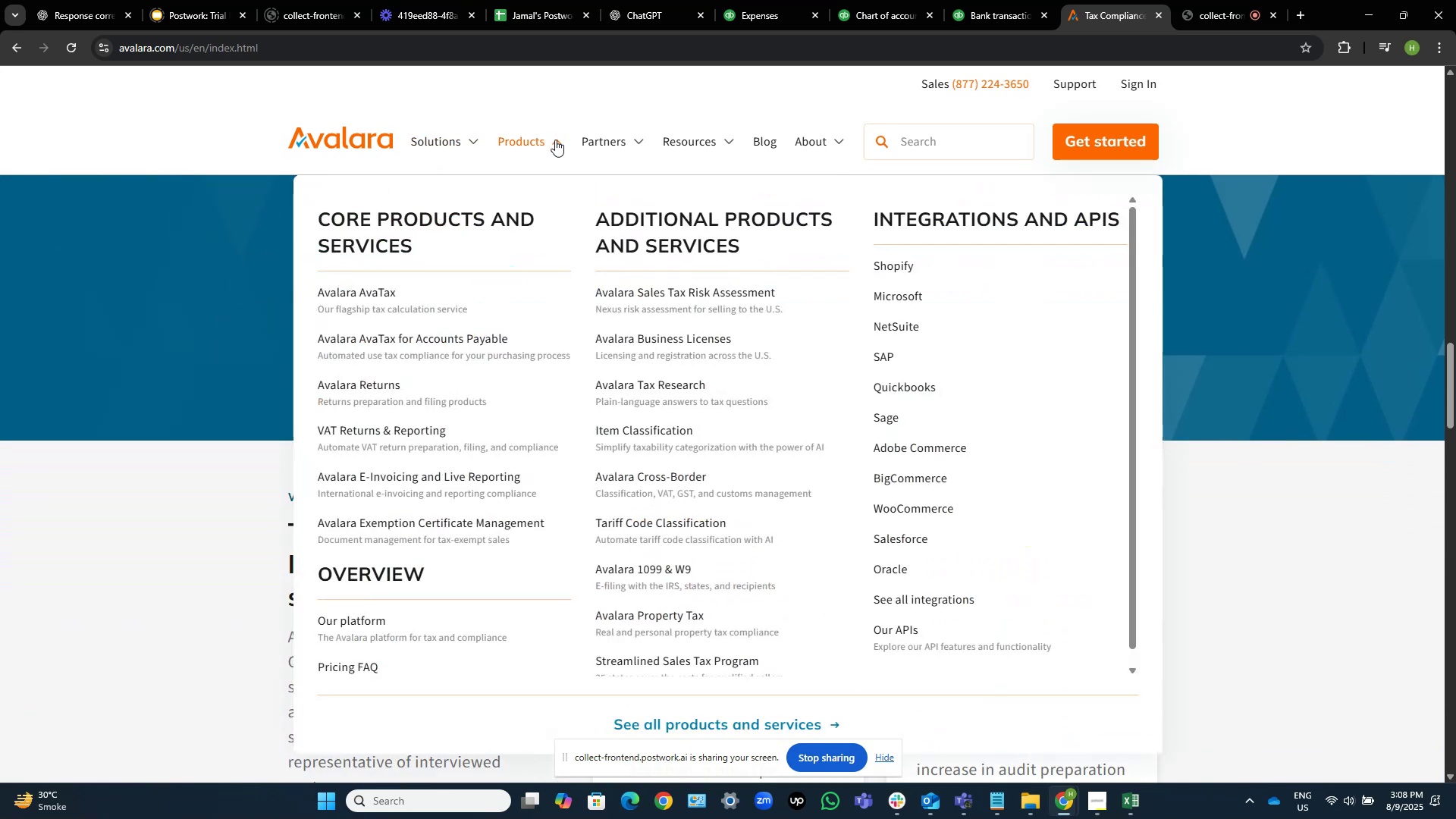 
left_click([478, 143])
 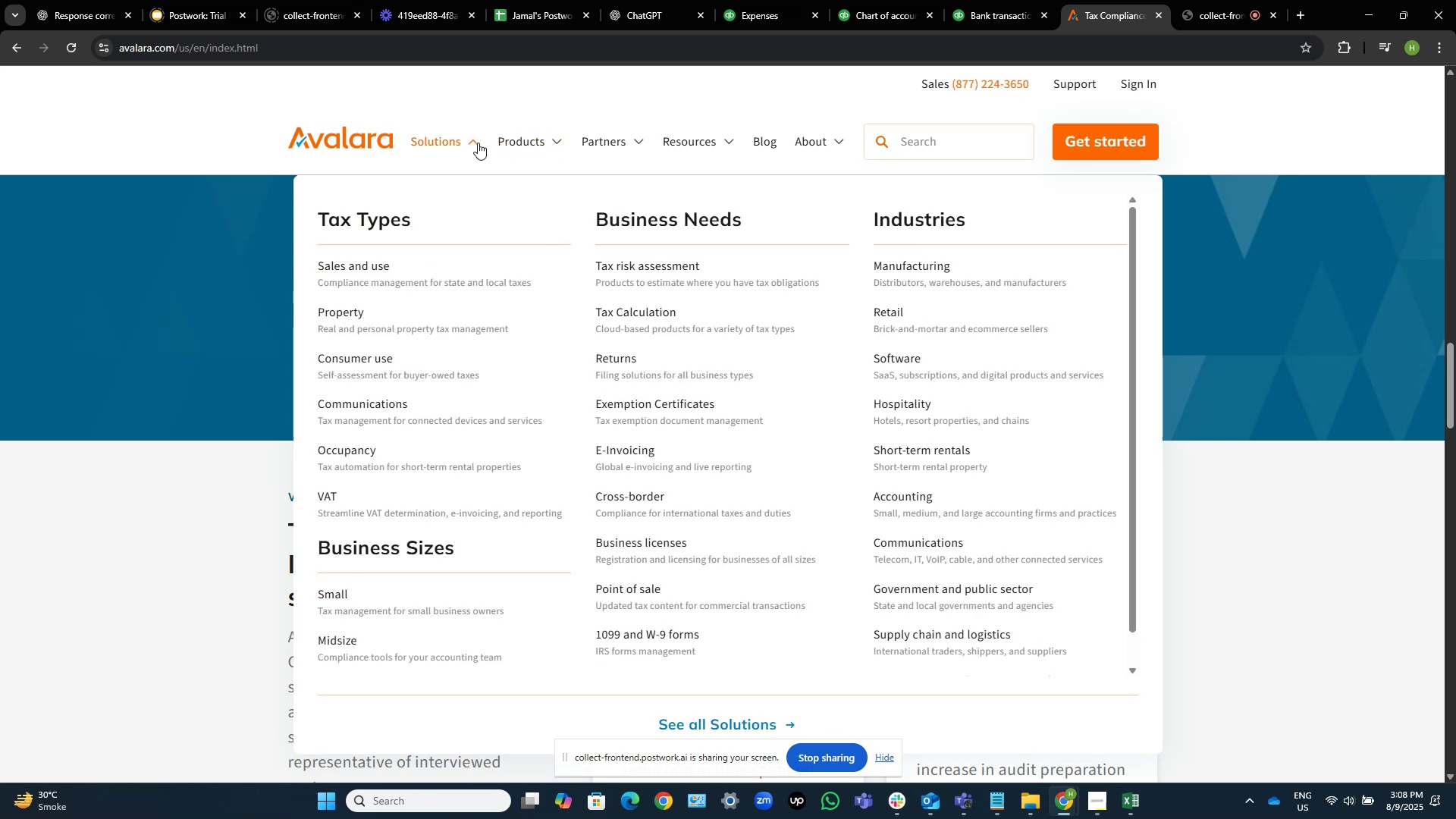 
wait(7.98)
 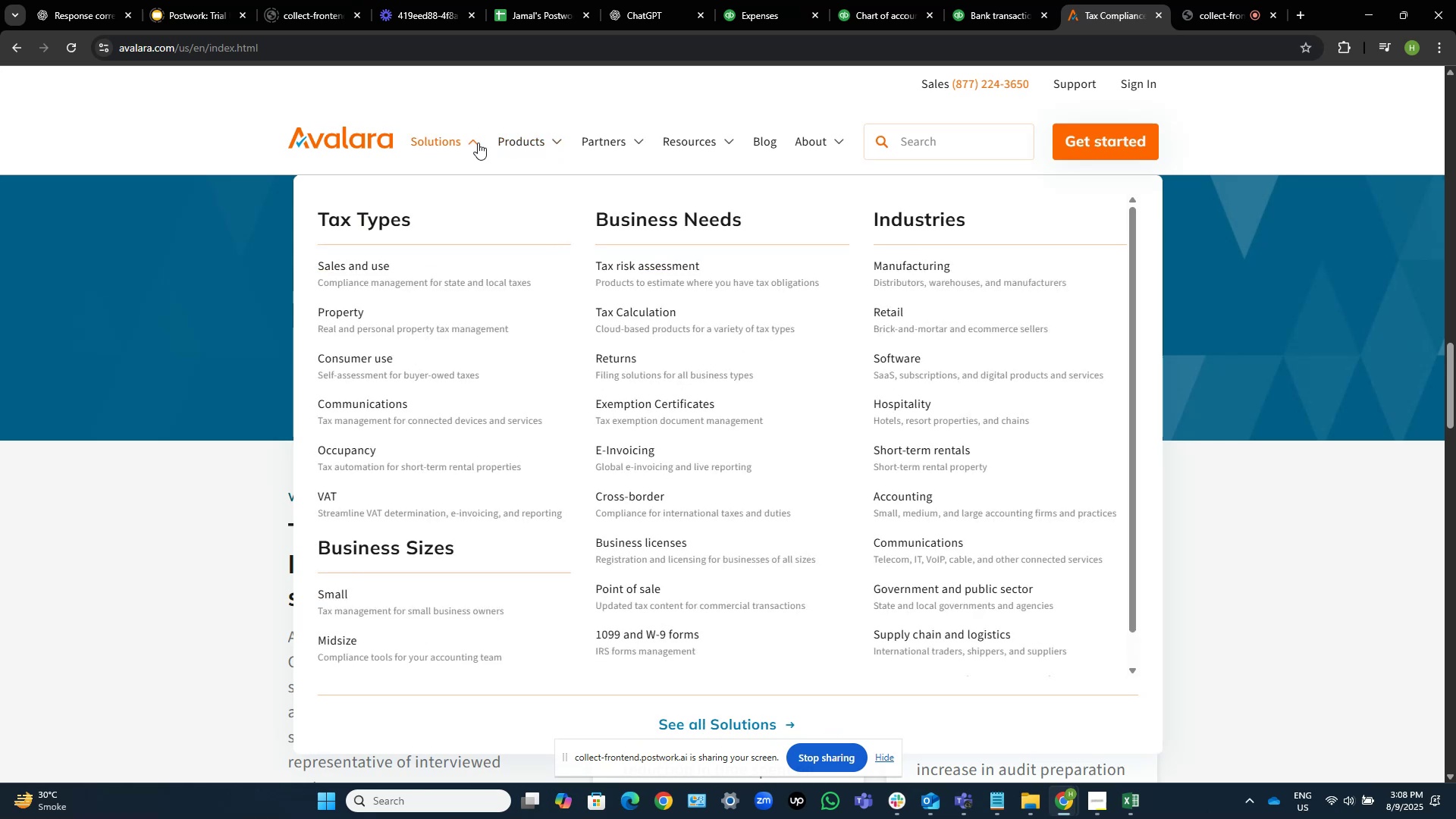 
mouse_move([974, 0])
 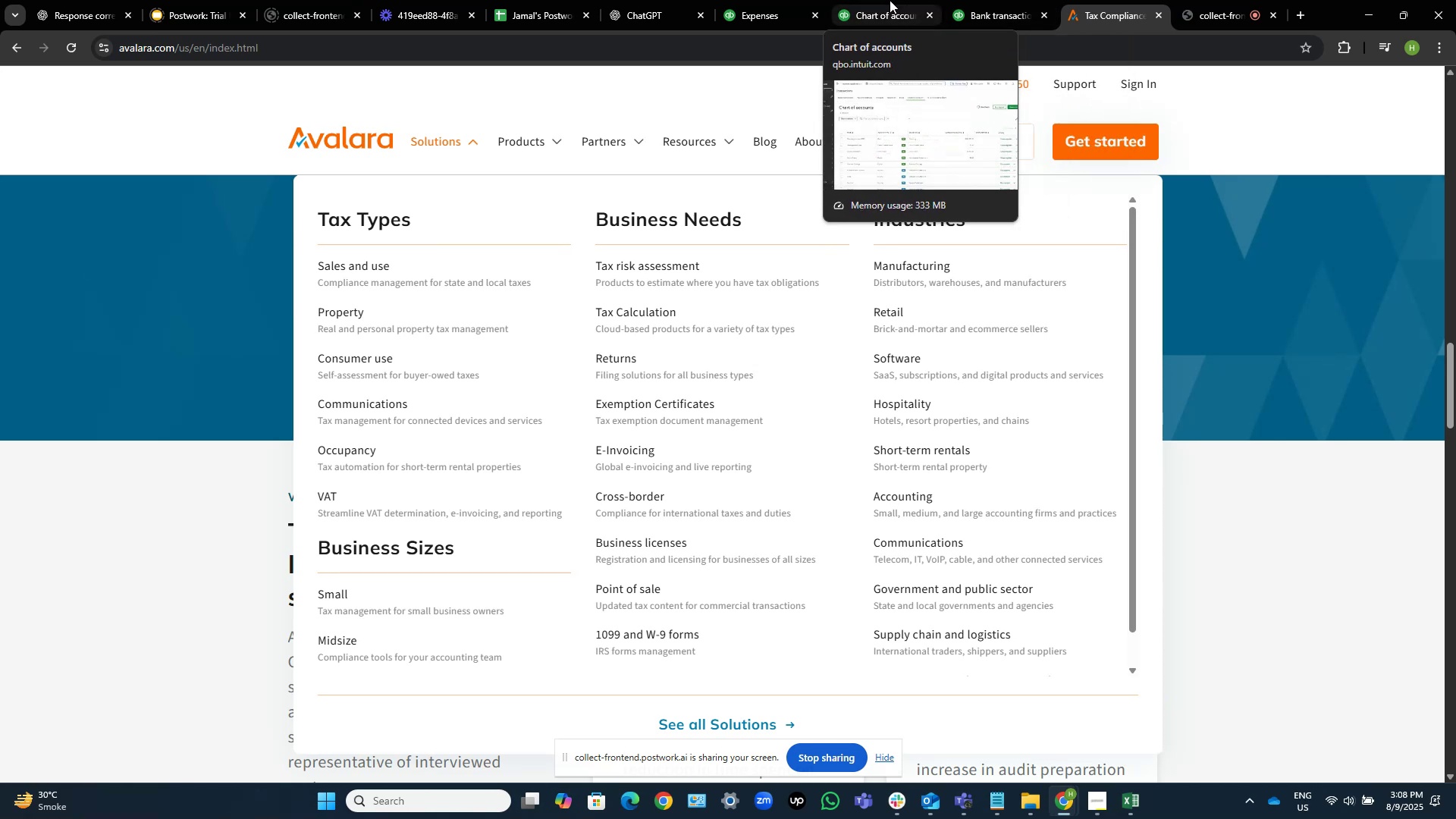 
left_click([888, 0])
 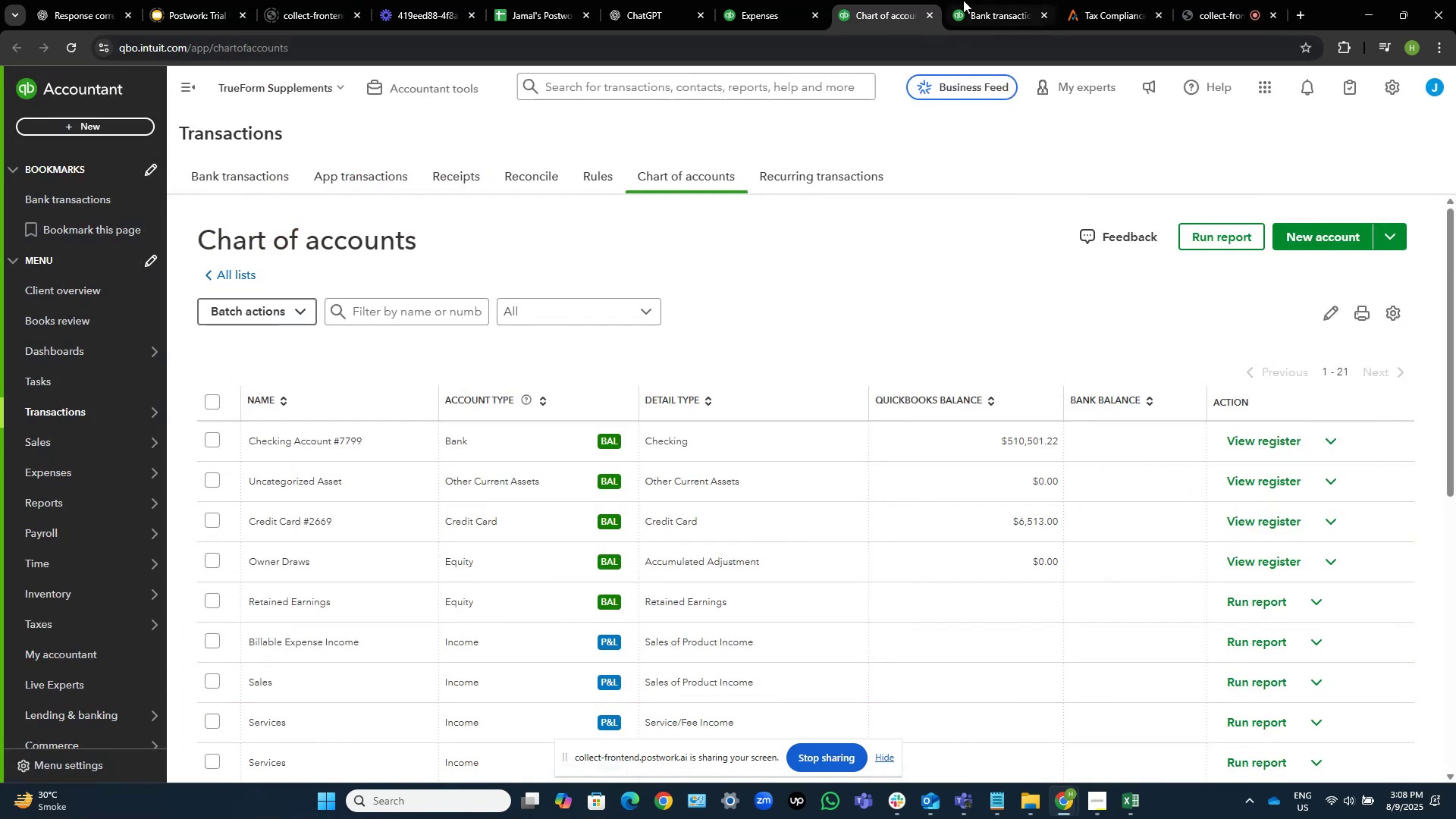 
left_click([970, 0])
 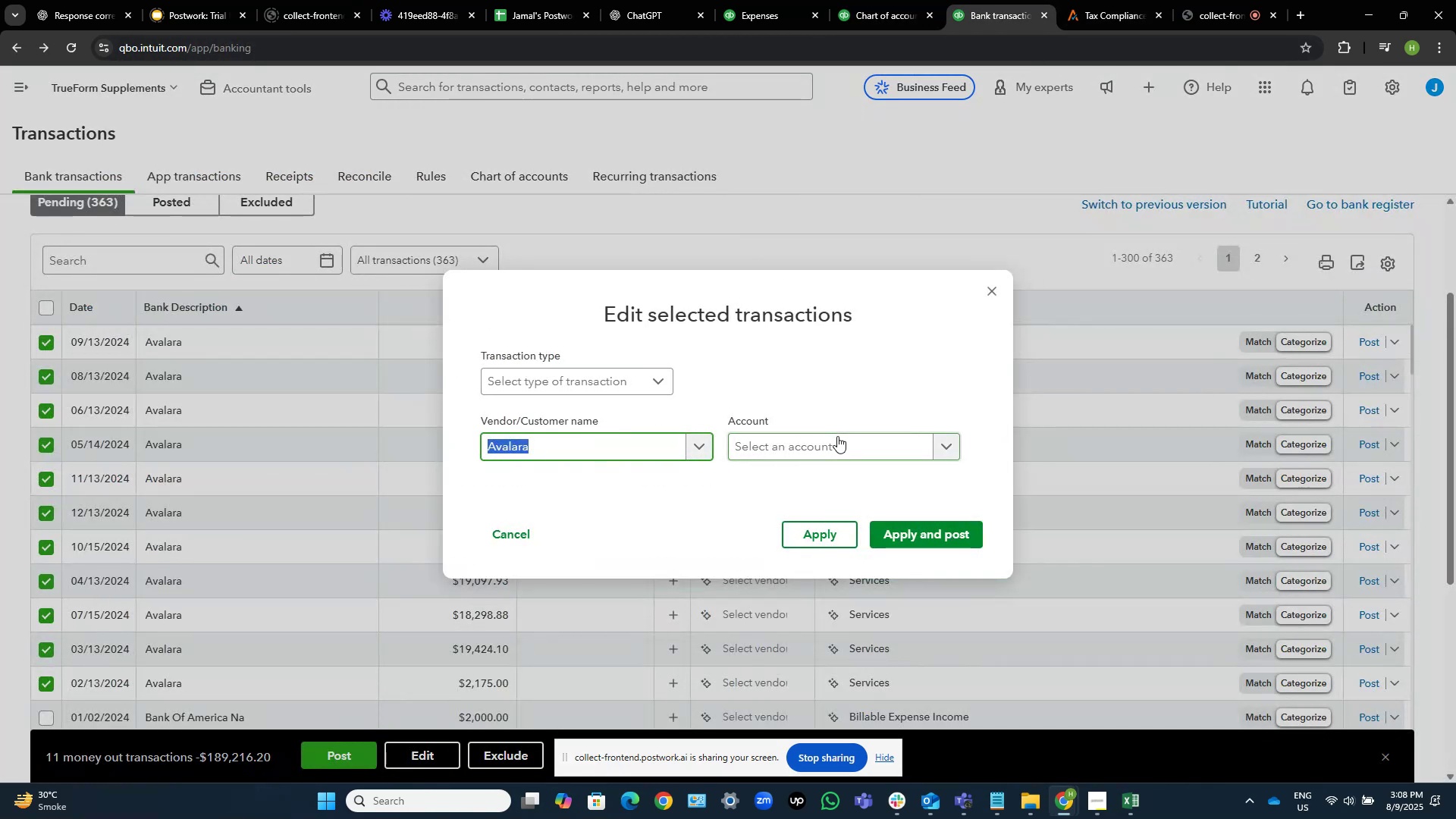 
left_click([837, 436])
 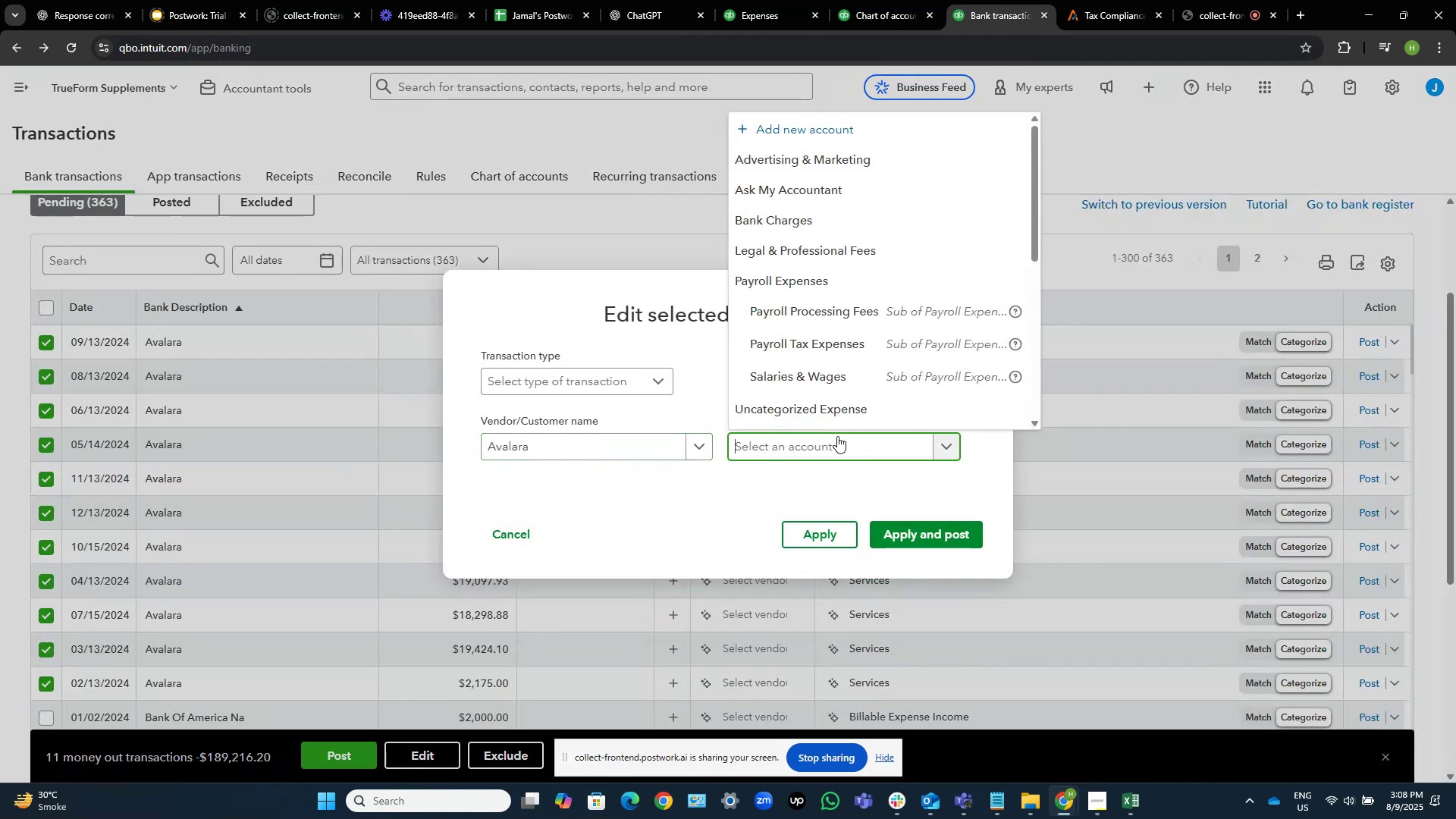 
type(legal)
 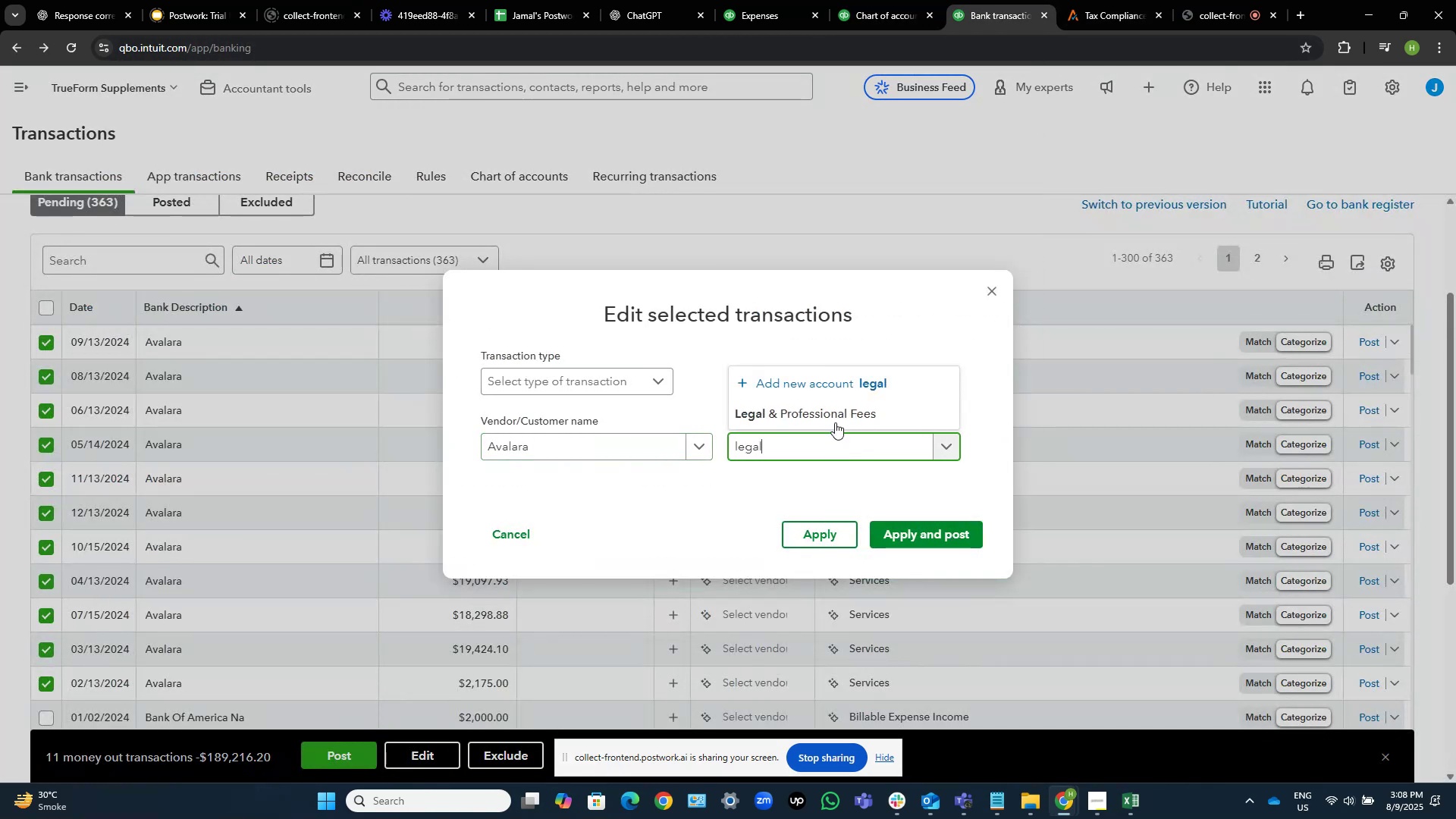 
left_click([835, 413])
 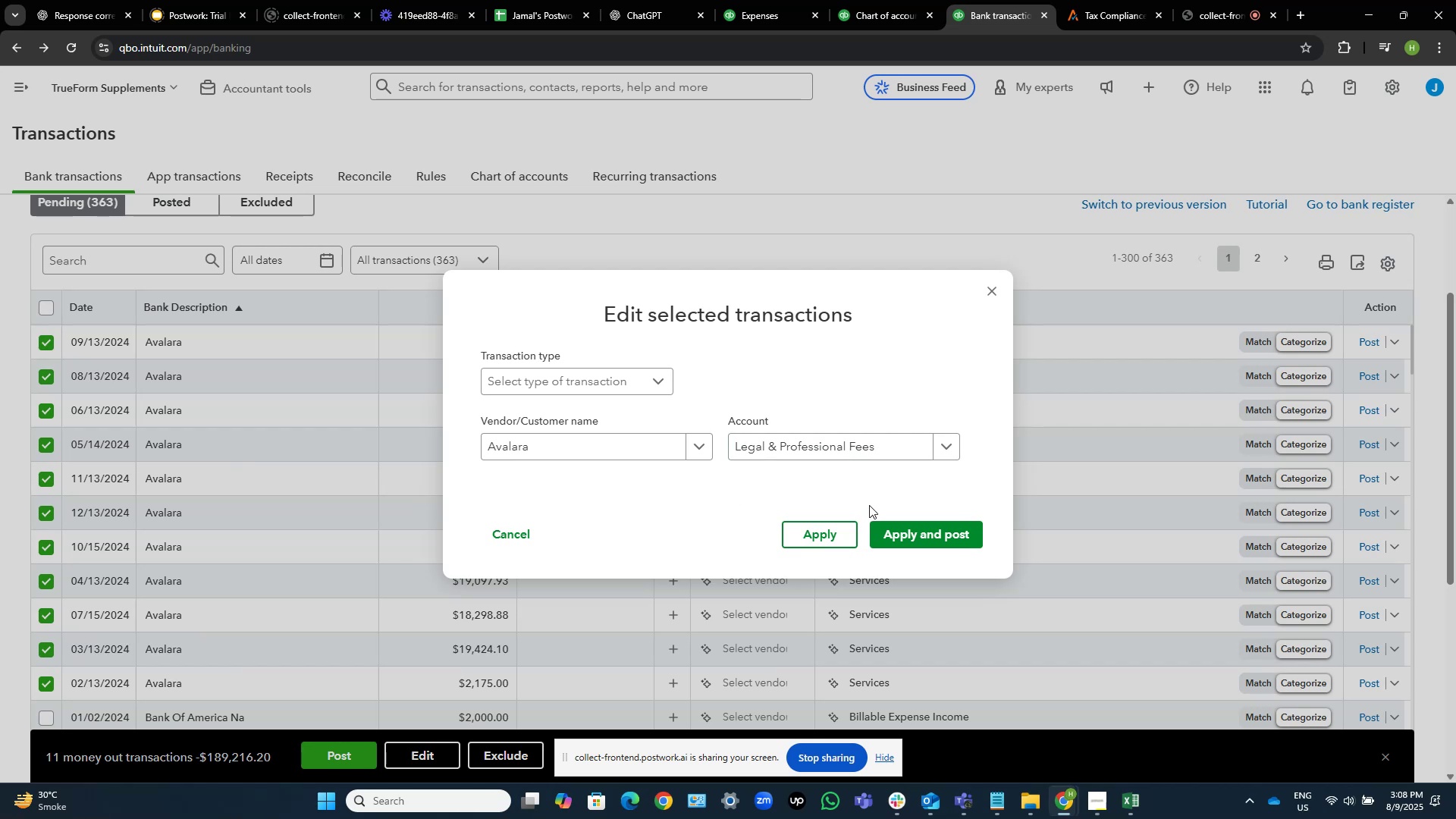 
wait(5.77)
 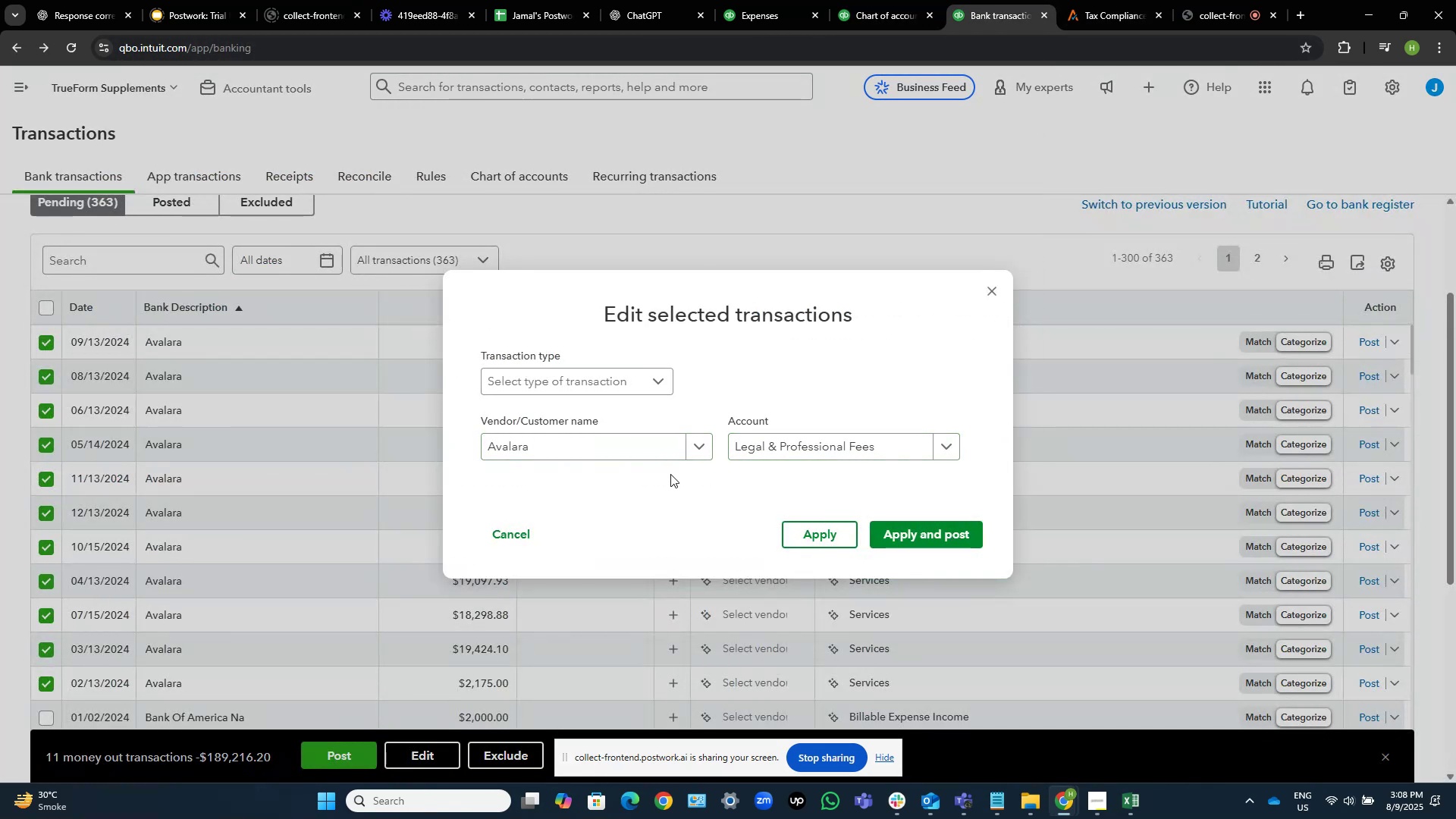 
left_click([940, 537])
 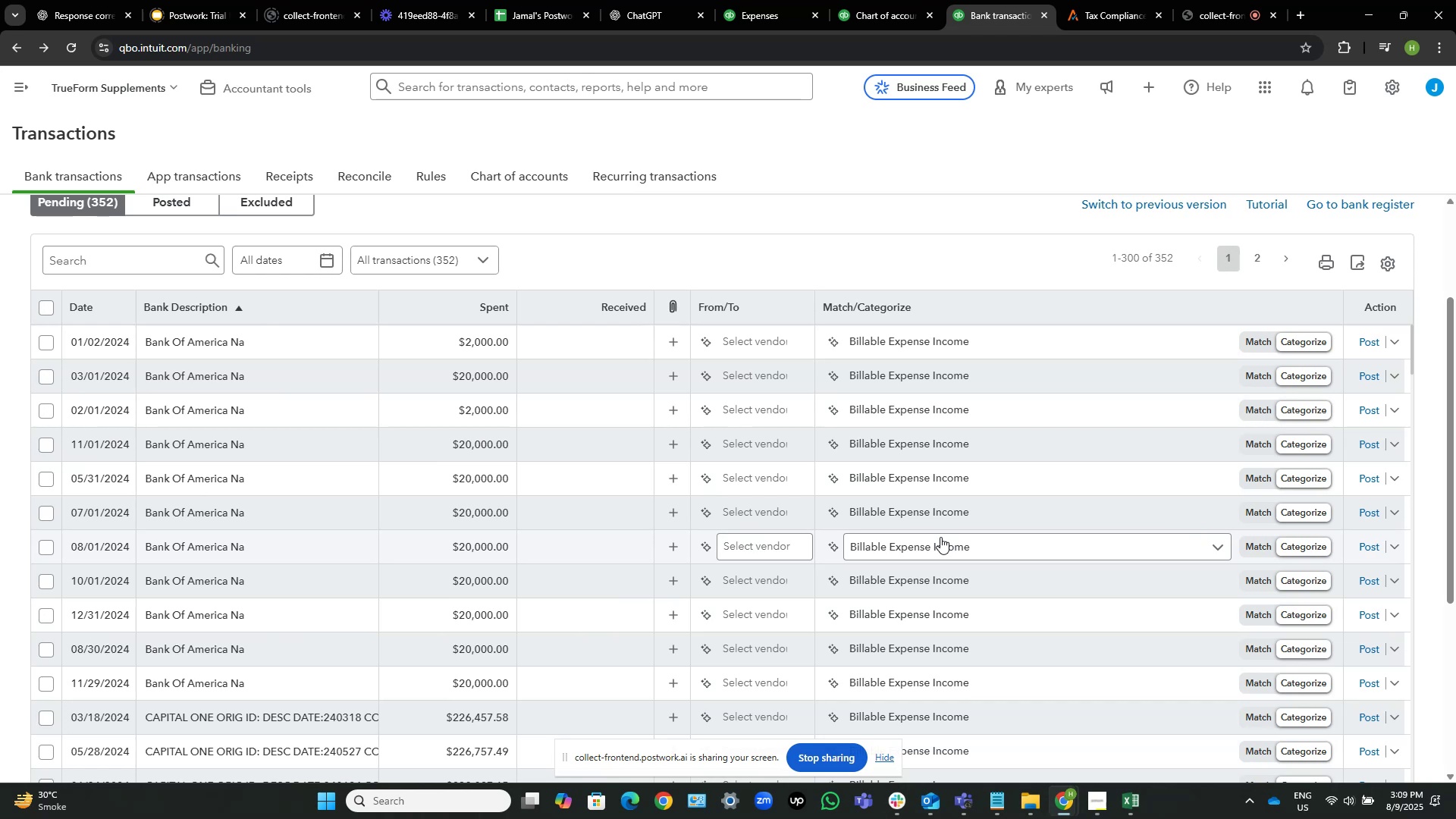 
wait(28.36)
 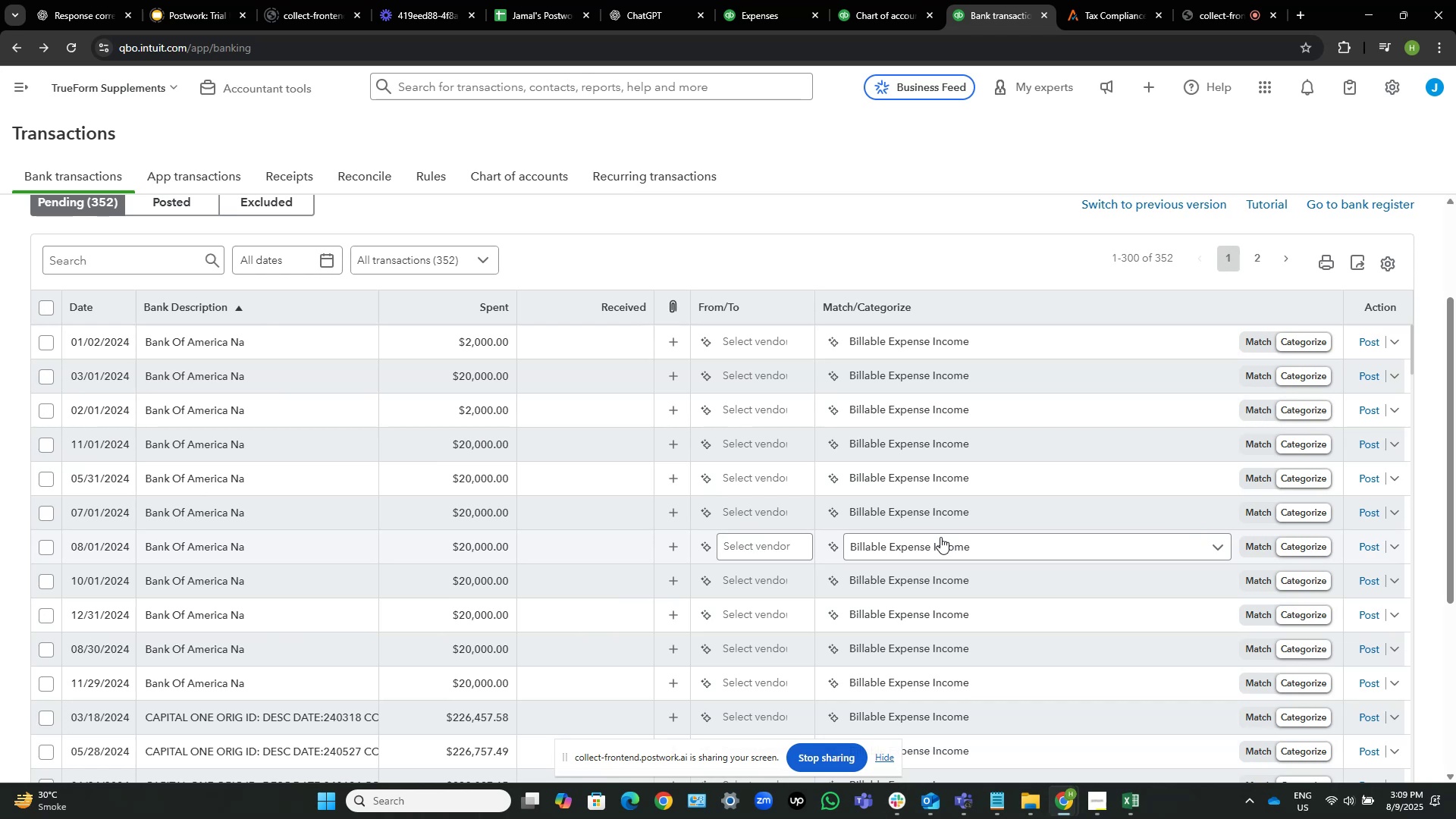 
left_click([258, 513])
 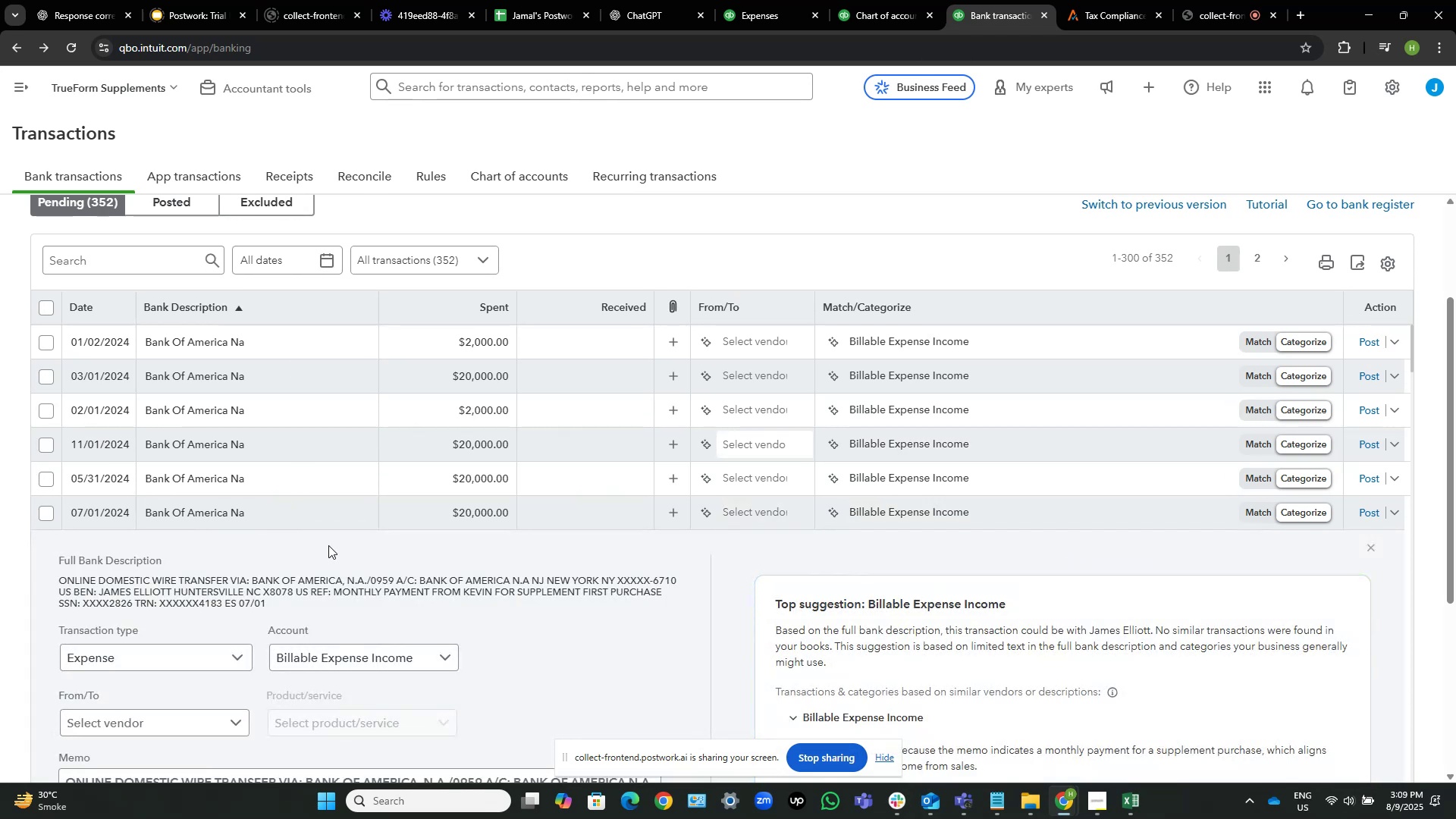 
wait(9.46)
 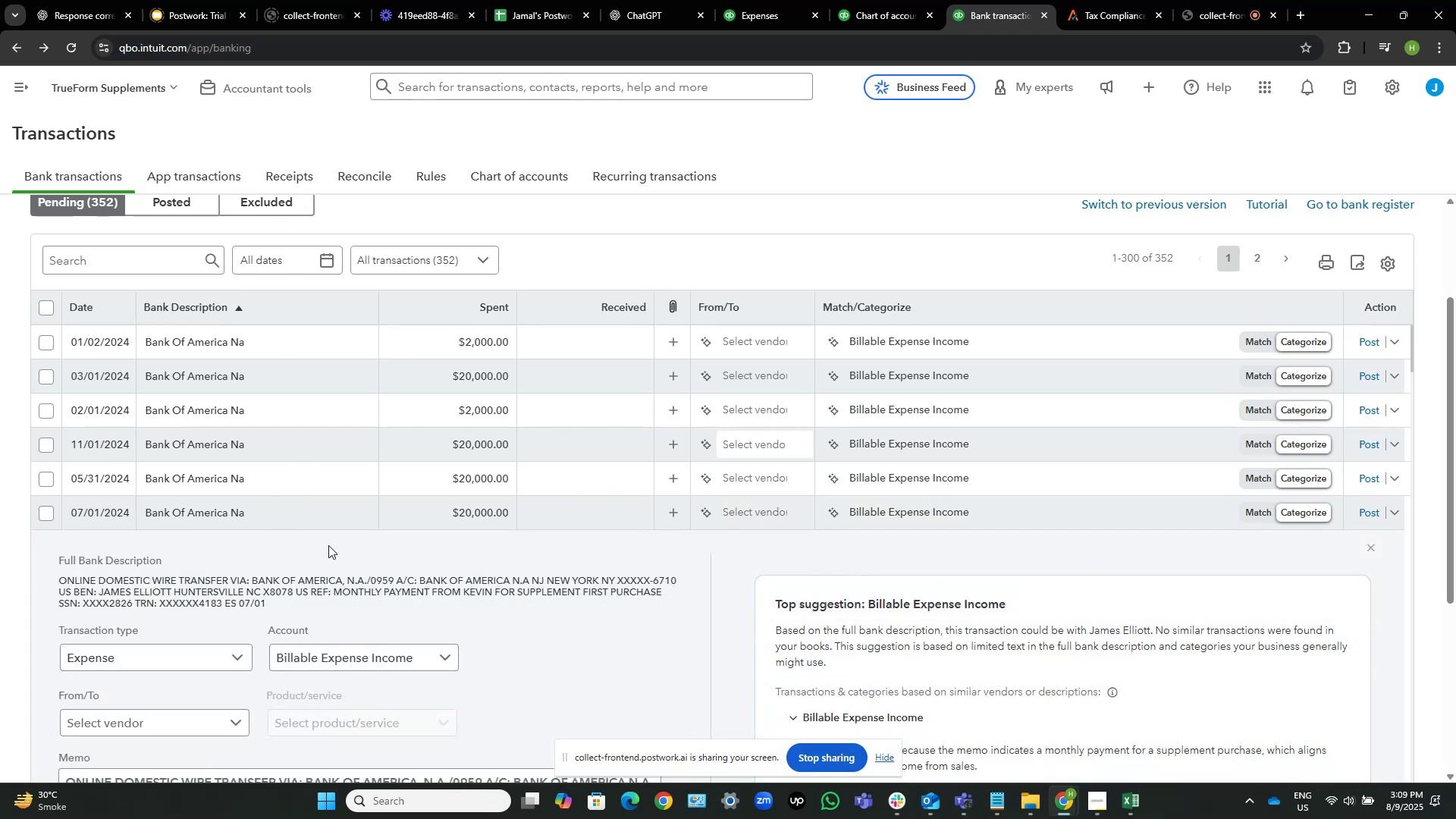 
scroll: coordinate [632, 601], scroll_direction: down, amount: 2.0
 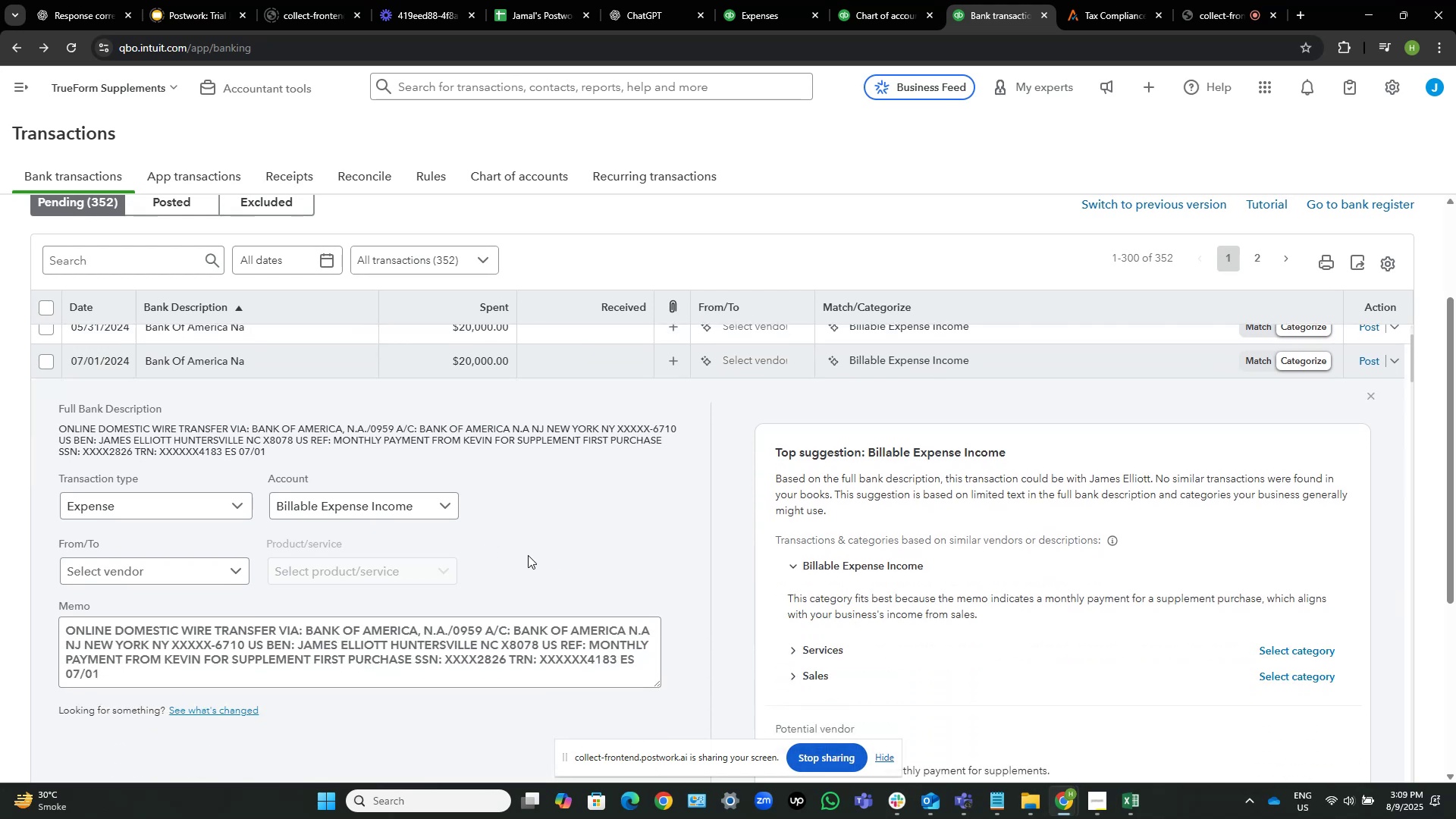 
scroll: coordinate [567, 568], scroll_direction: up, amount: 3.0
 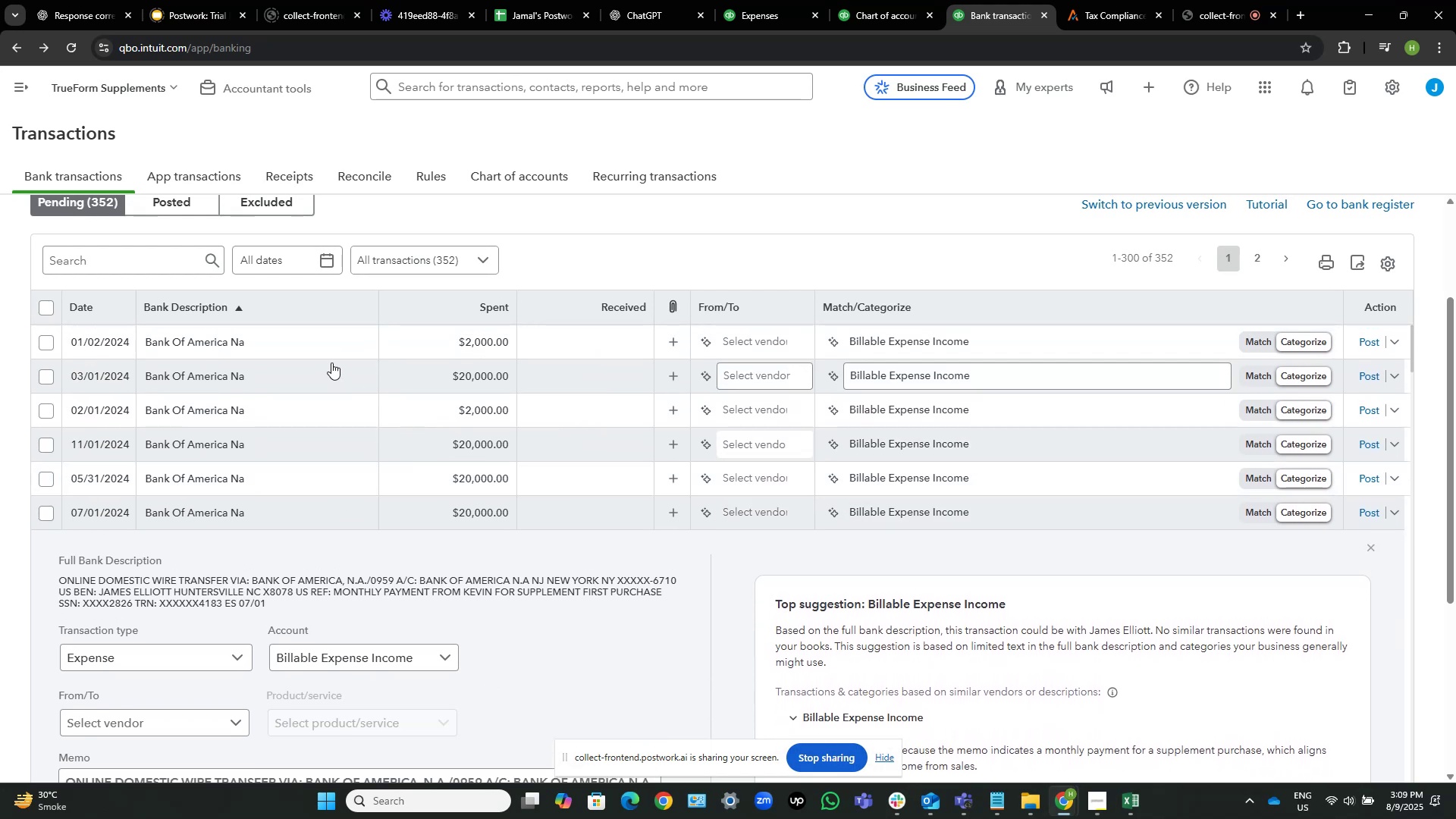 
left_click([328, 343])
 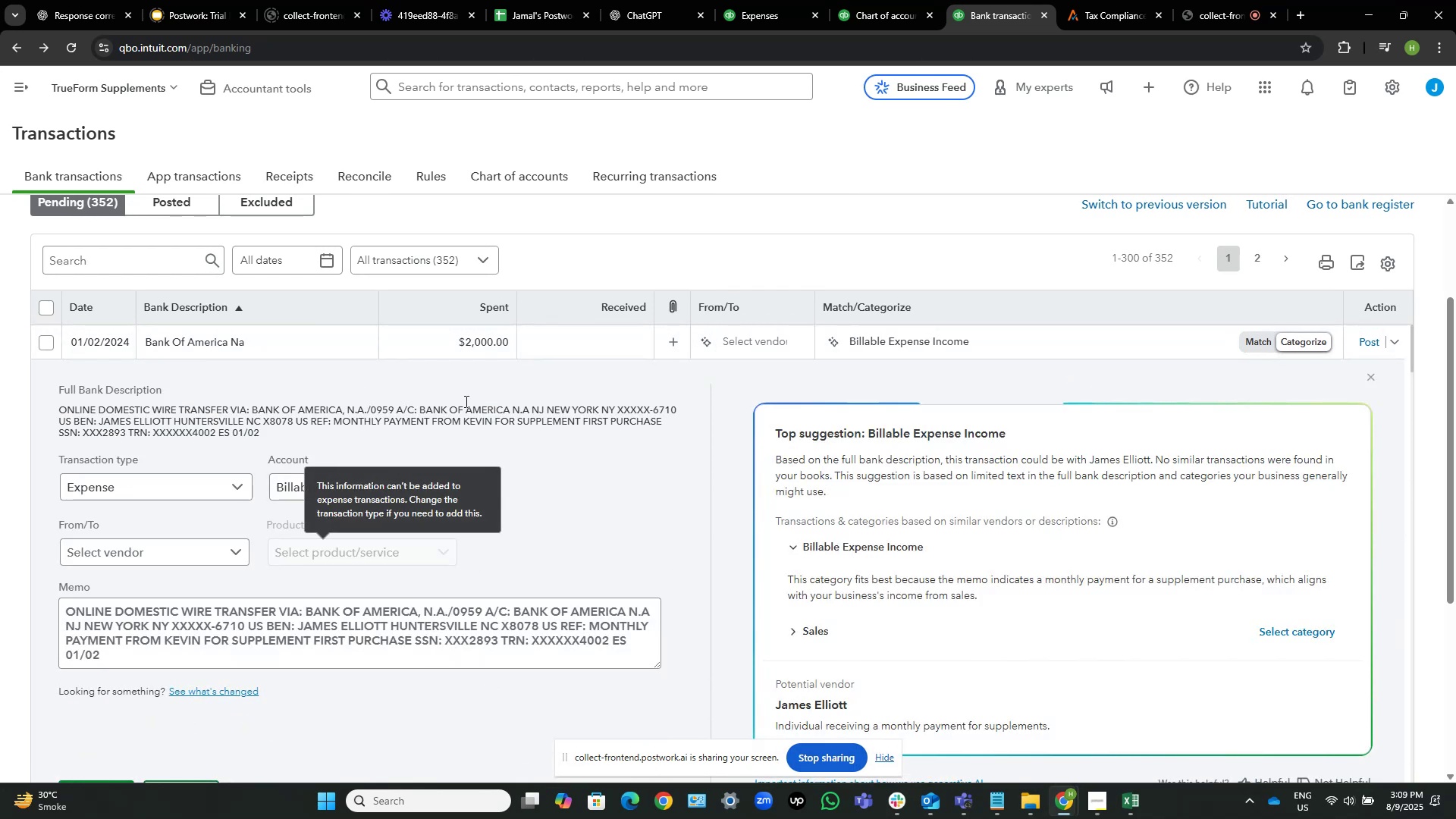 
left_click([449, 332])
 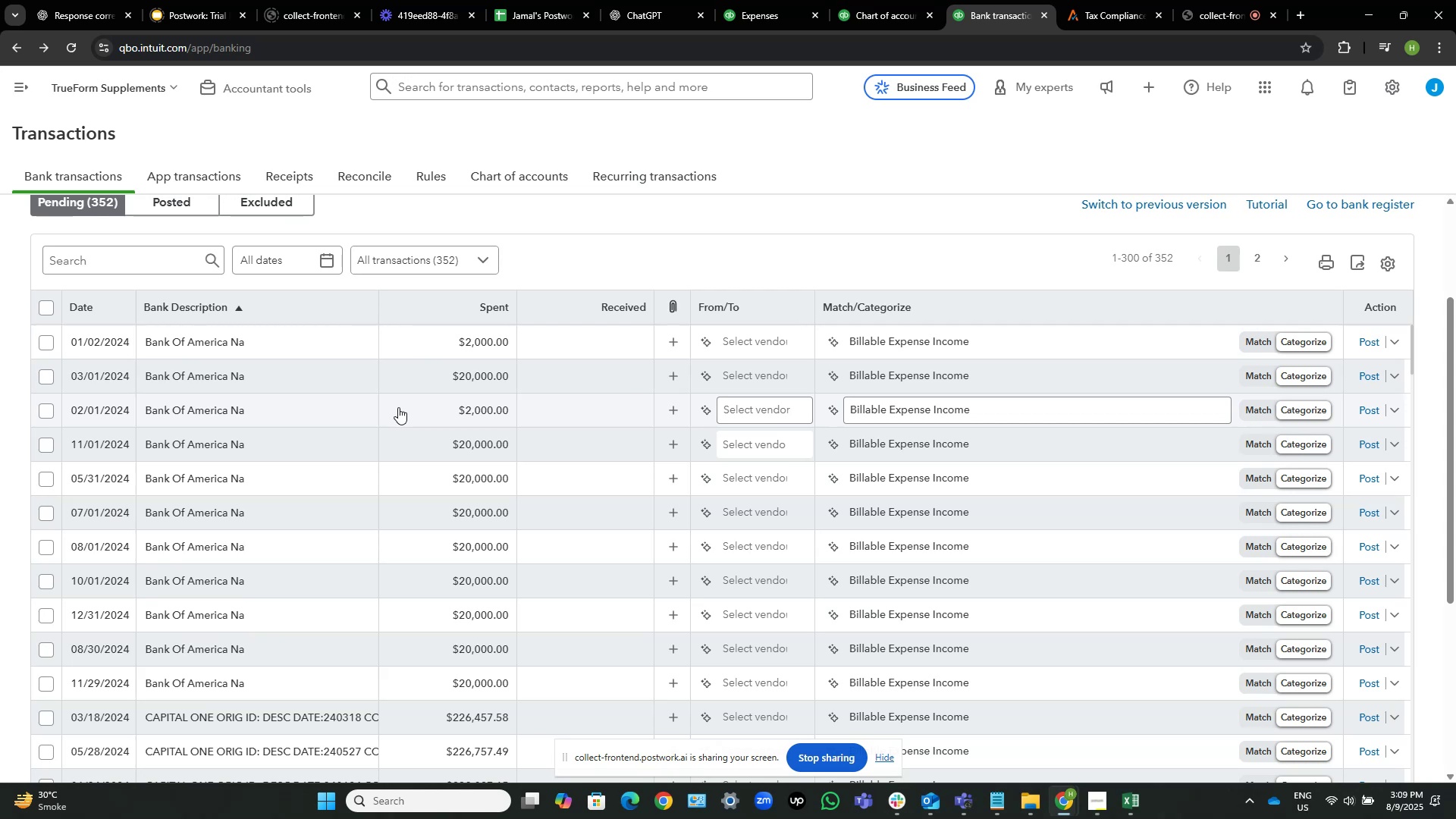 
wait(7.03)
 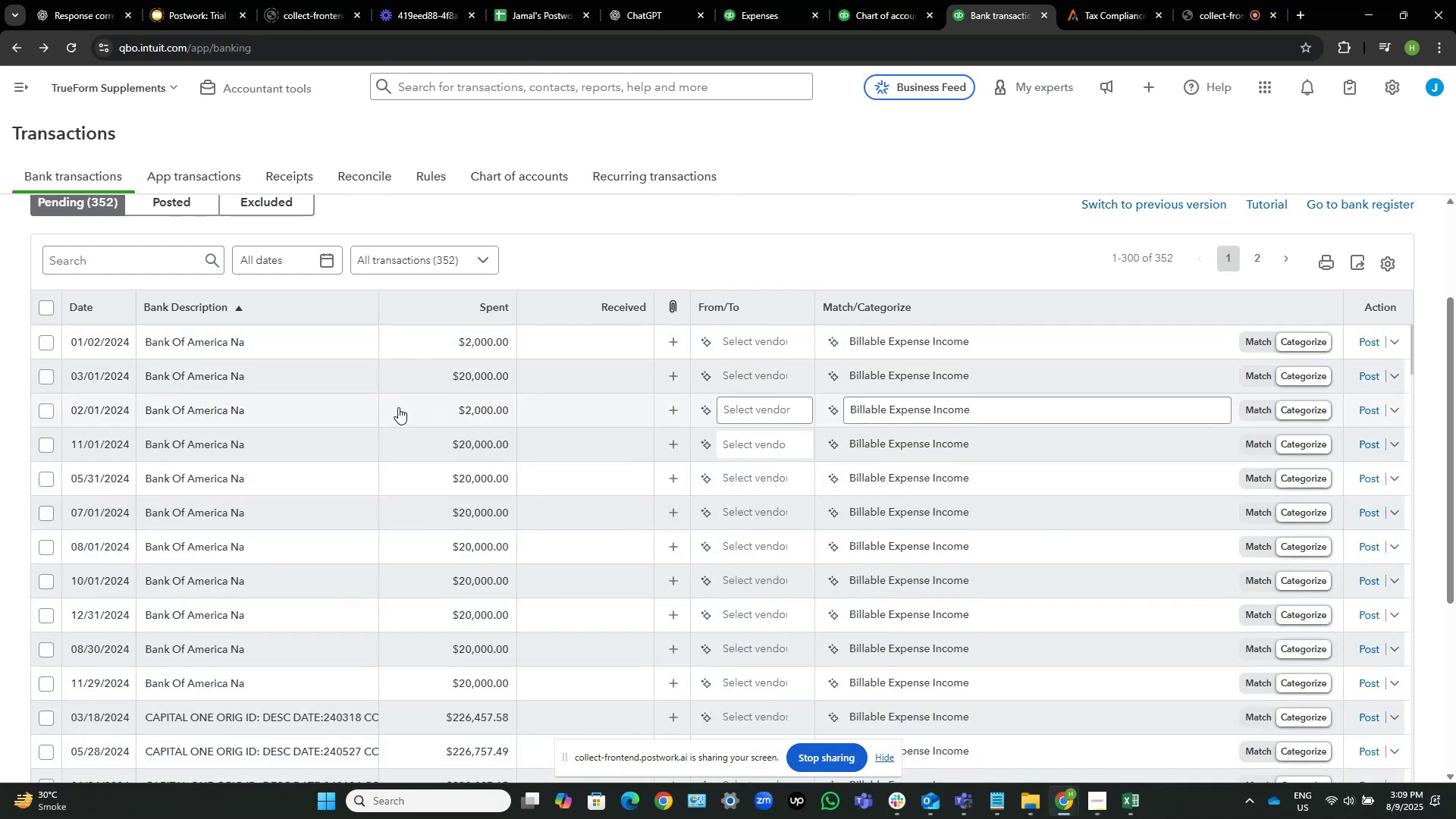 
left_click([295, 468])
 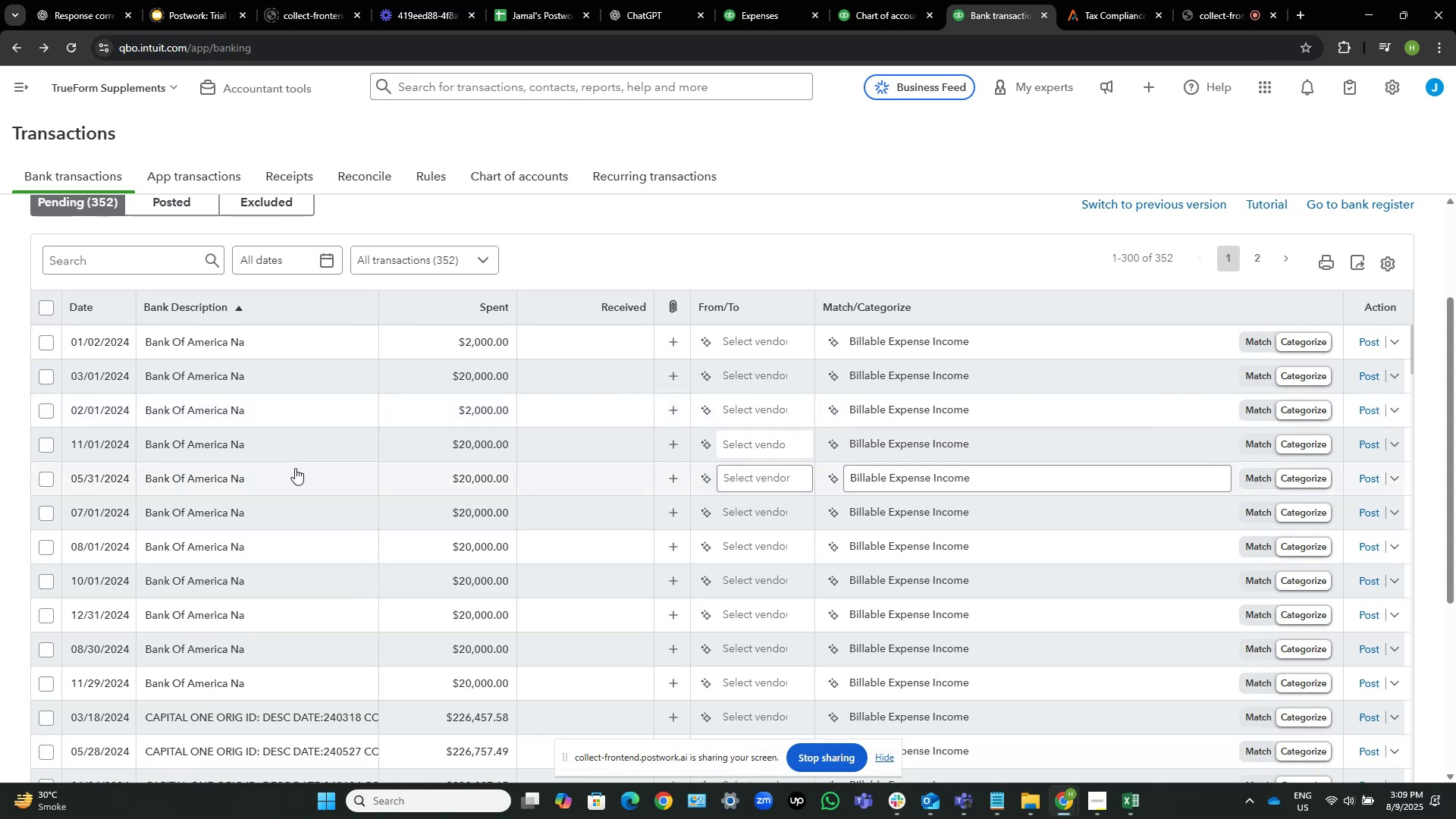 
mouse_move([278, 485])
 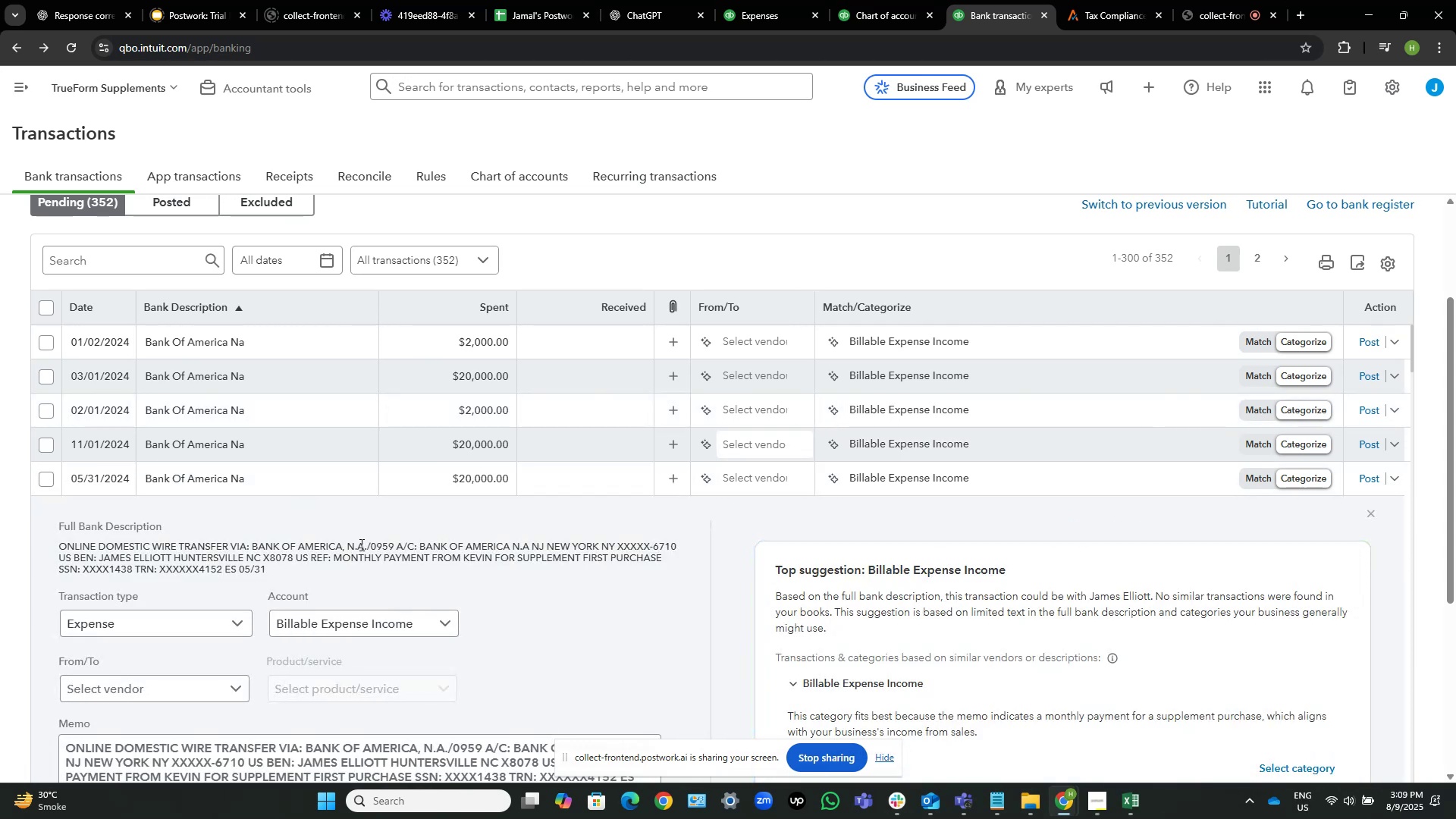 
left_click_drag(start_coordinate=[365, 544], to_coordinate=[337, 544])
 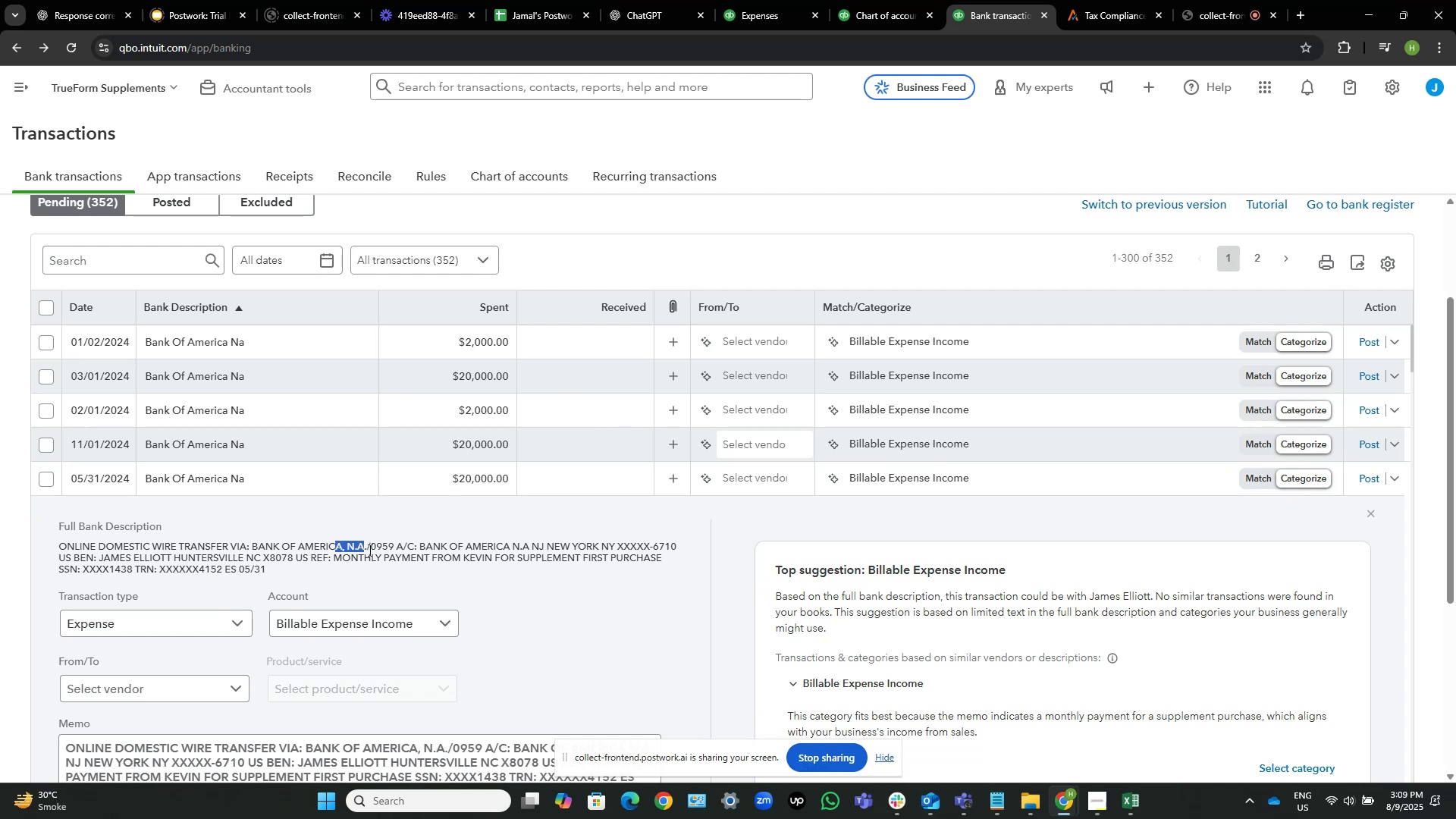 
left_click([371, 548])
 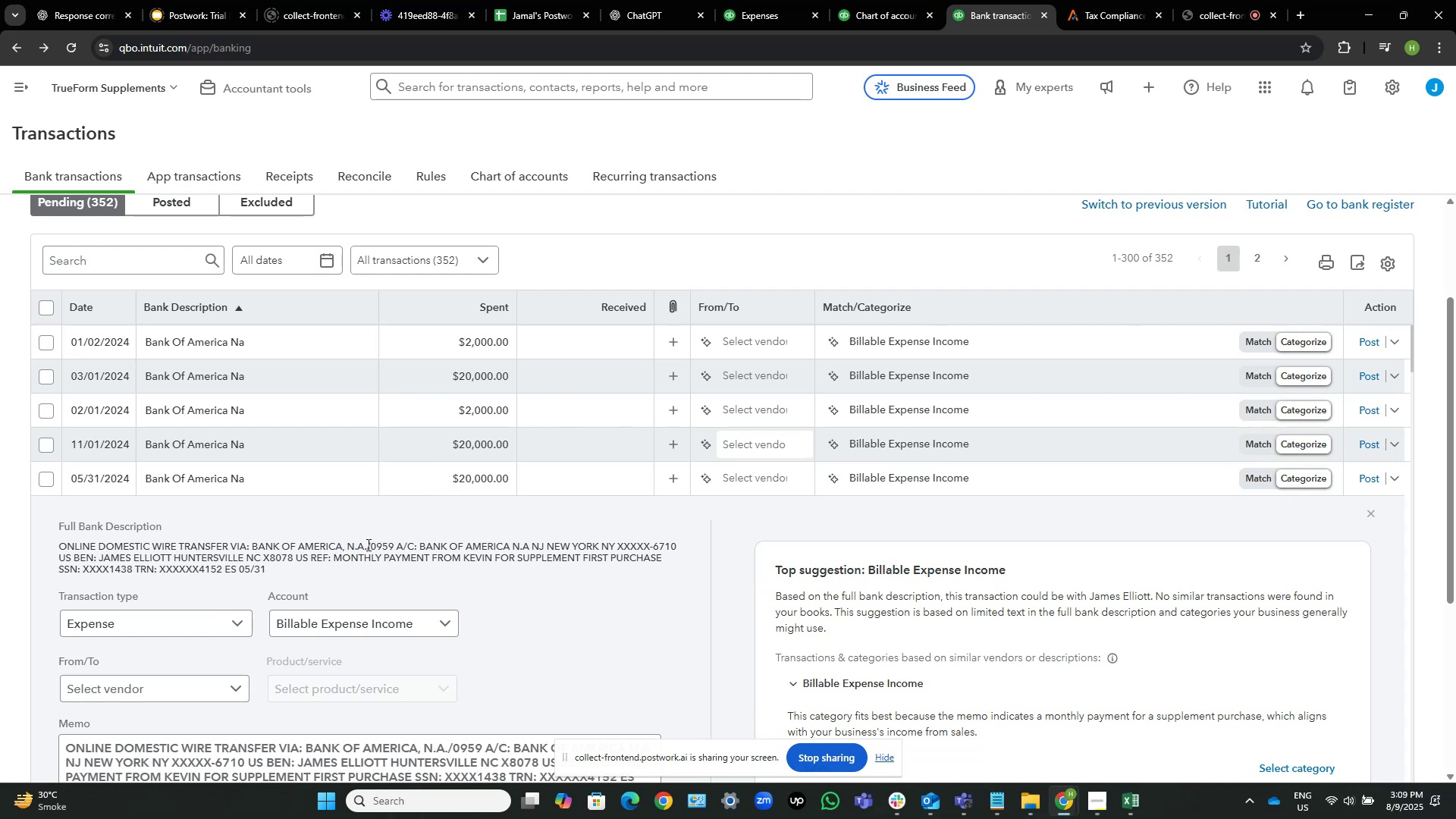 
left_click_drag(start_coordinate=[367, 543], to_coordinate=[253, 536])
 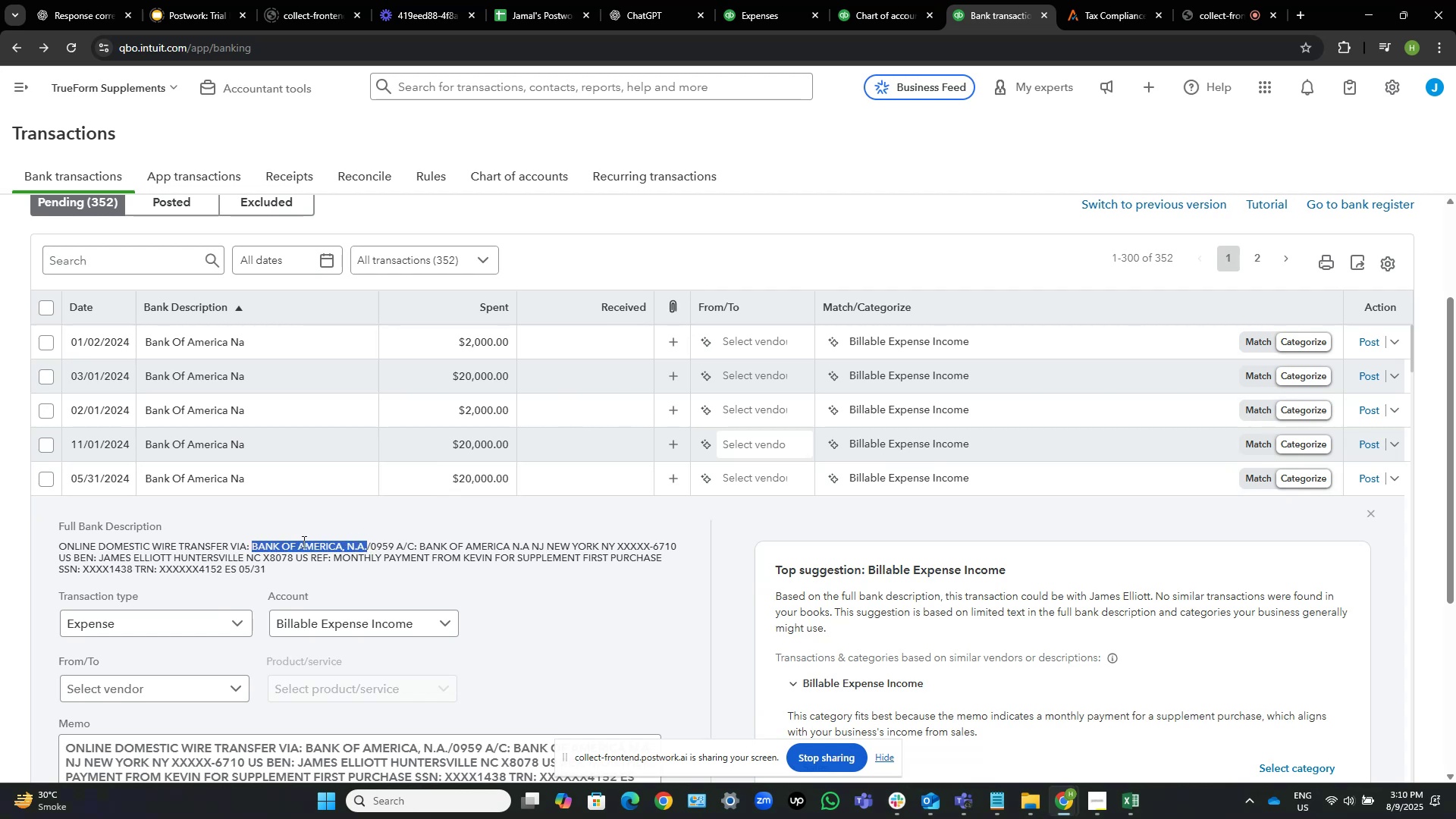 
key(Control+C)
 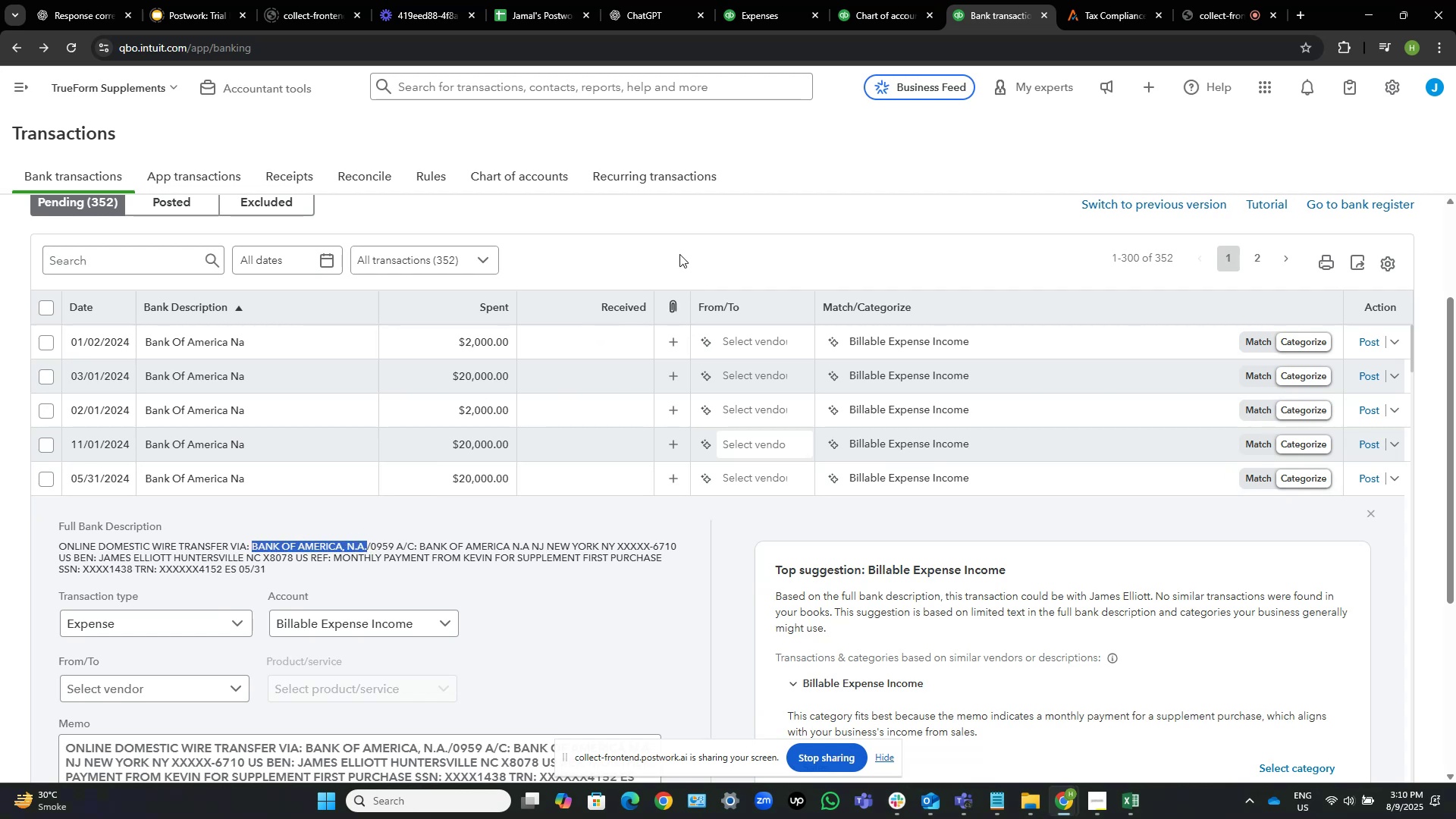 
left_click([684, 232])
 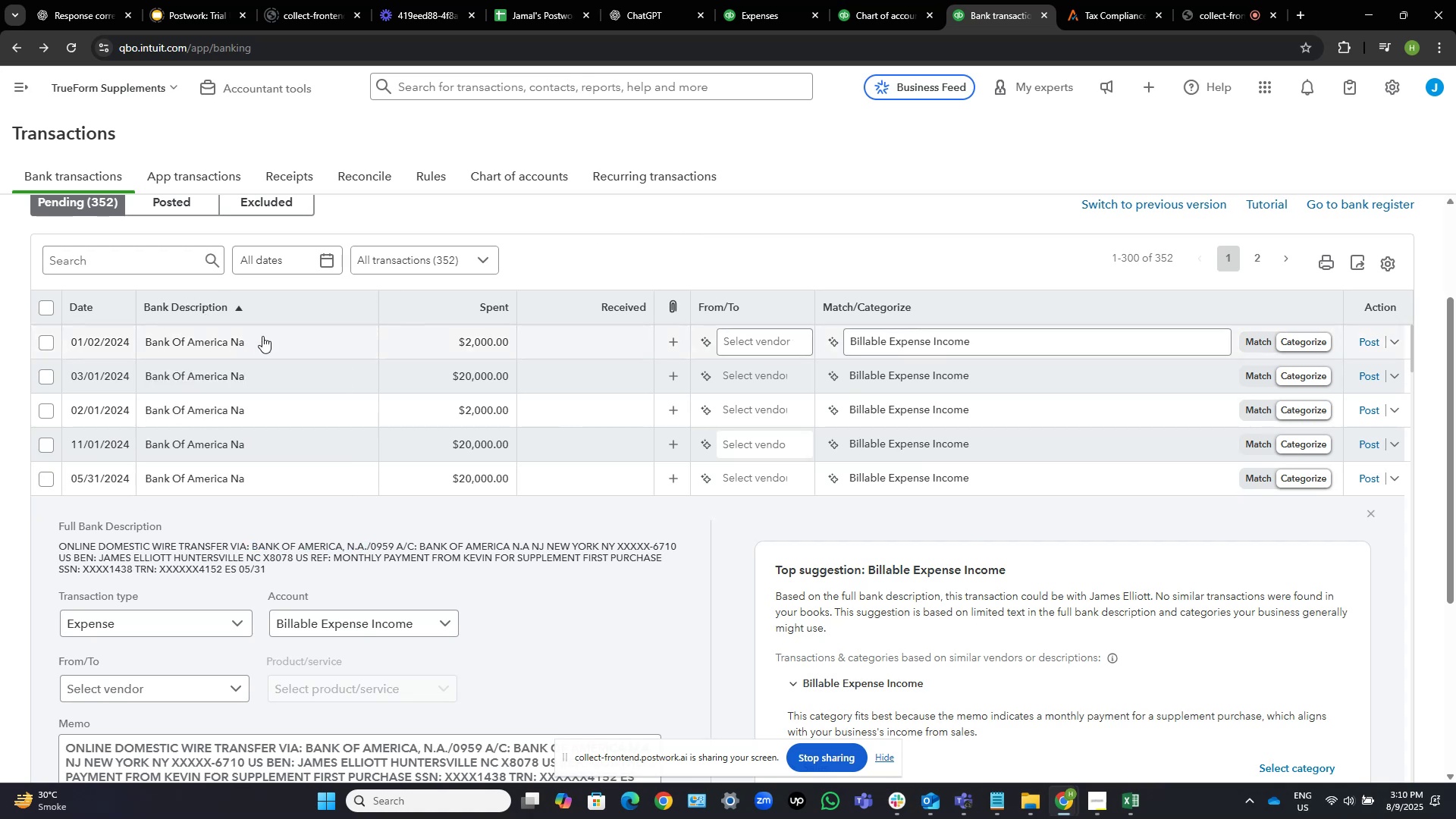 
left_click([355, 340])
 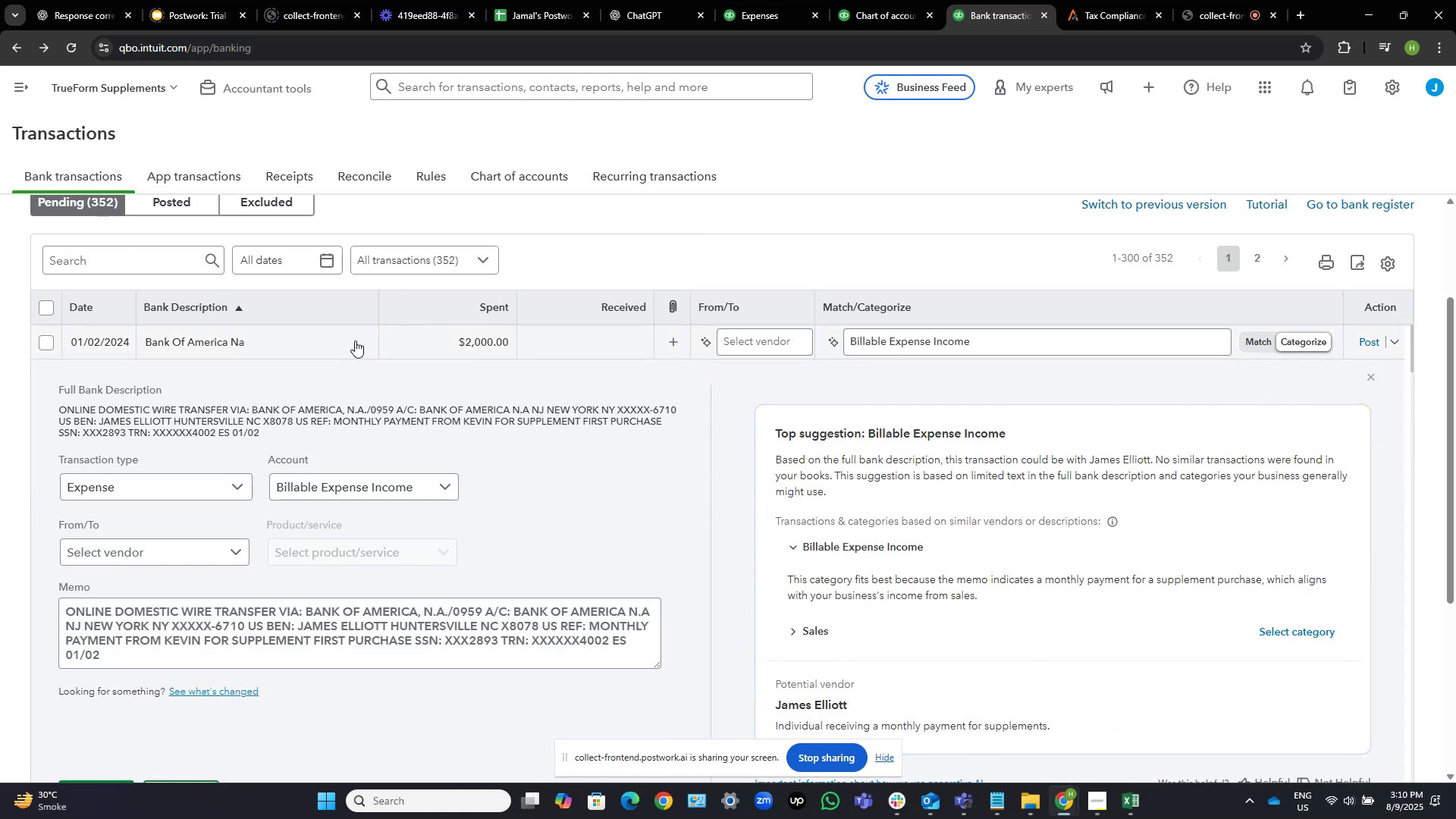 
left_click([345, 334])
 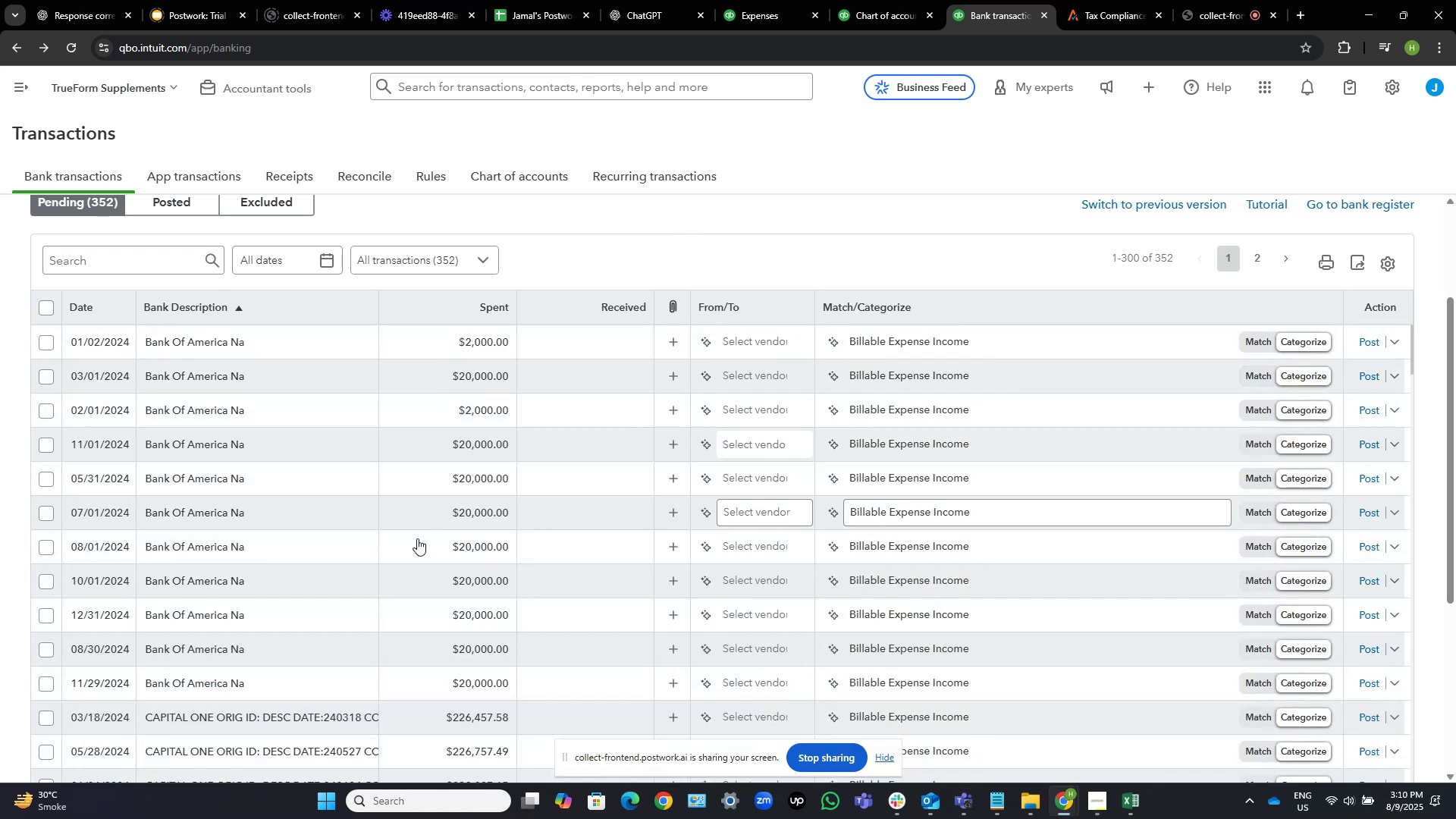 
left_click([287, 691])
 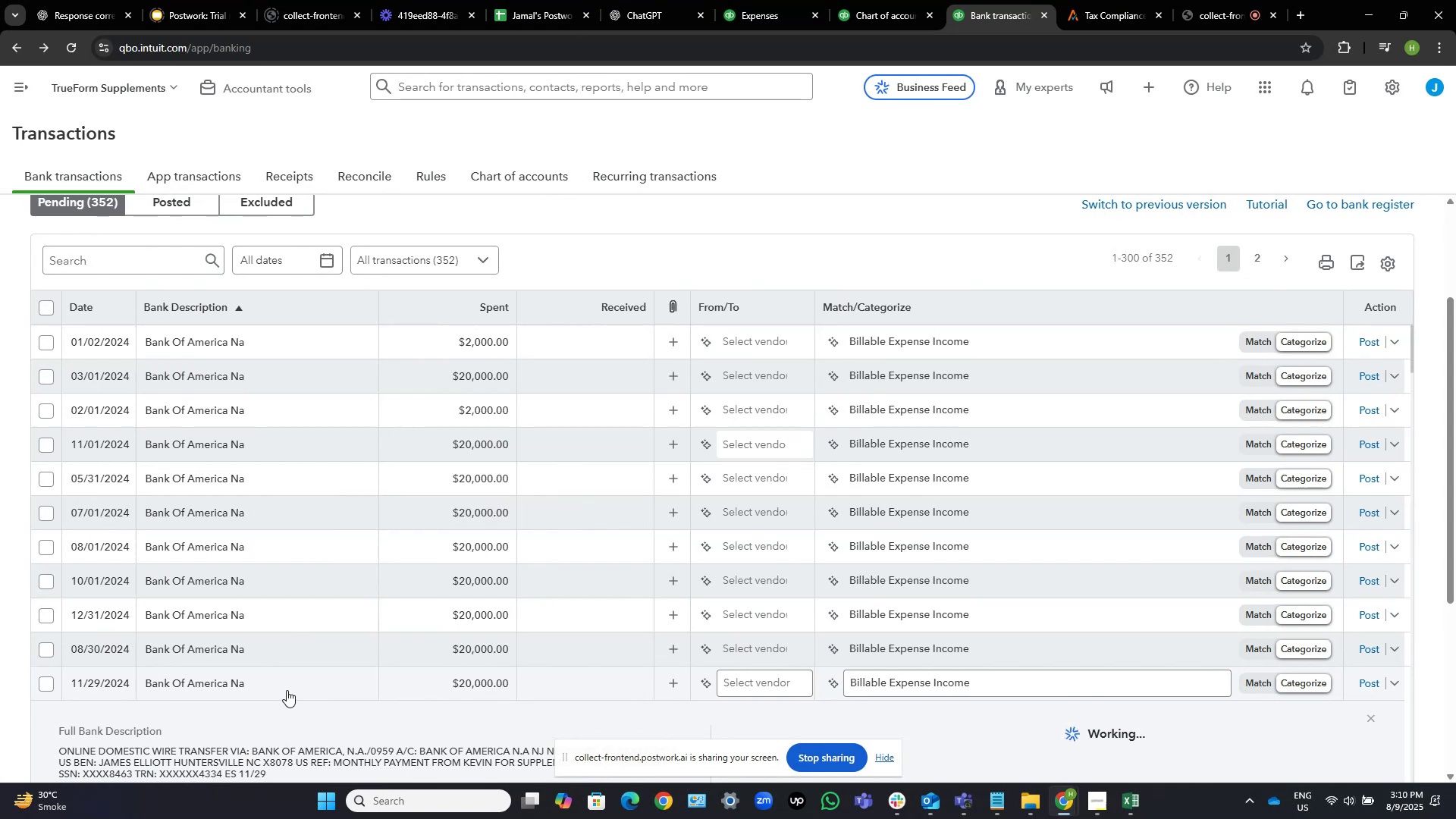 
scroll: coordinate [328, 611], scroll_direction: down, amount: 3.0
 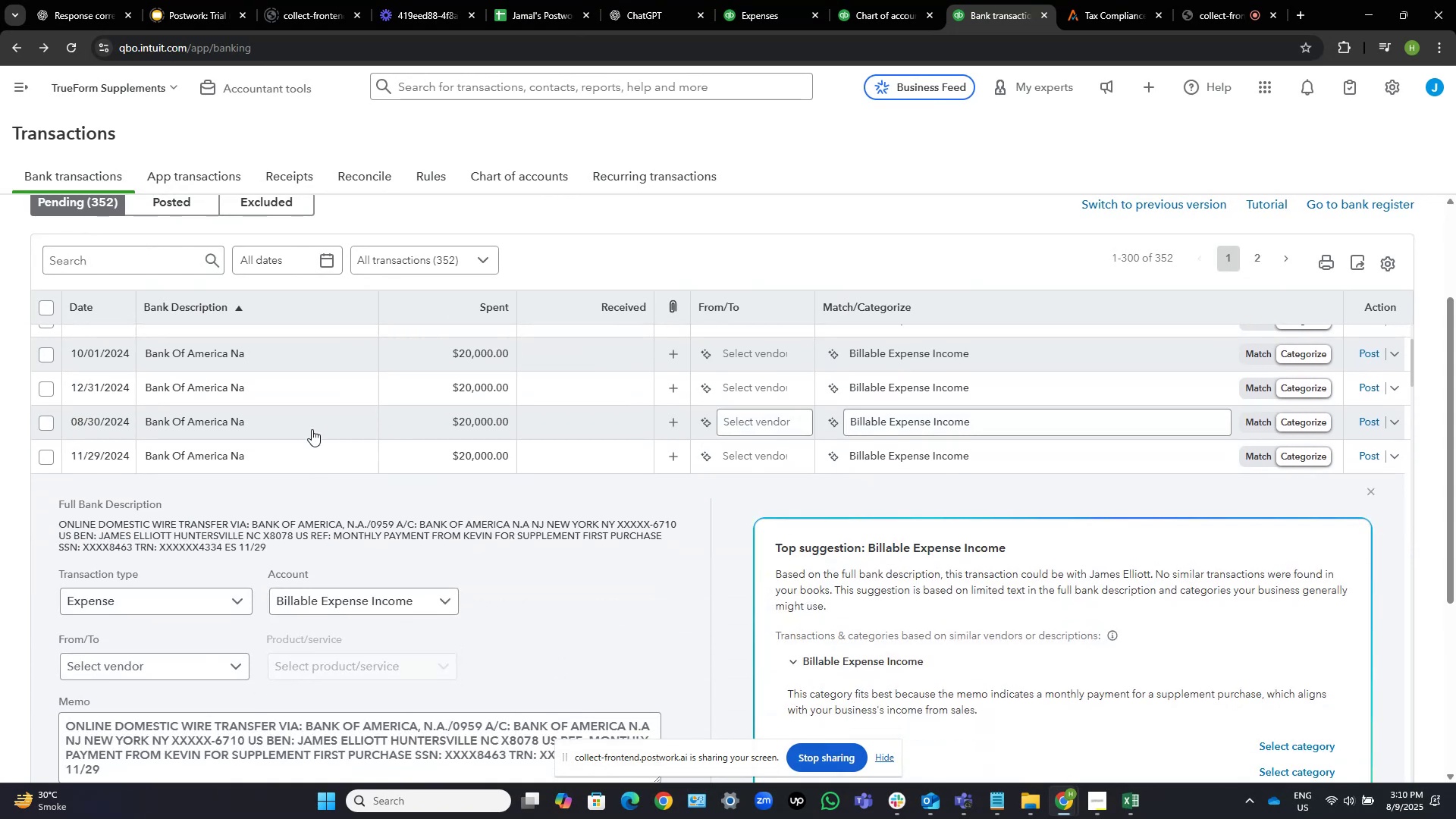 
left_click([309, 441])
 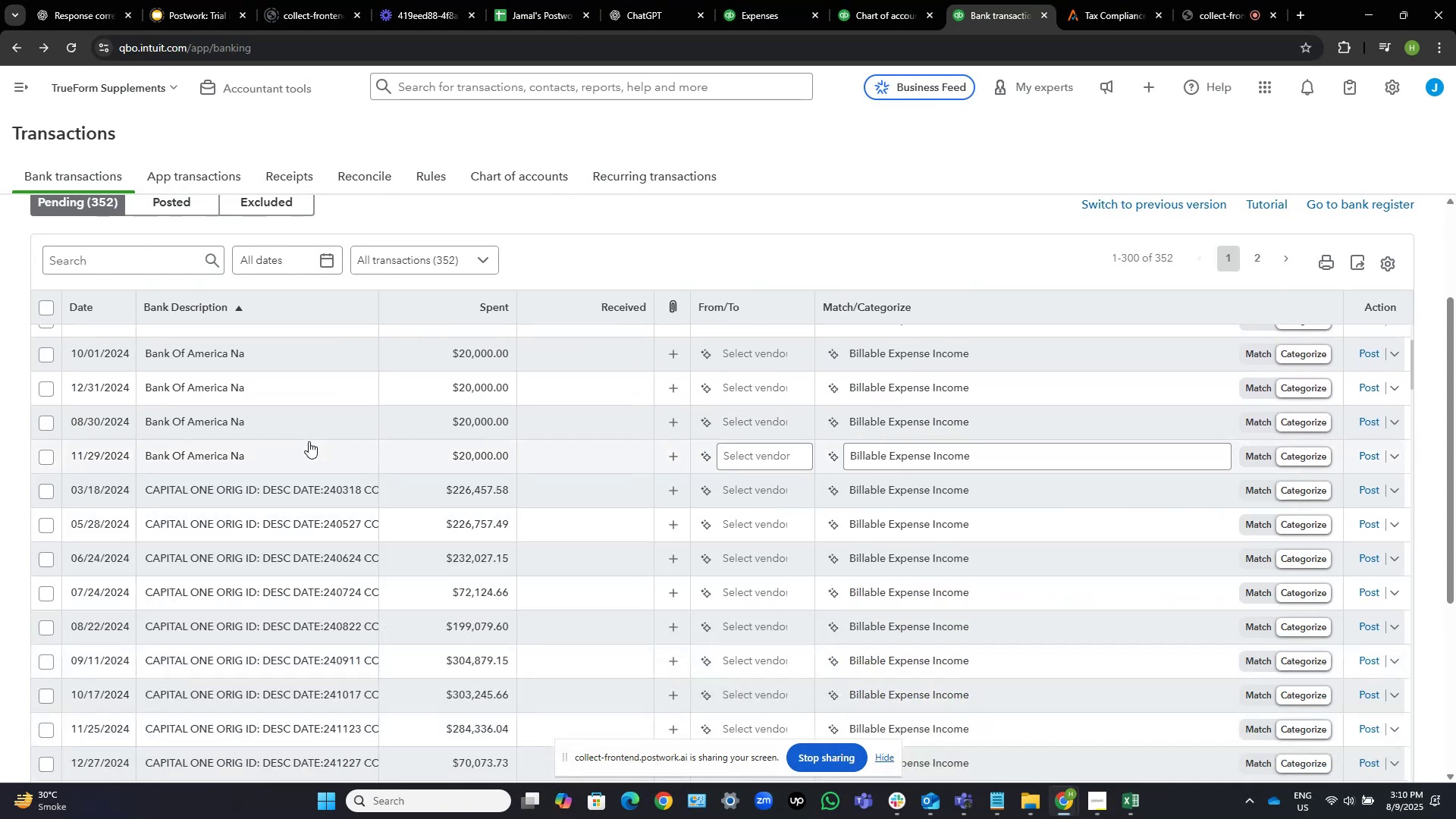 
scroll: coordinate [309, 441], scroll_direction: up, amount: 2.0
 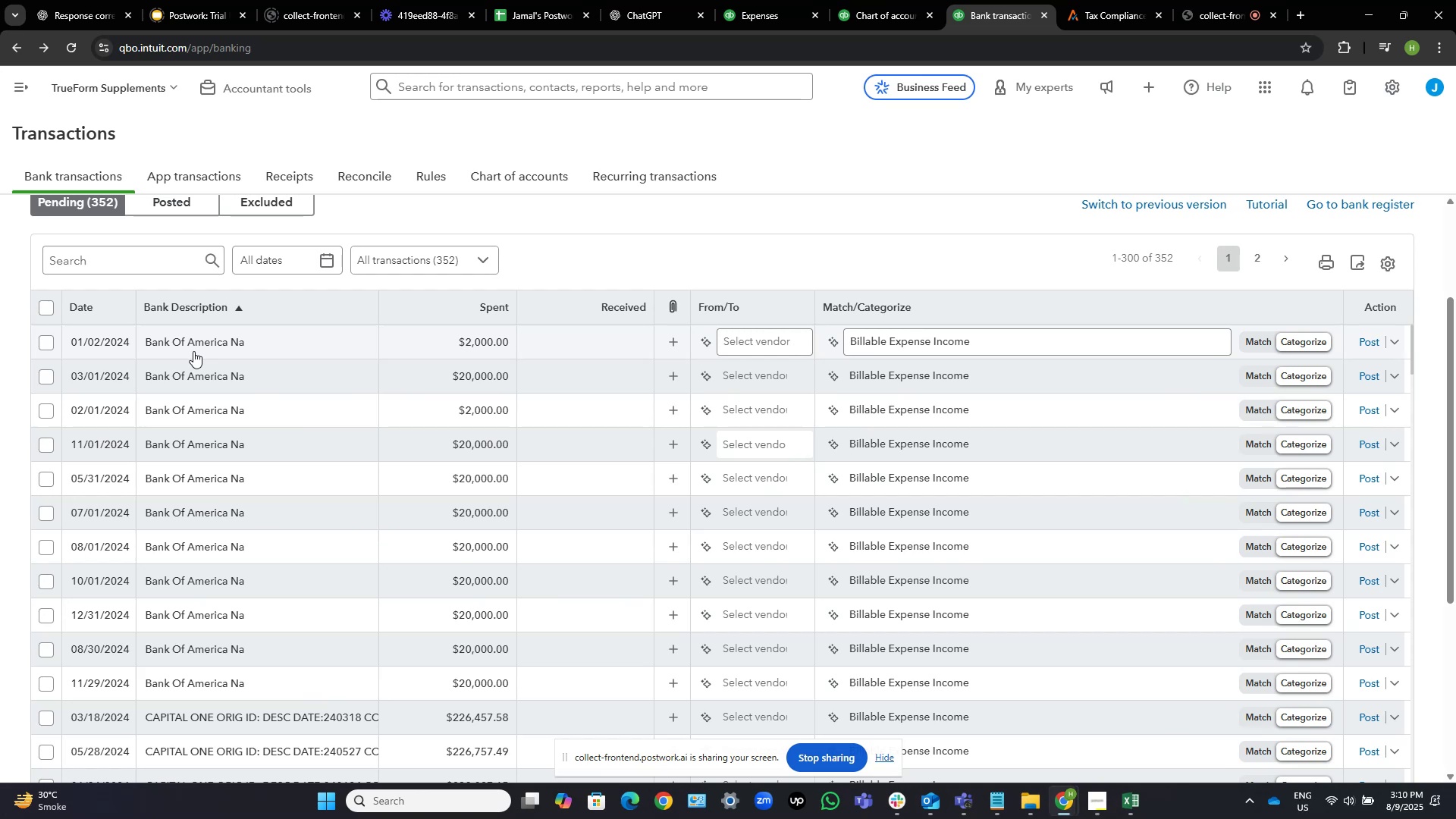 
wait(14.1)
 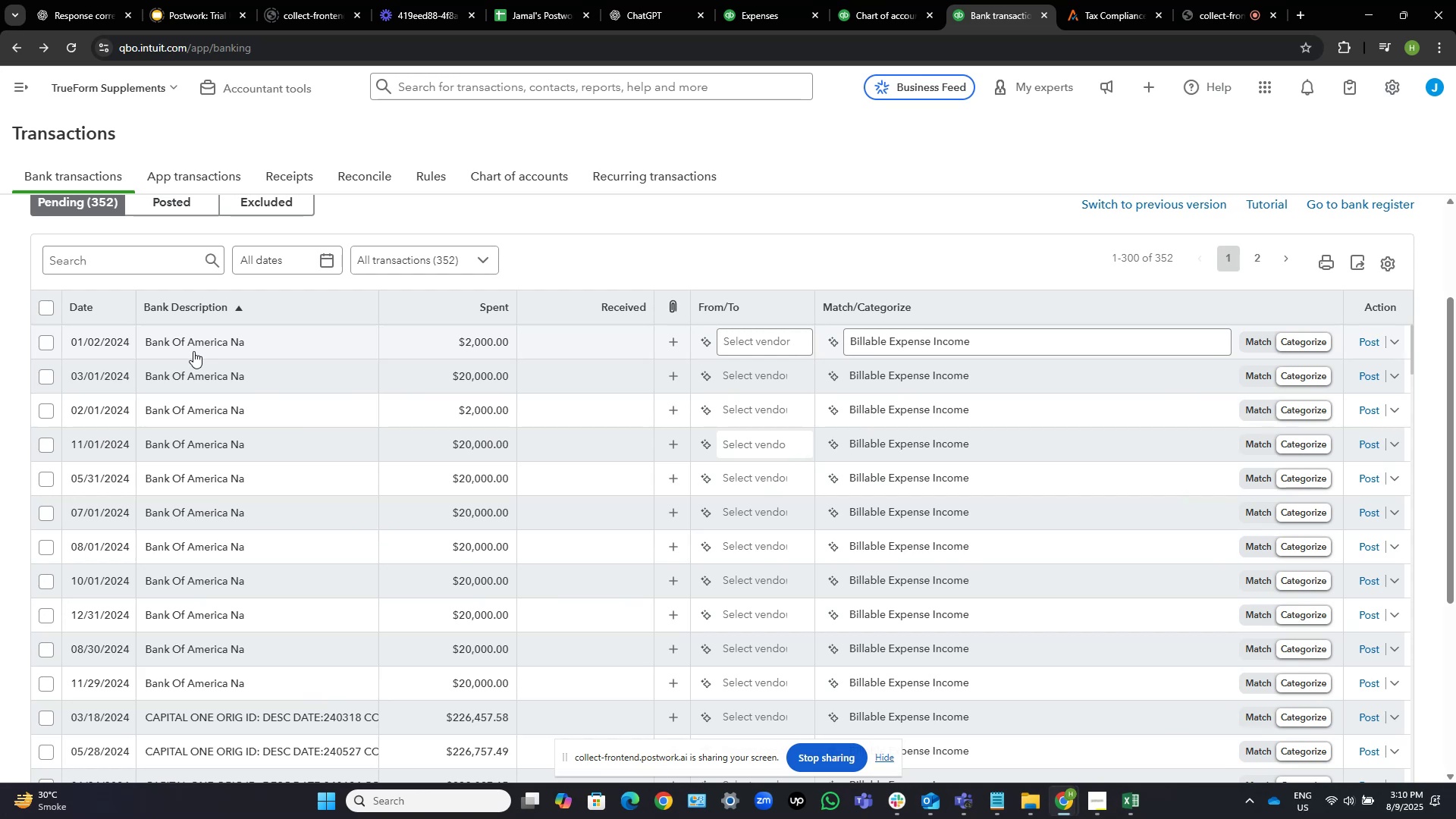 
left_click([48, 340])
 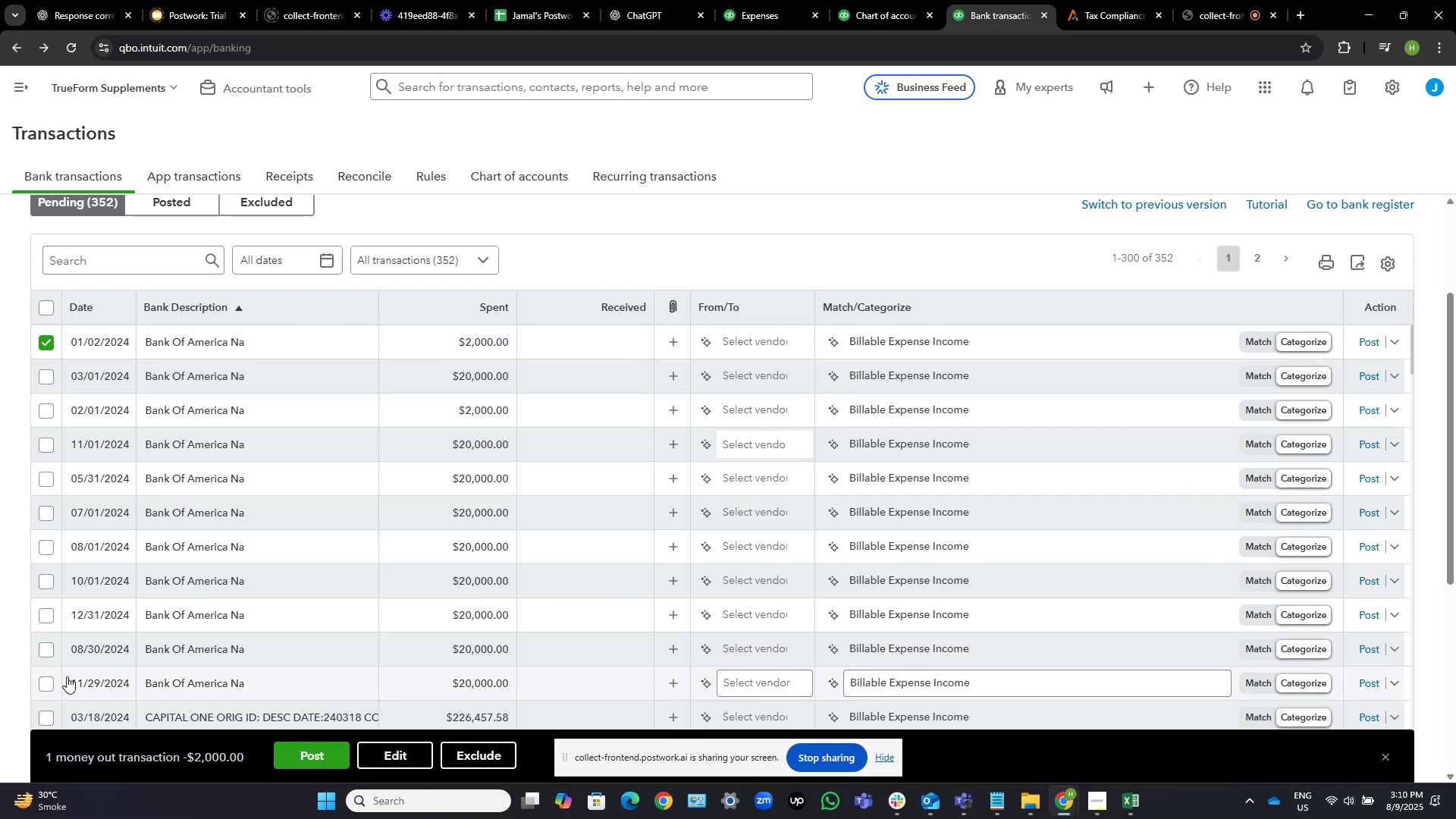 
left_click([46, 688])
 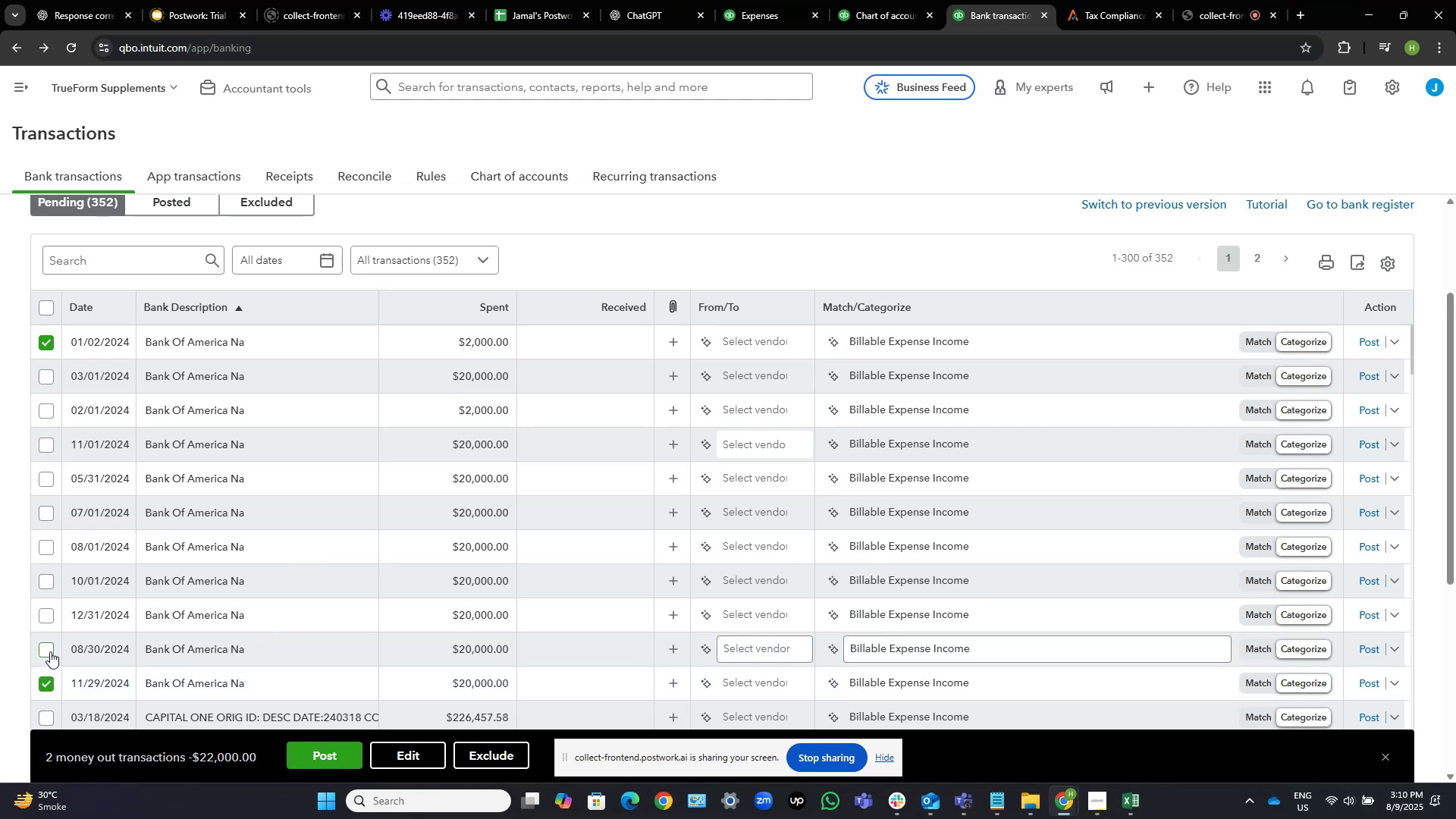 
left_click([50, 651])
 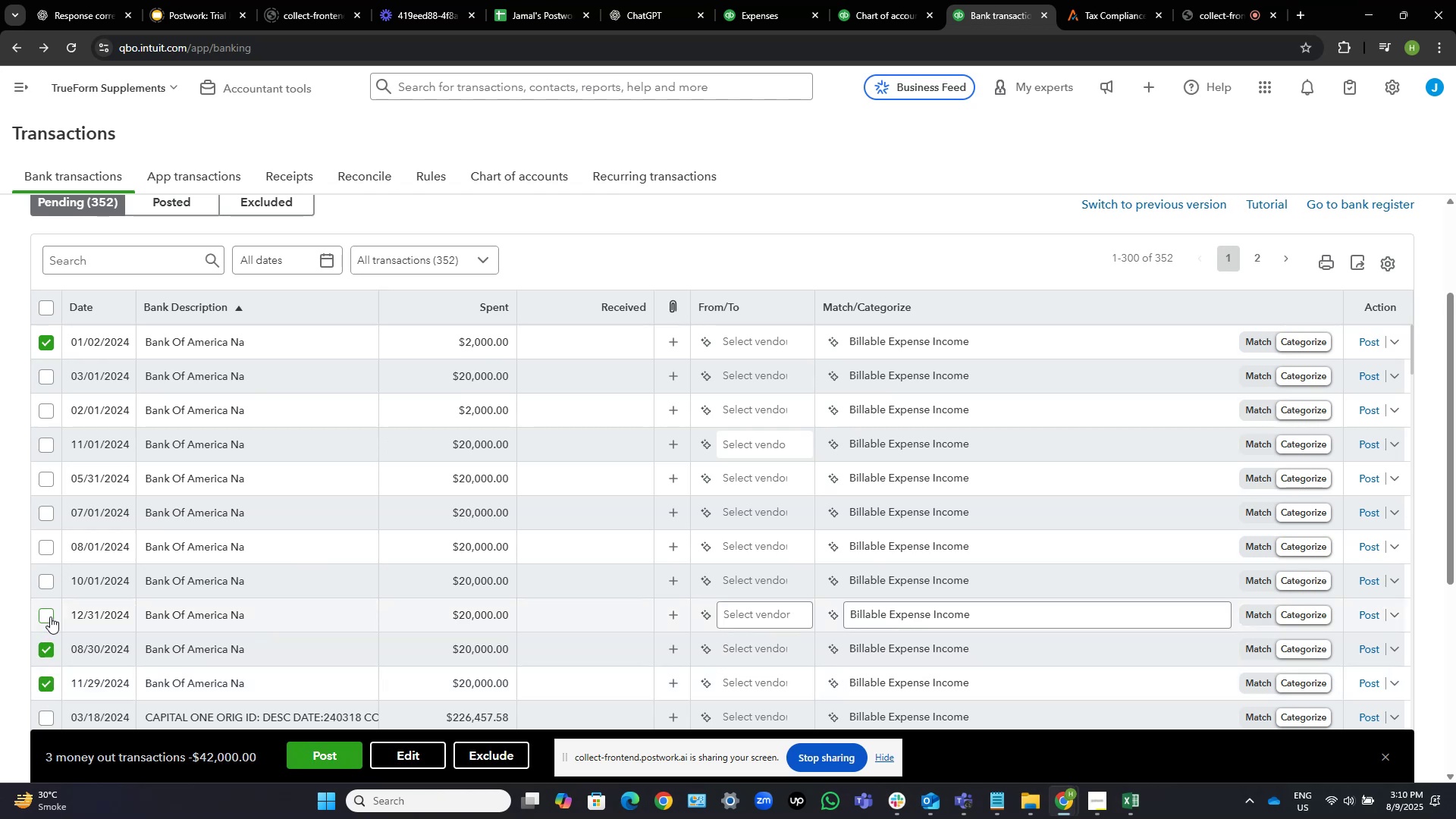 
left_click([50, 616])
 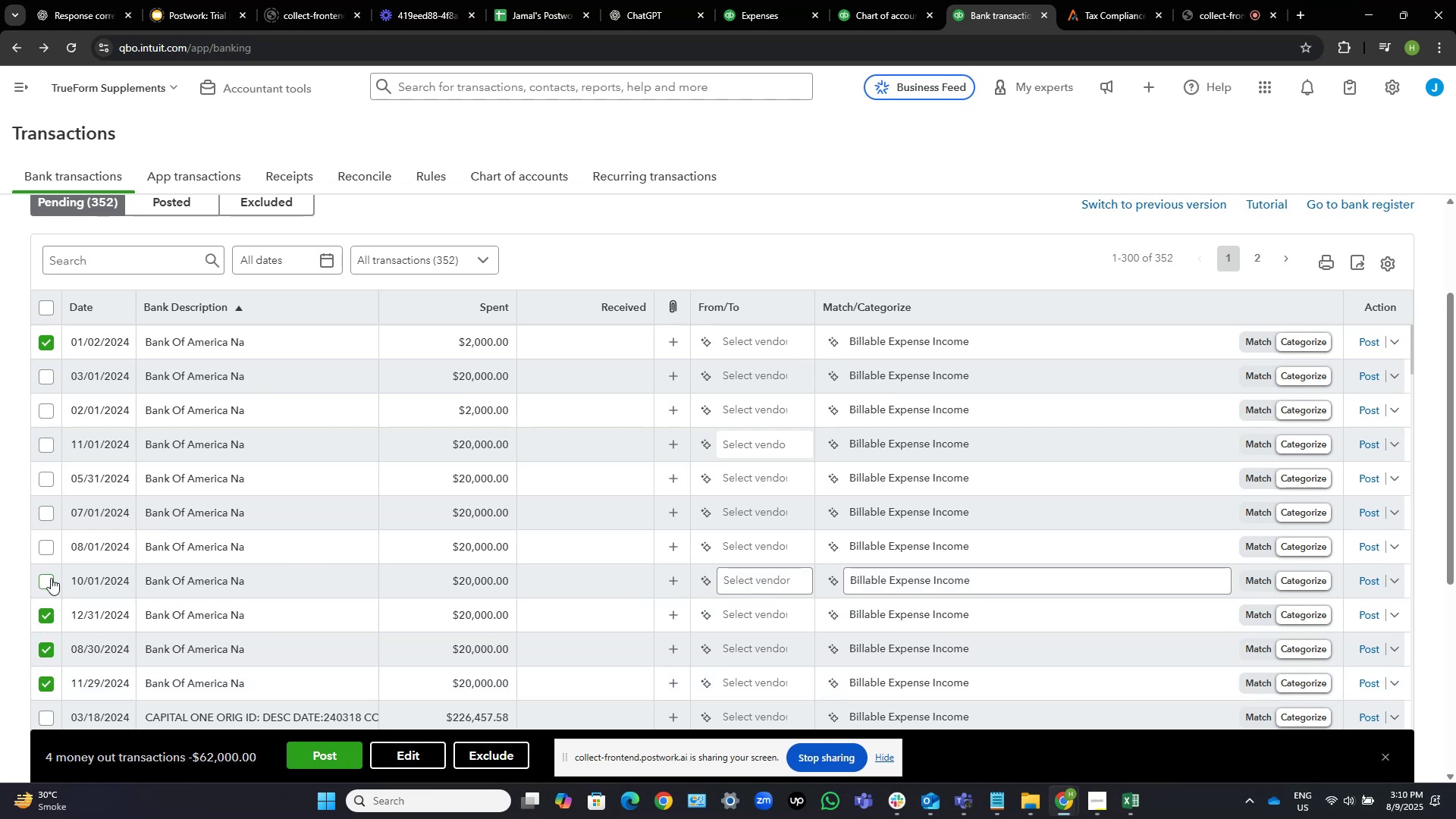 
left_click([51, 578])
 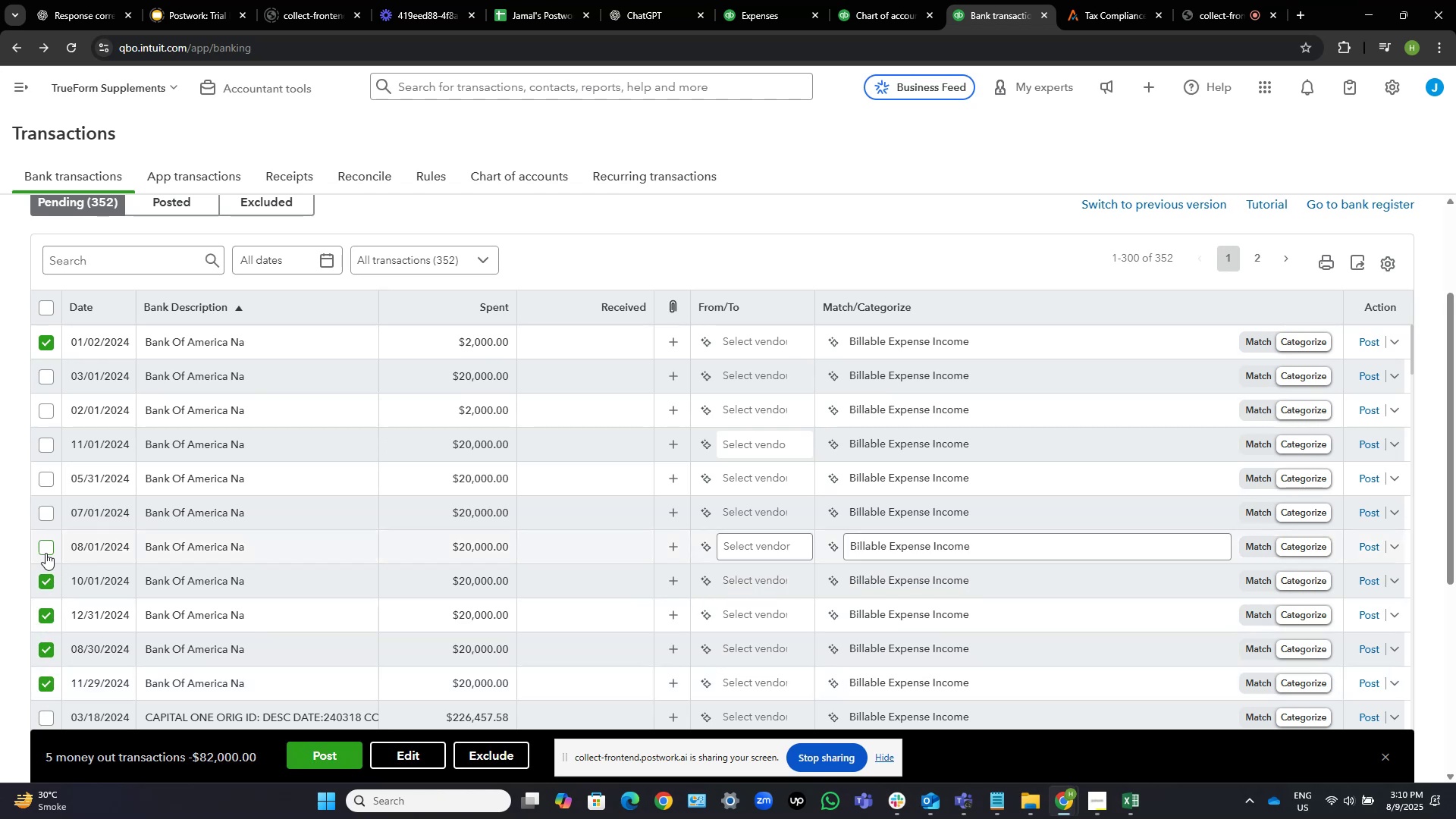 
left_click([45, 551])
 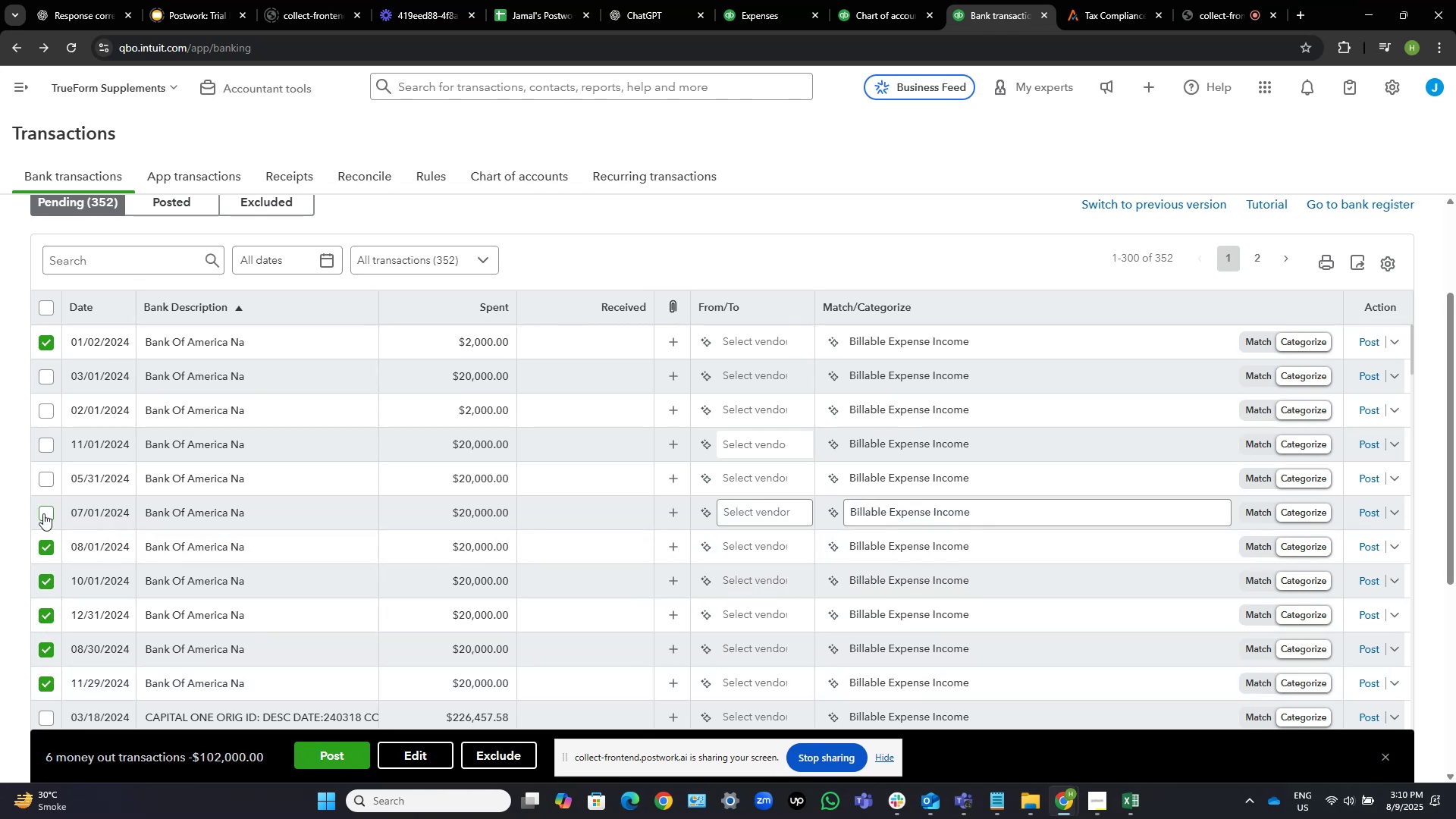 
left_click([48, 515])
 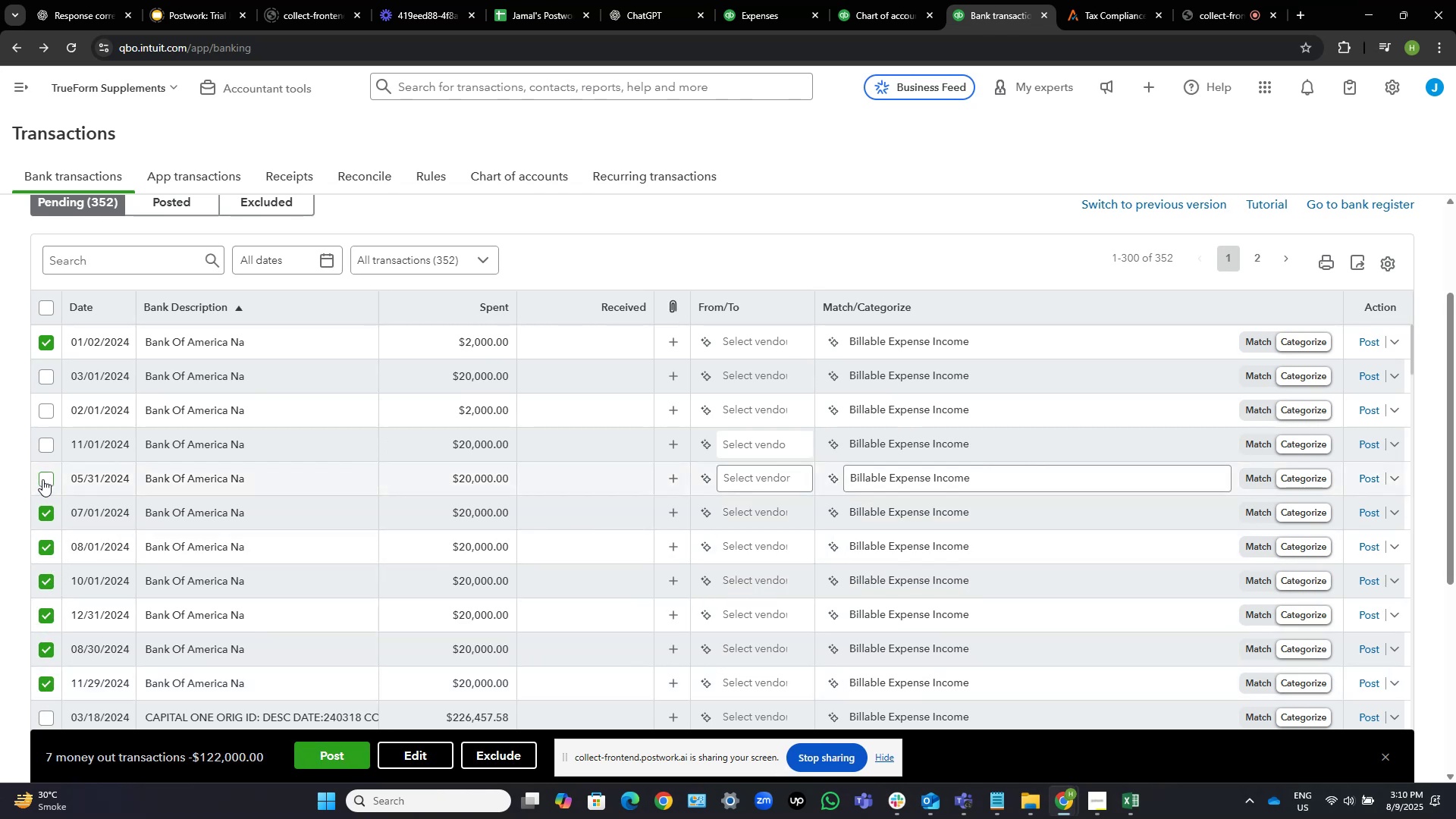 
left_click([42, 479])
 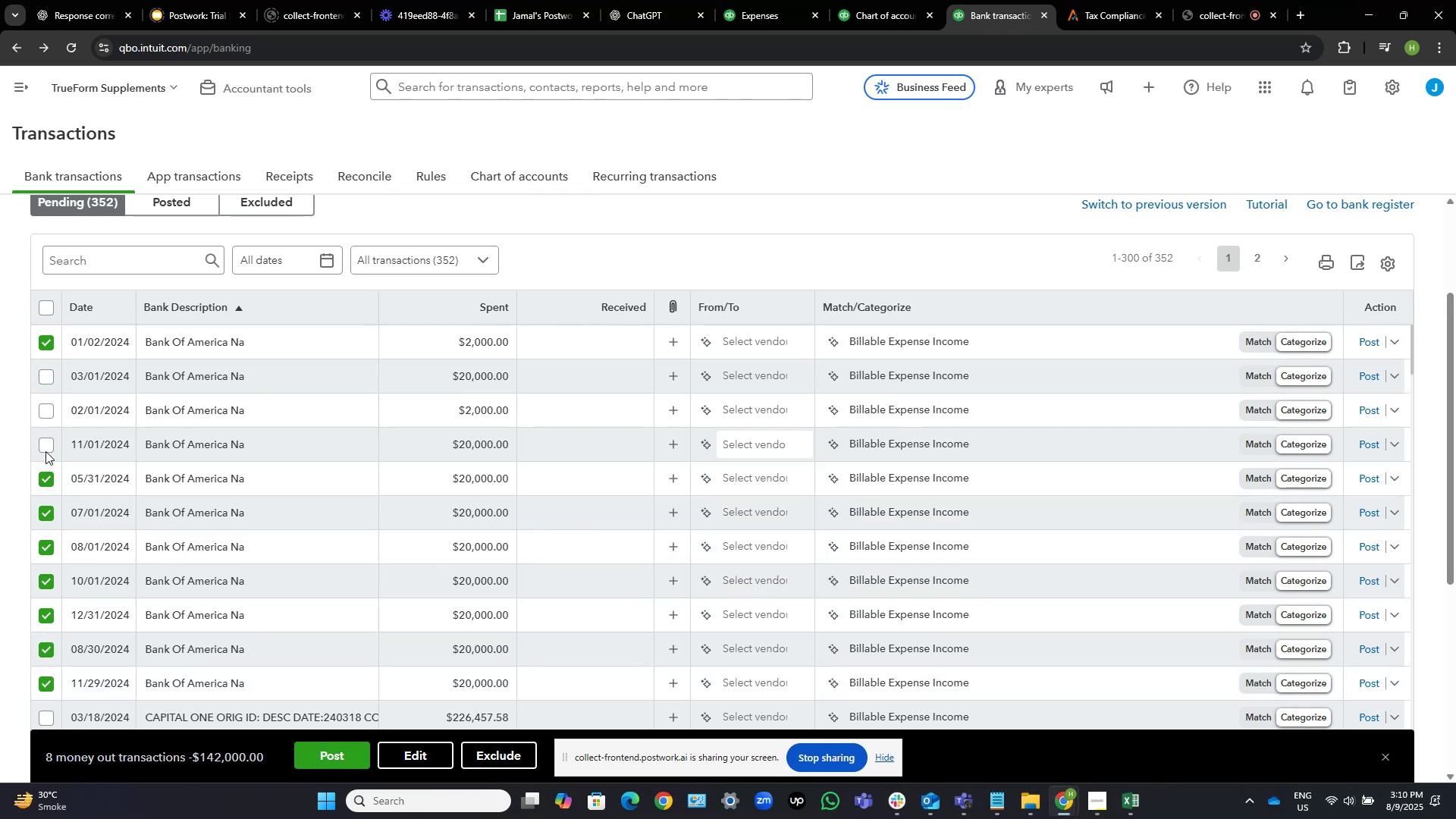 
left_click([46, 451])
 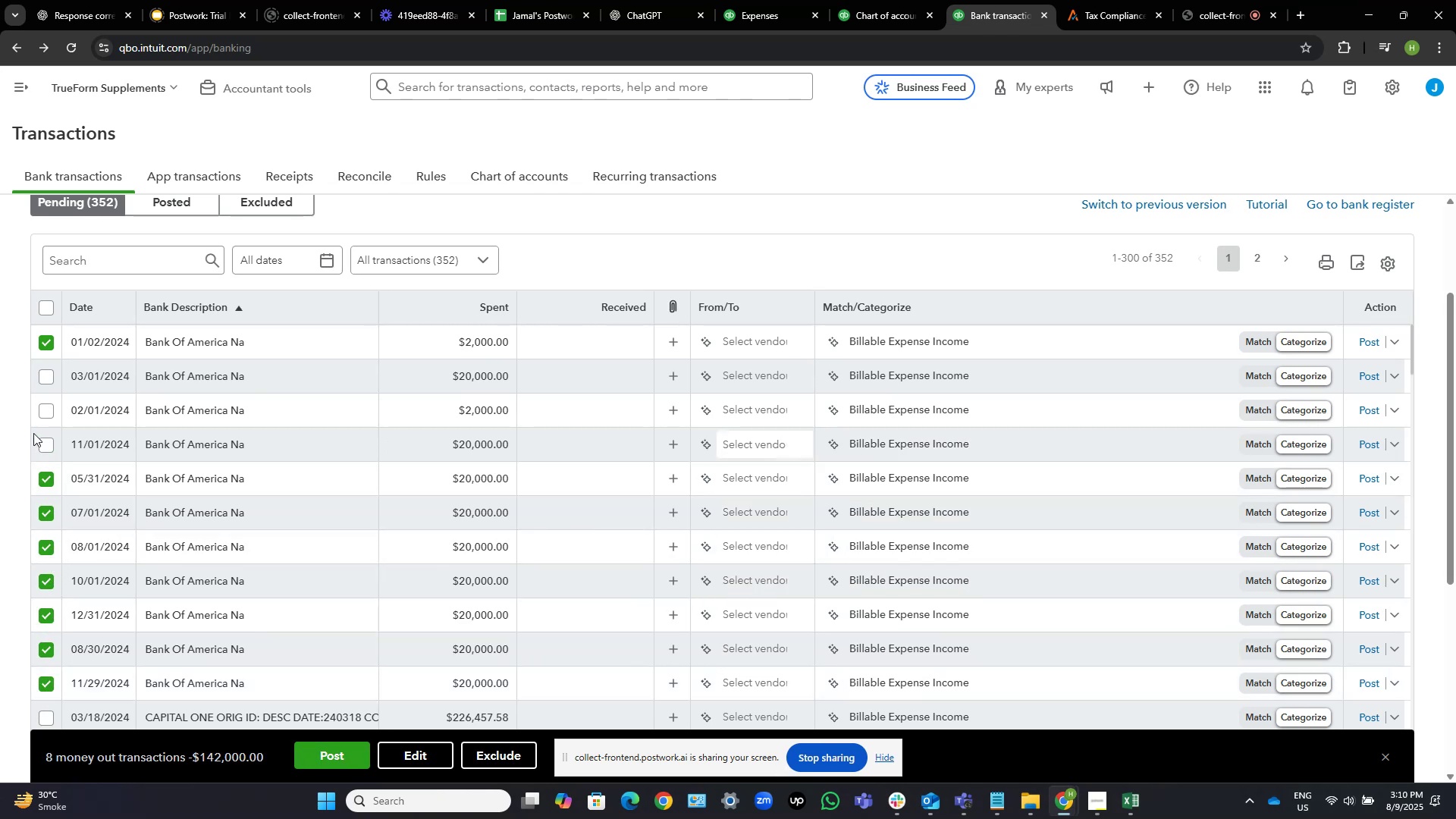 
left_click([46, 442])
 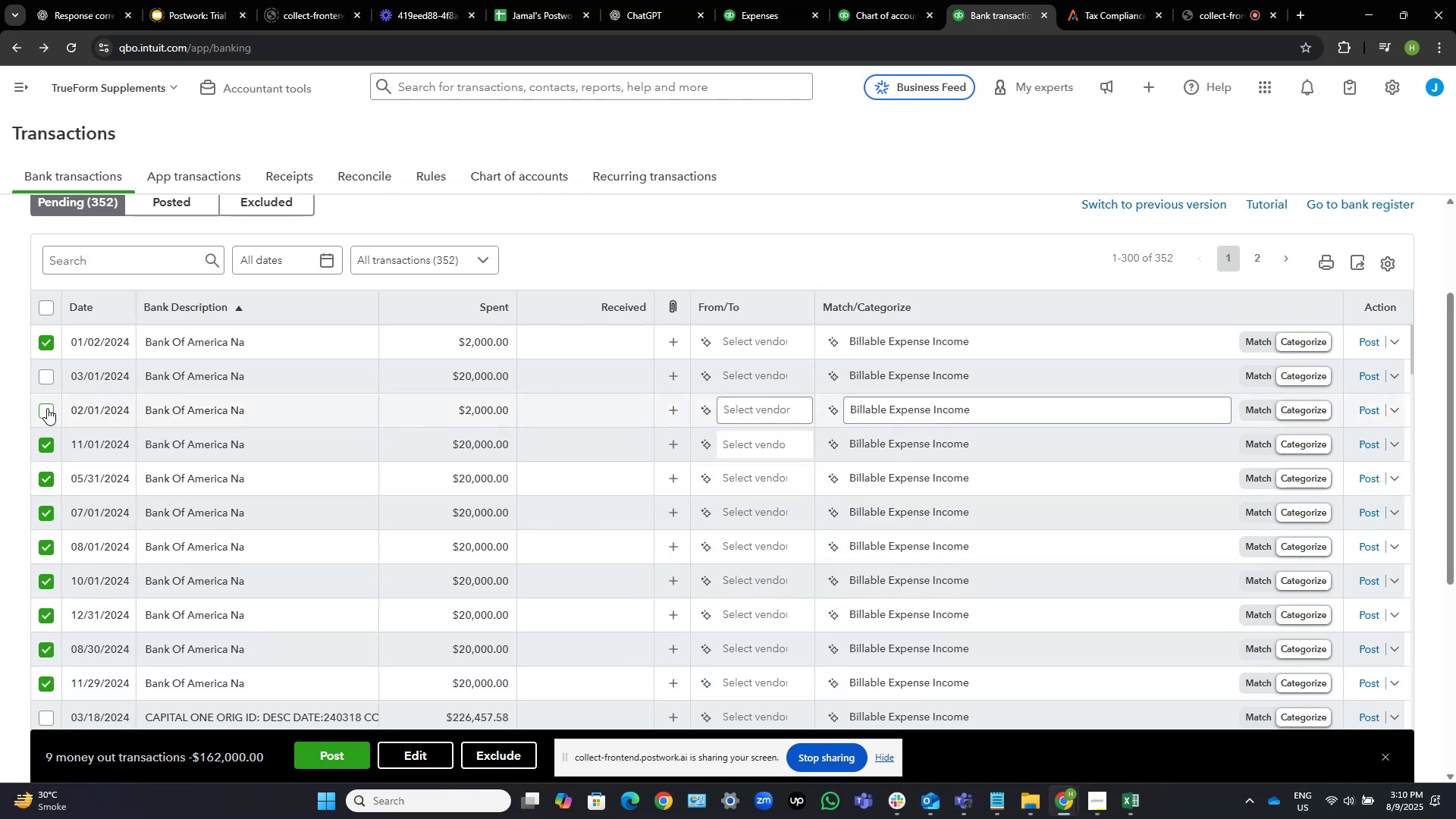 
left_click([47, 408])
 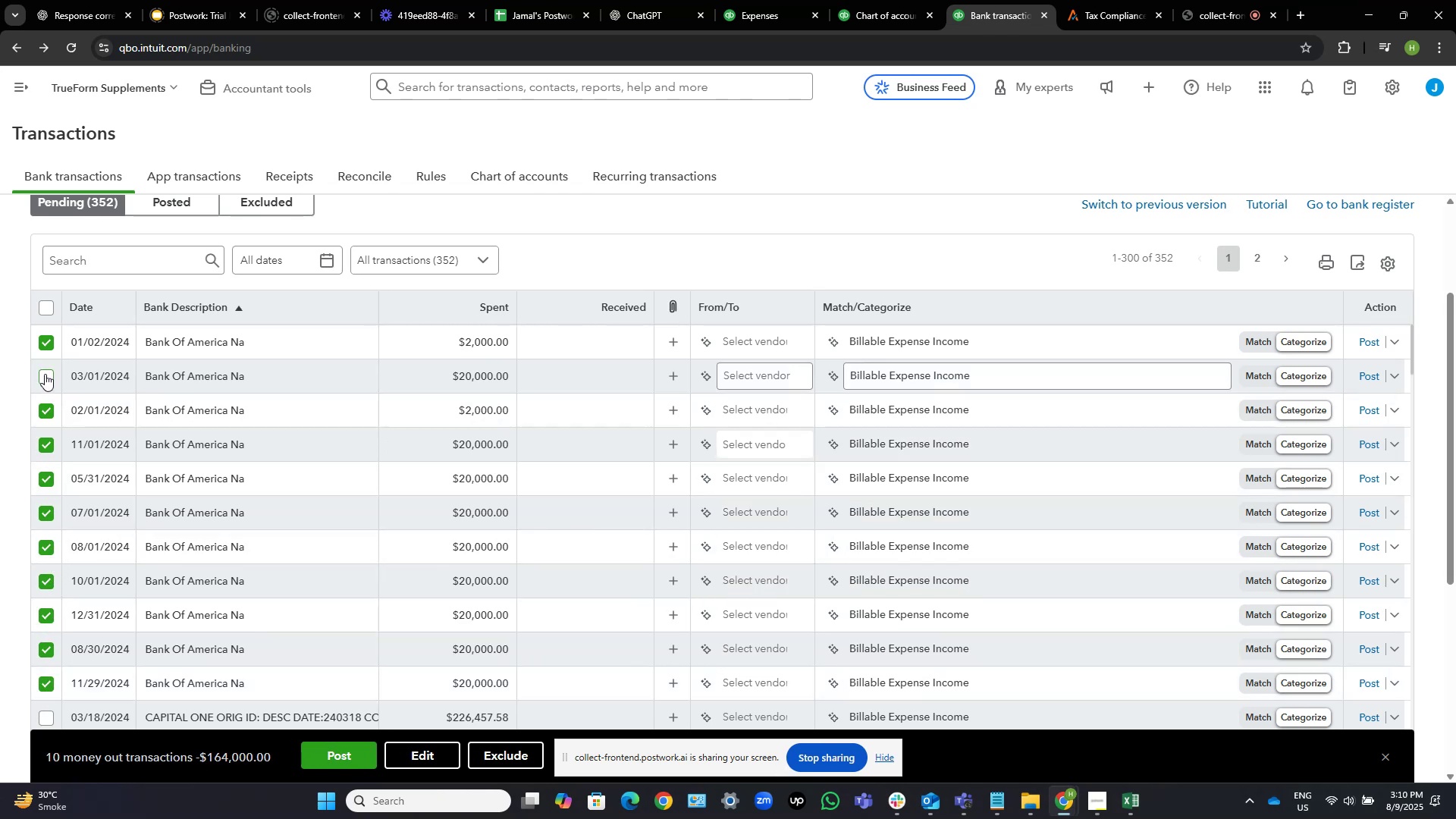 
left_click([43, 373])
 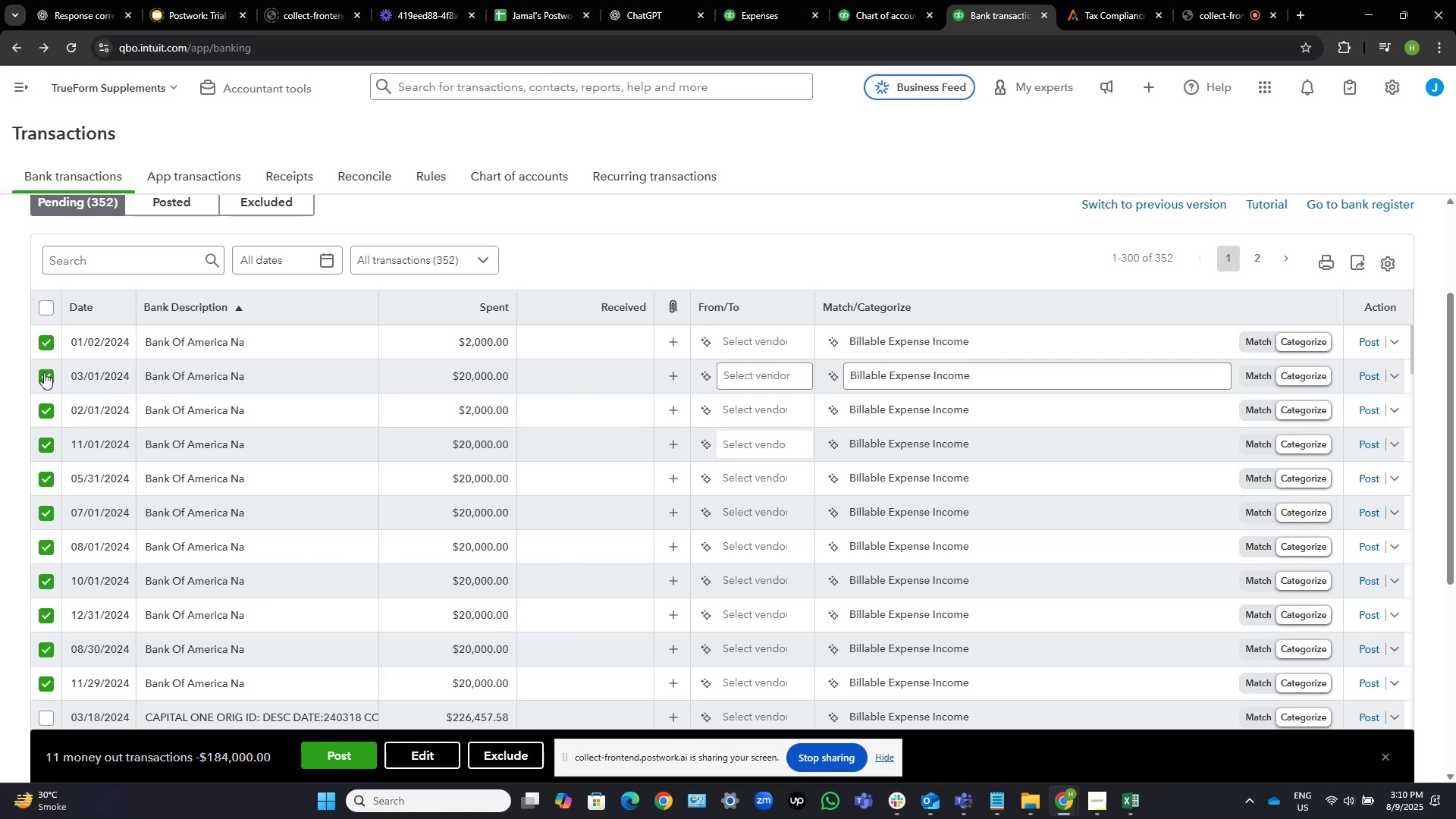 
wait(7.41)
 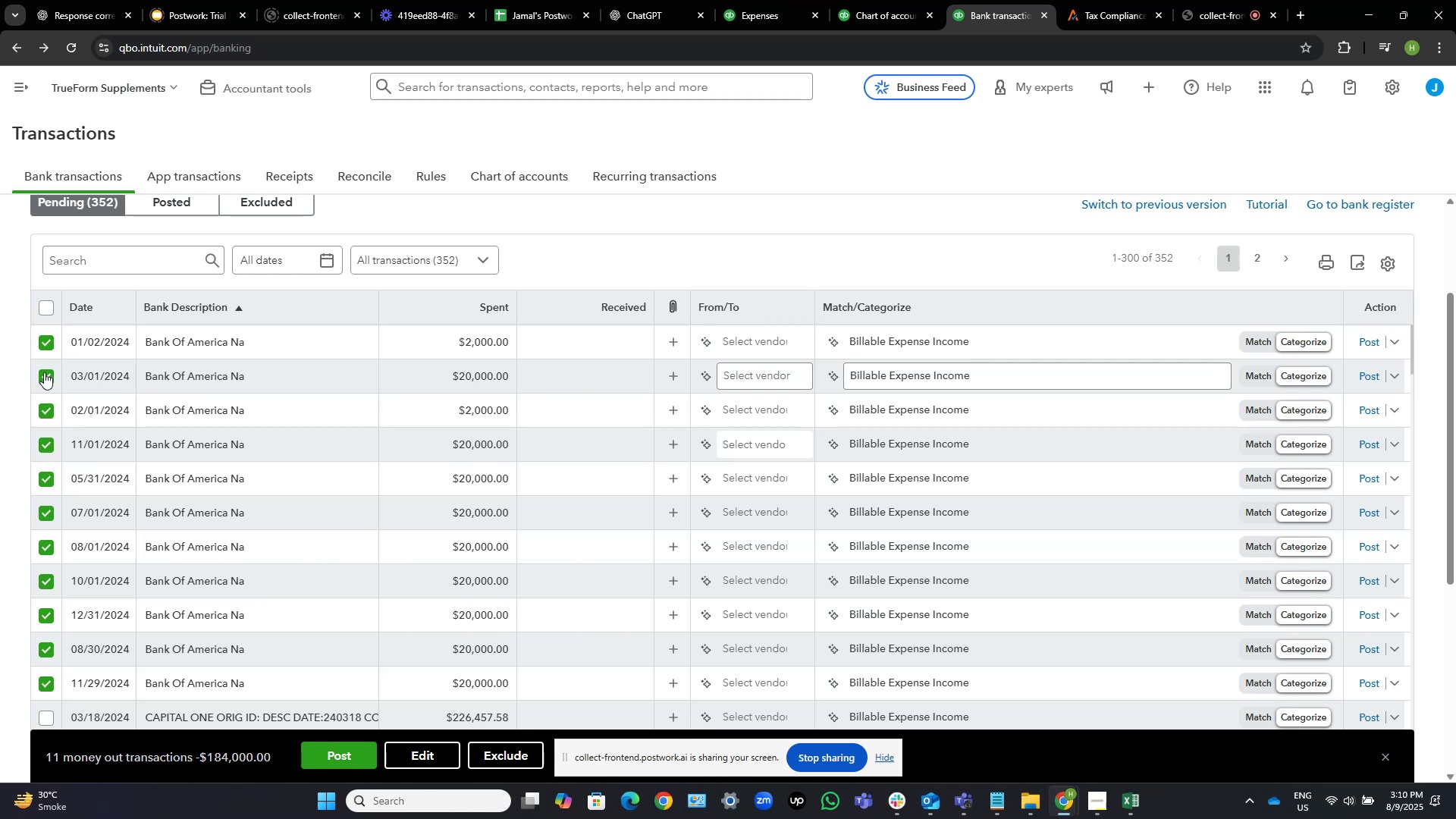 
scroll: coordinate [630, 246], scroll_direction: down, amount: 1.0
 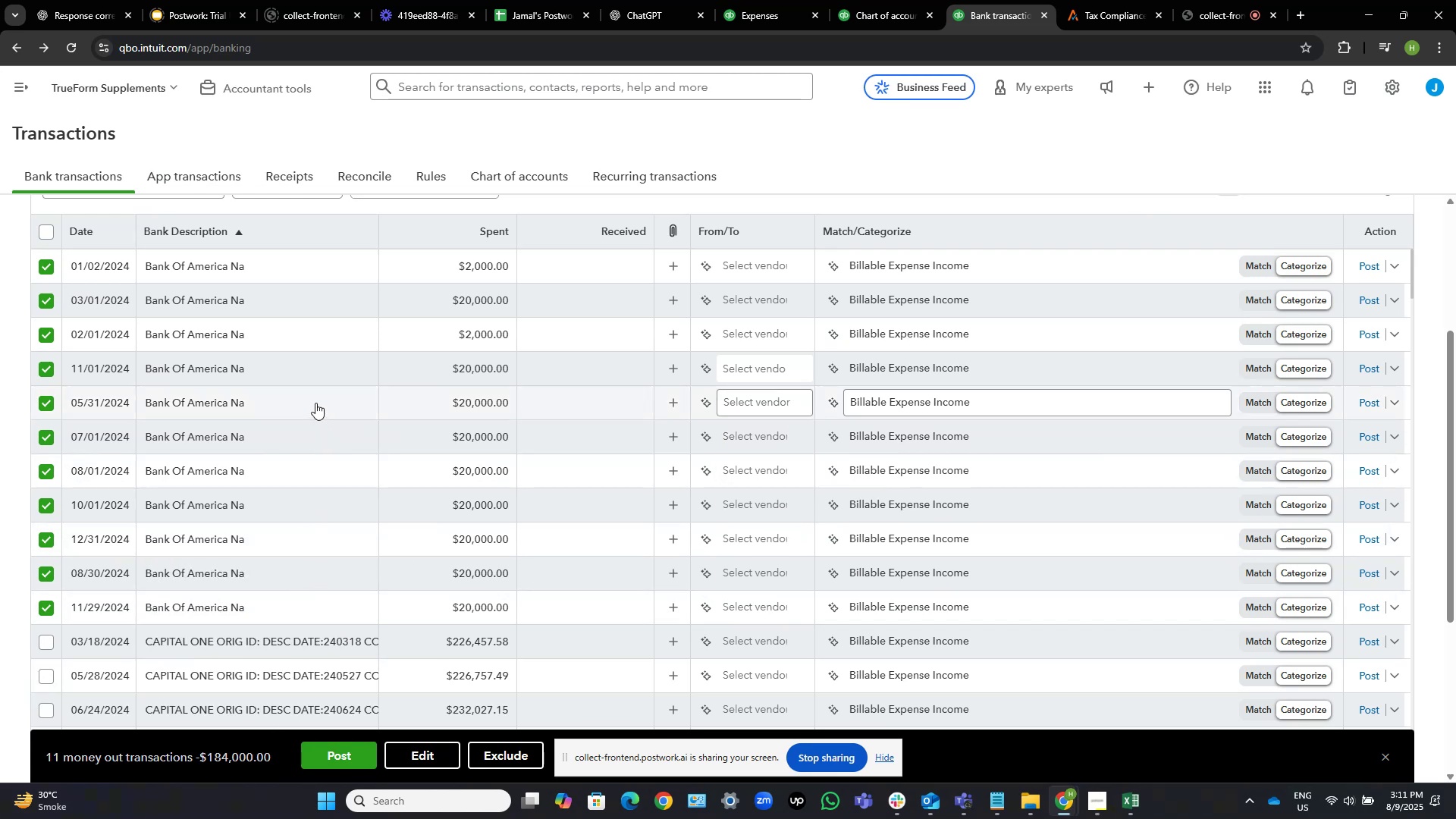 
wait(15.29)
 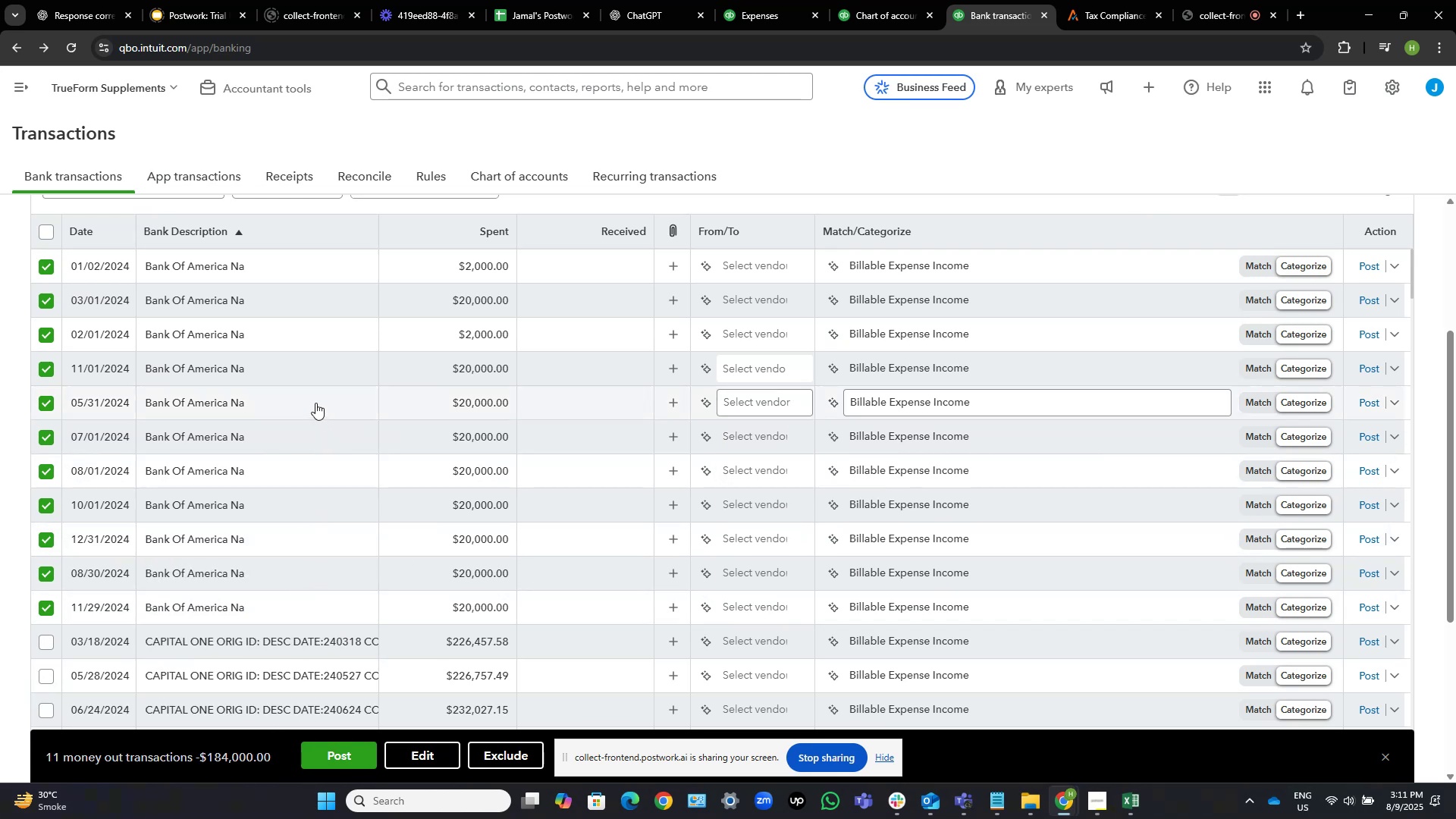 
left_click([419, 753])
 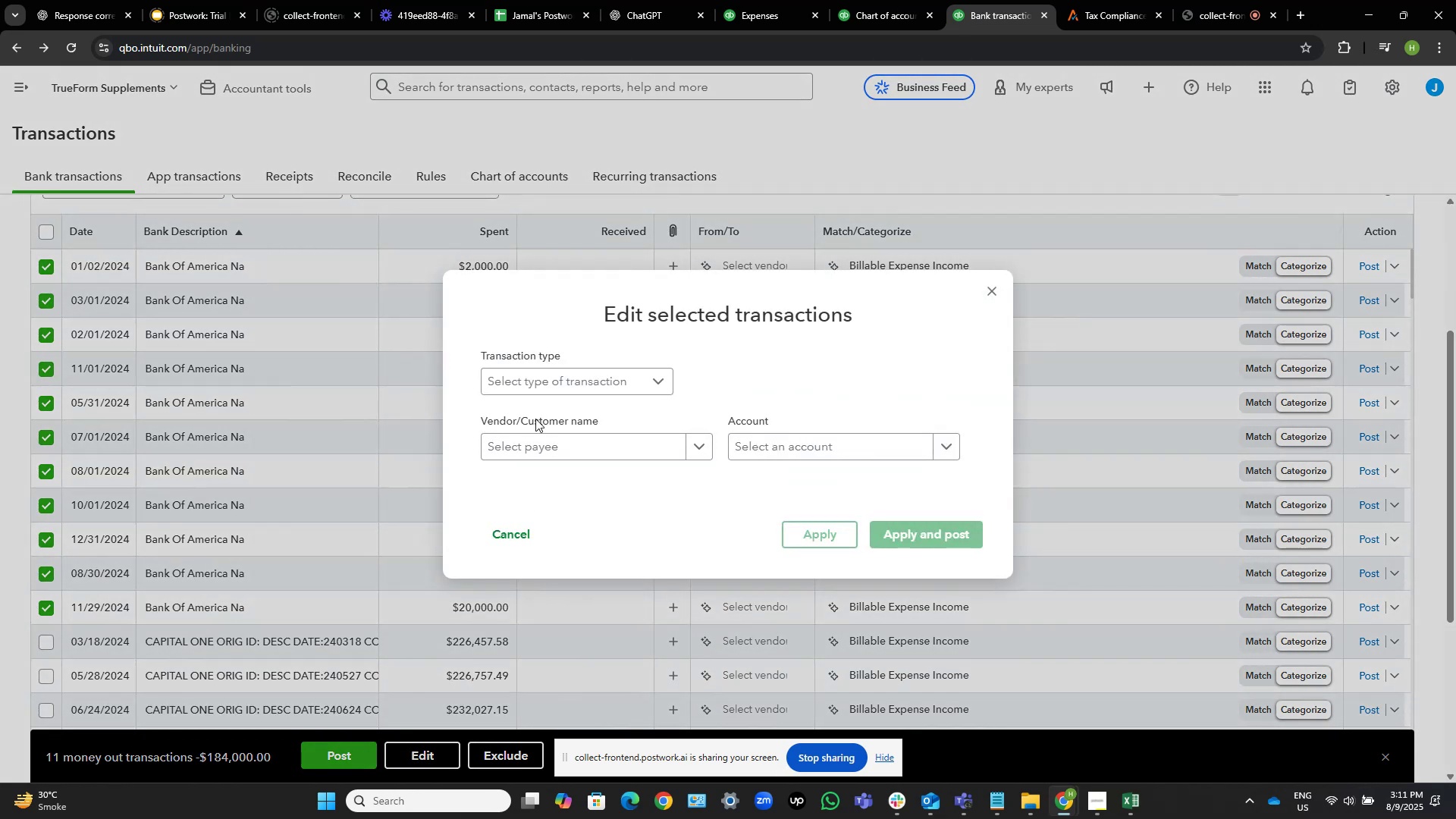 
left_click([544, 442])
 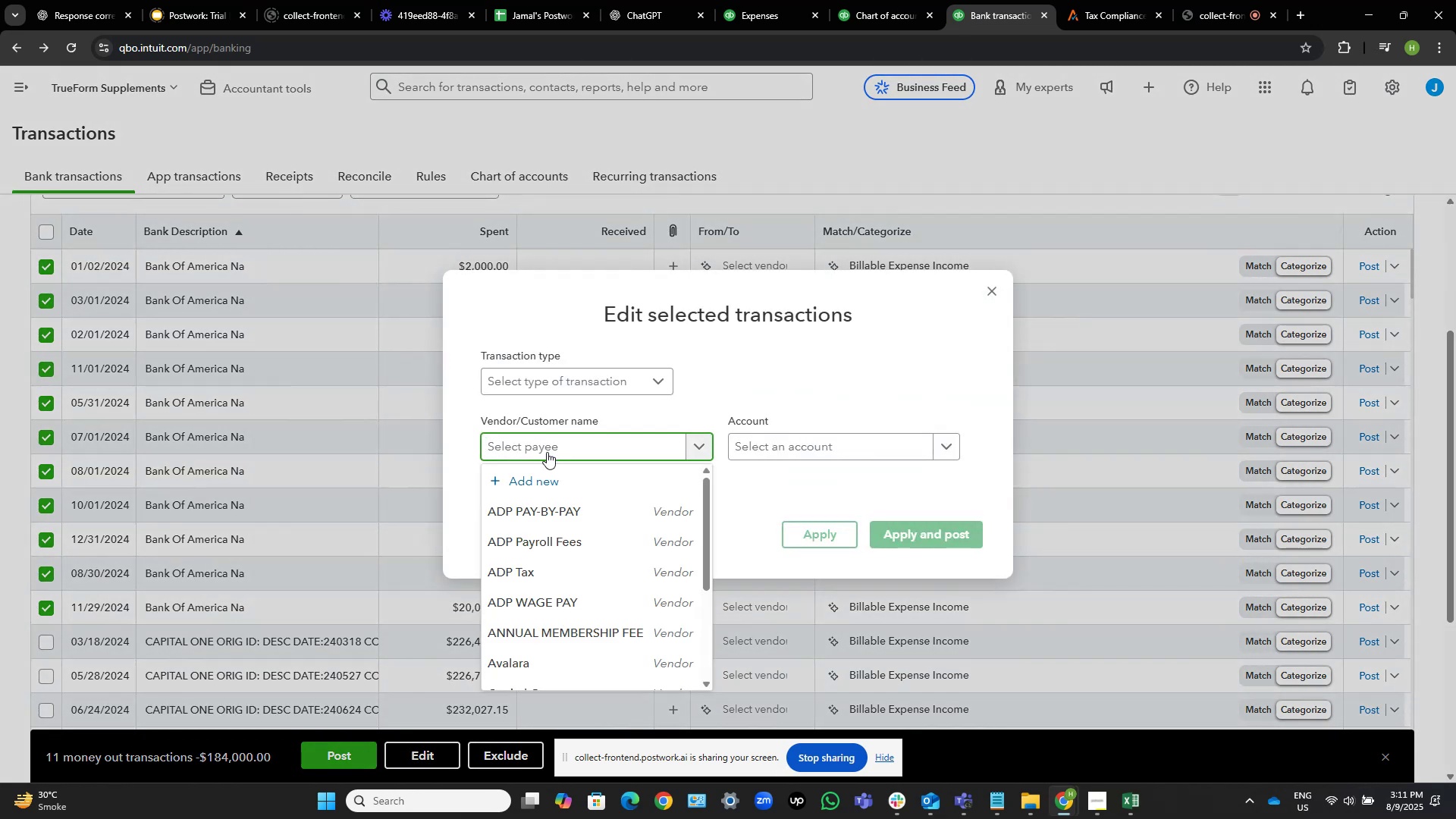 
scroll: coordinate [555, 521], scroll_direction: down, amount: 3.0
 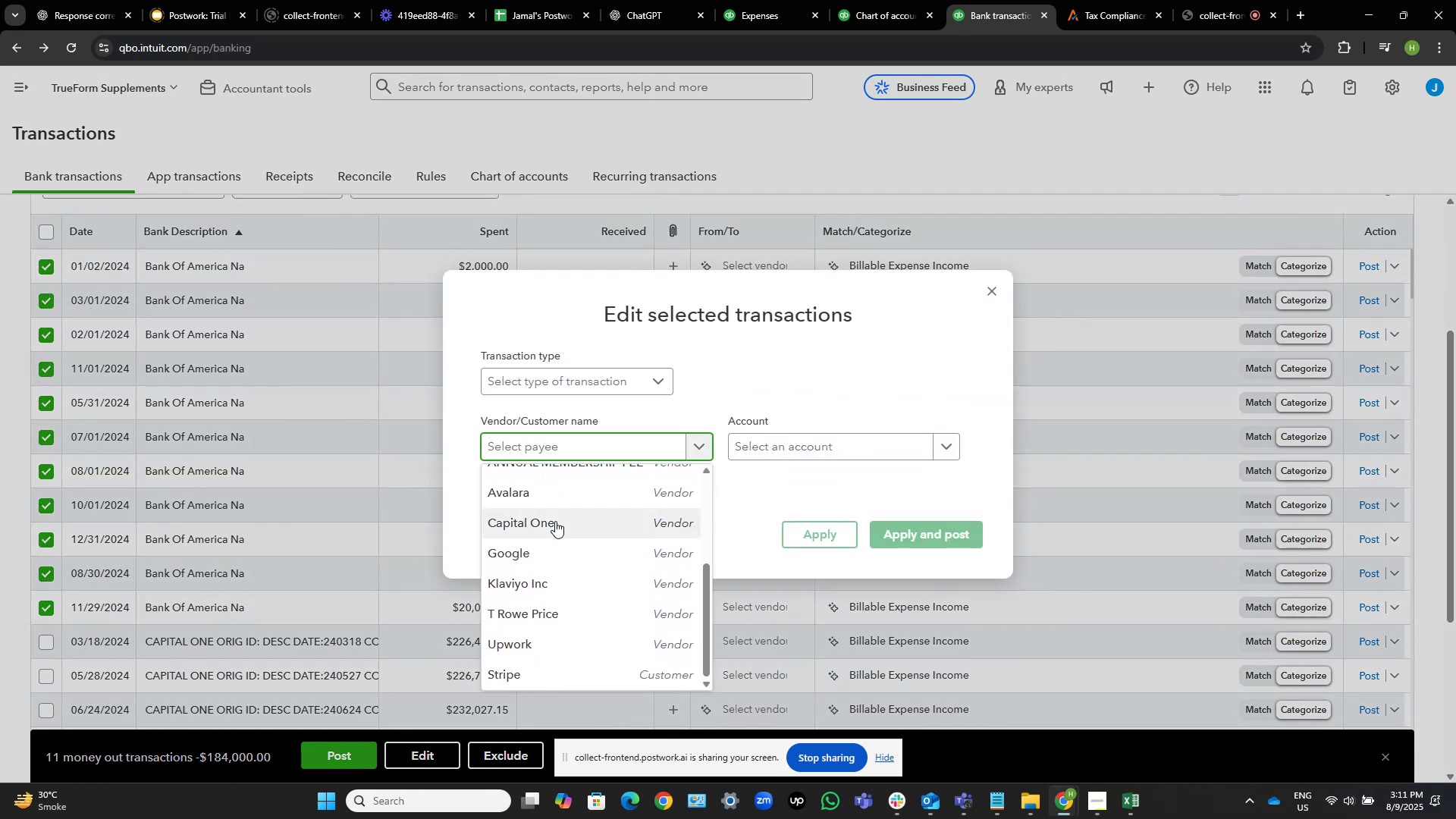 
scroll: coordinate [603, 575], scroll_direction: up, amount: 5.0
 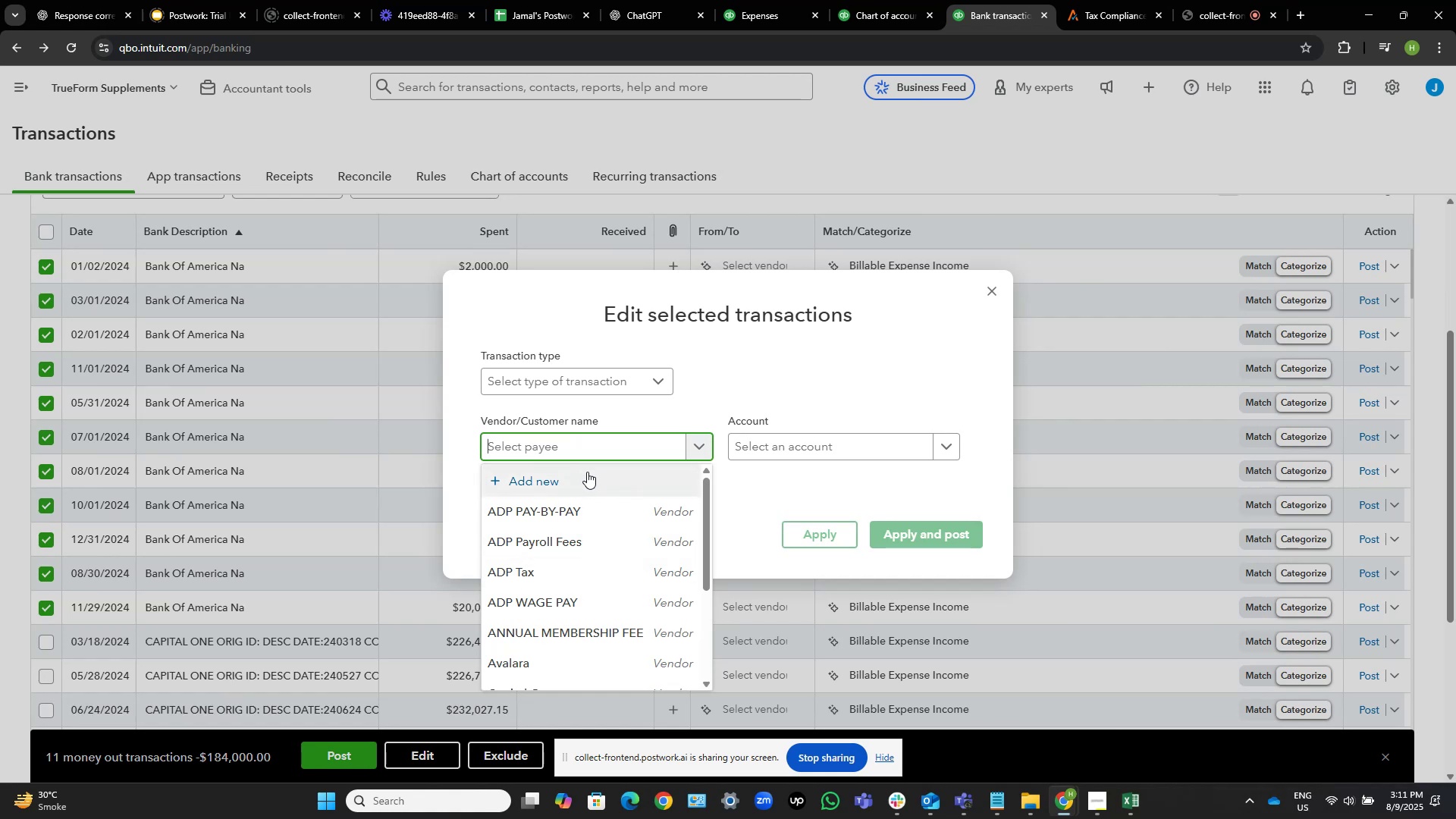 
left_click([588, 474])
 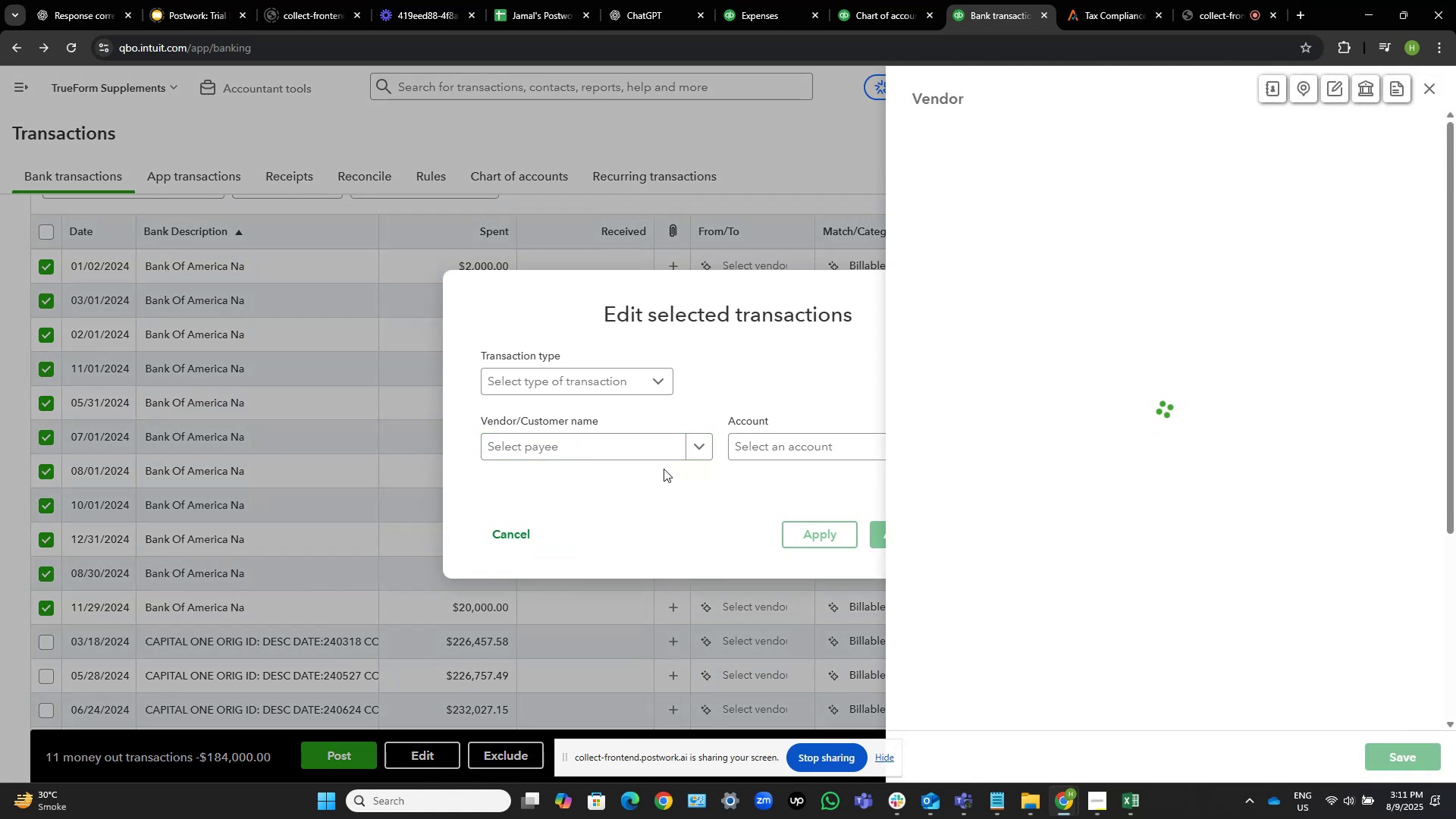 
key(Control+V)
 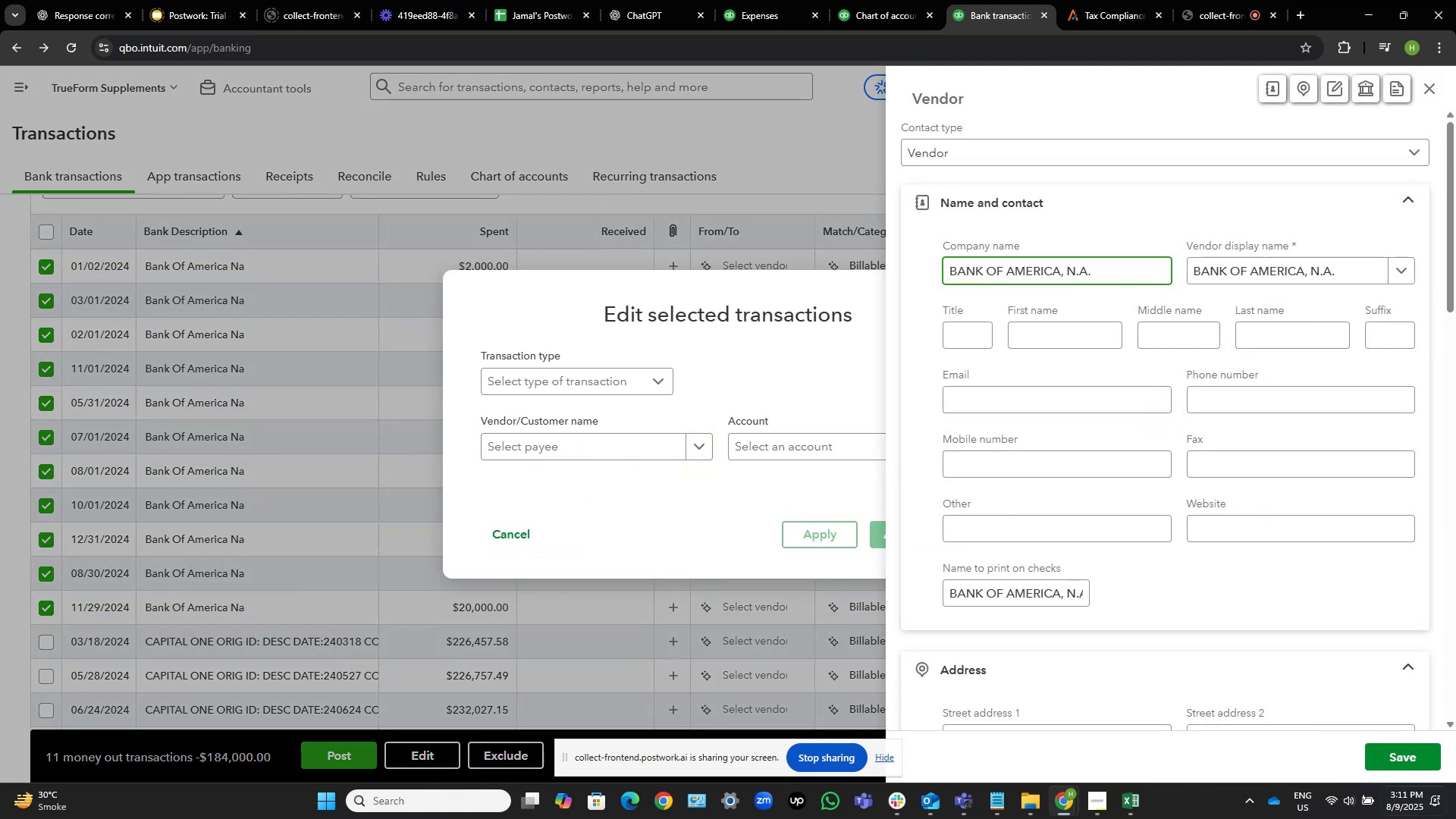 
left_click([1404, 753])
 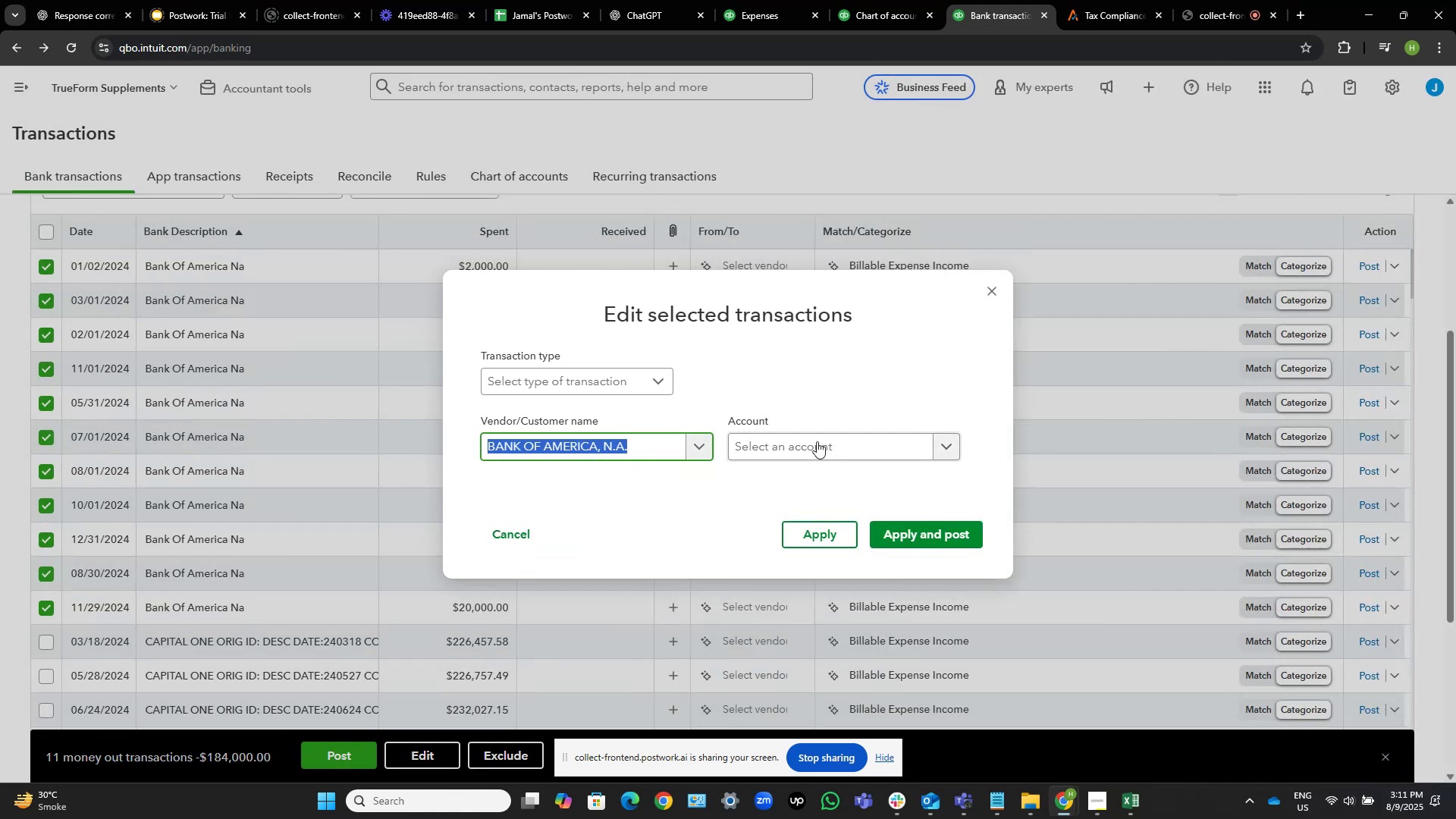 
left_click([817, 445])
 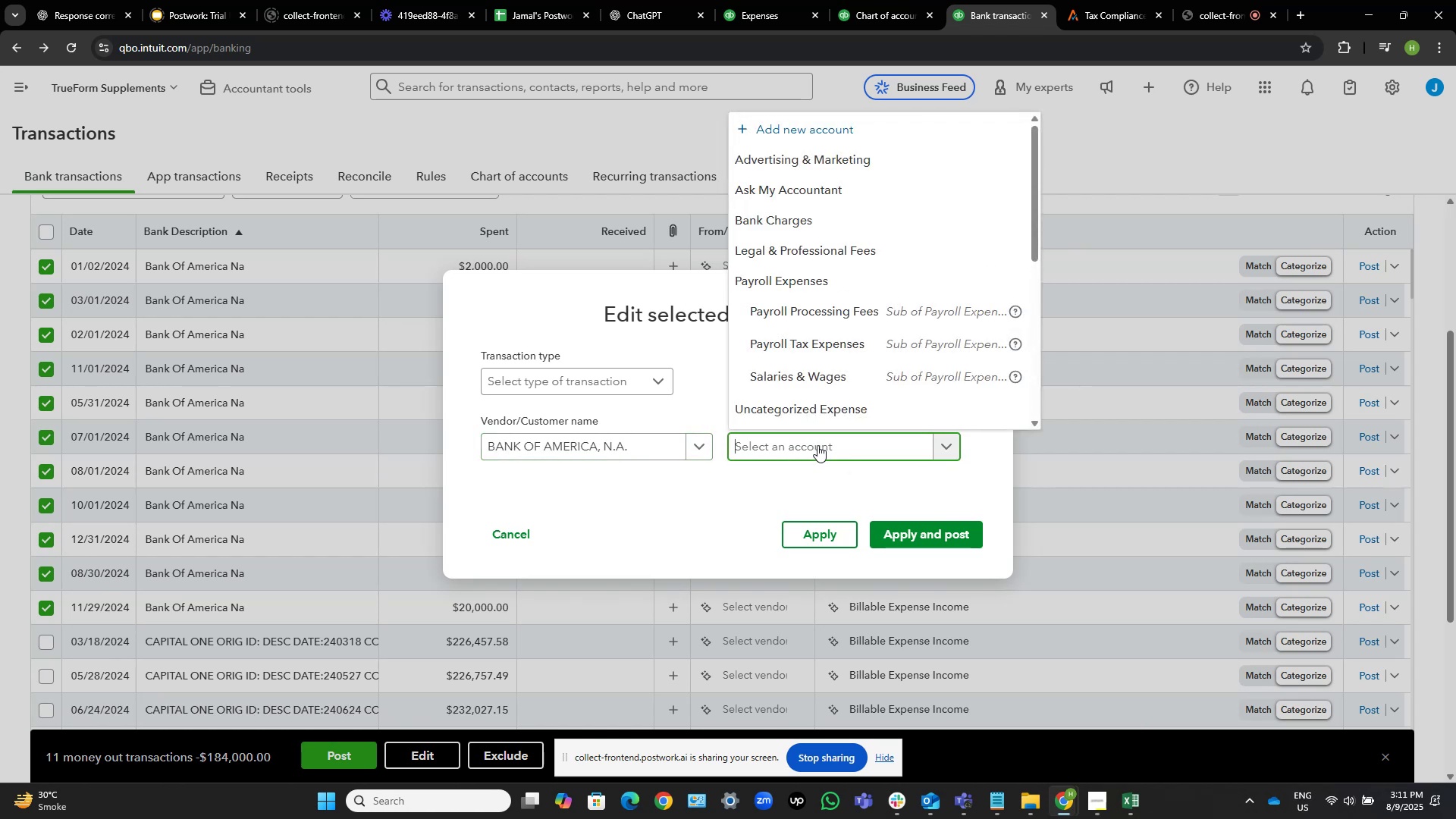 
scroll: coordinate [841, 236], scroll_direction: down, amount: 3.0
 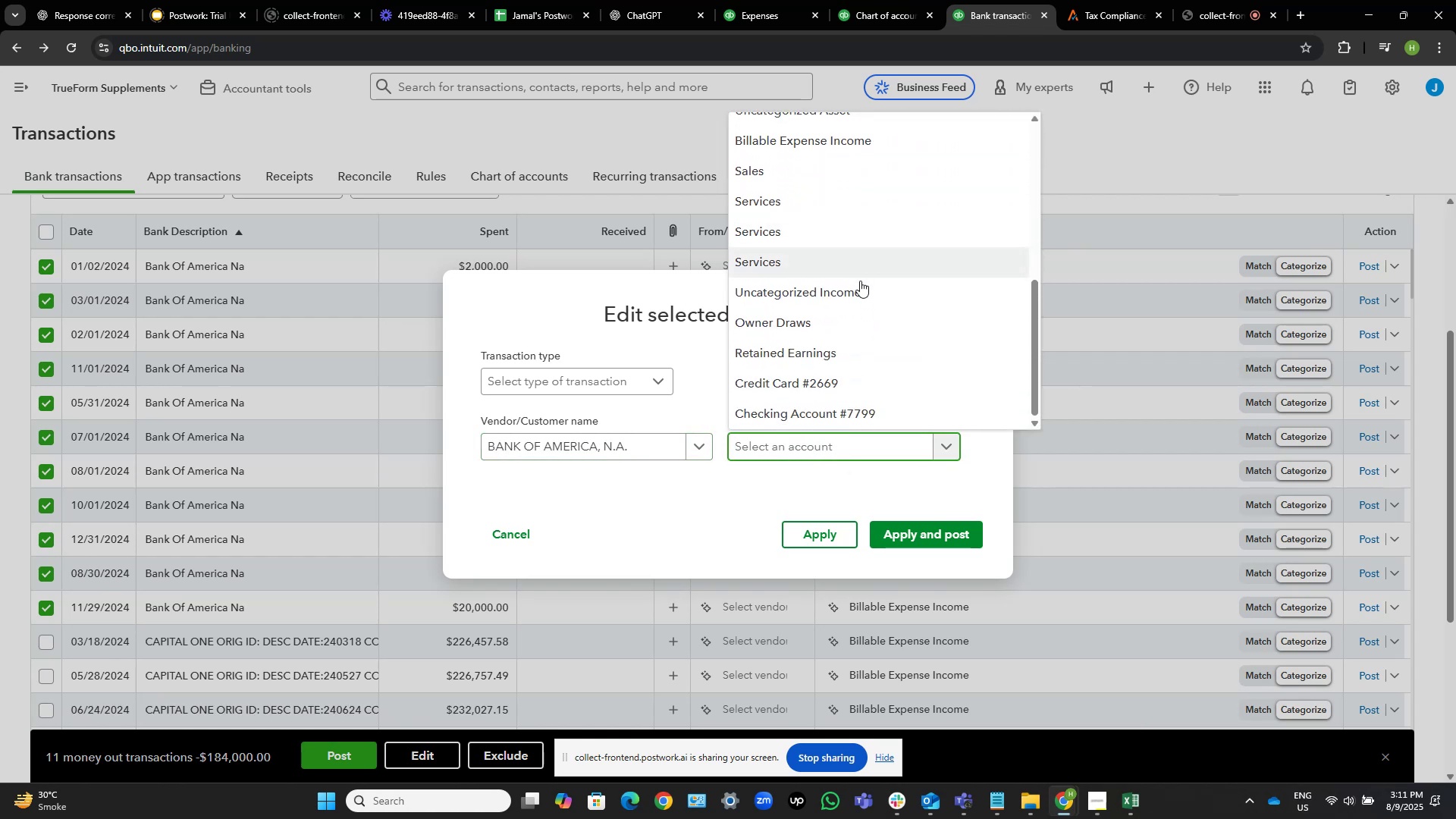 
wait(5.33)
 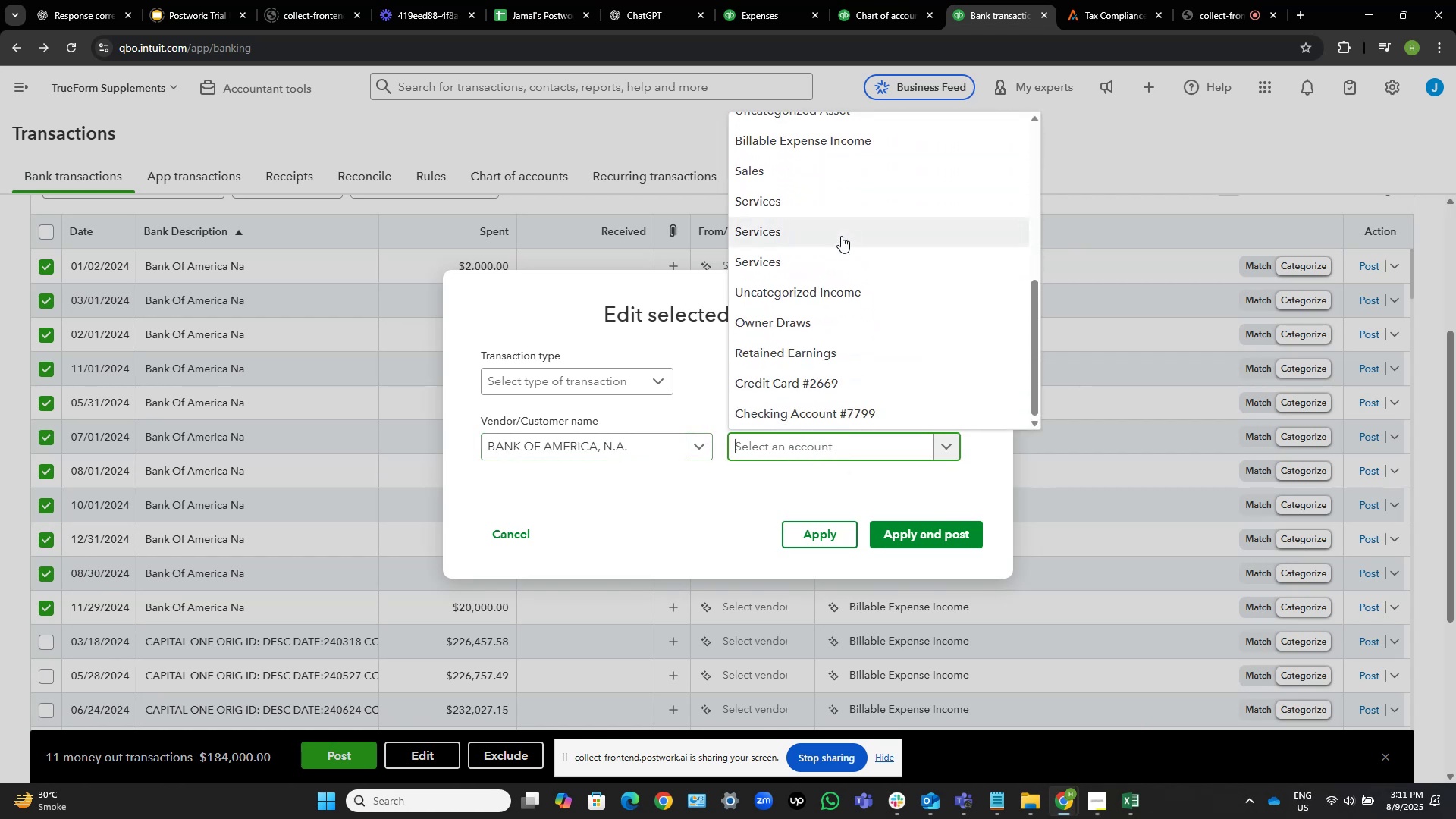 
left_click([808, 325])
 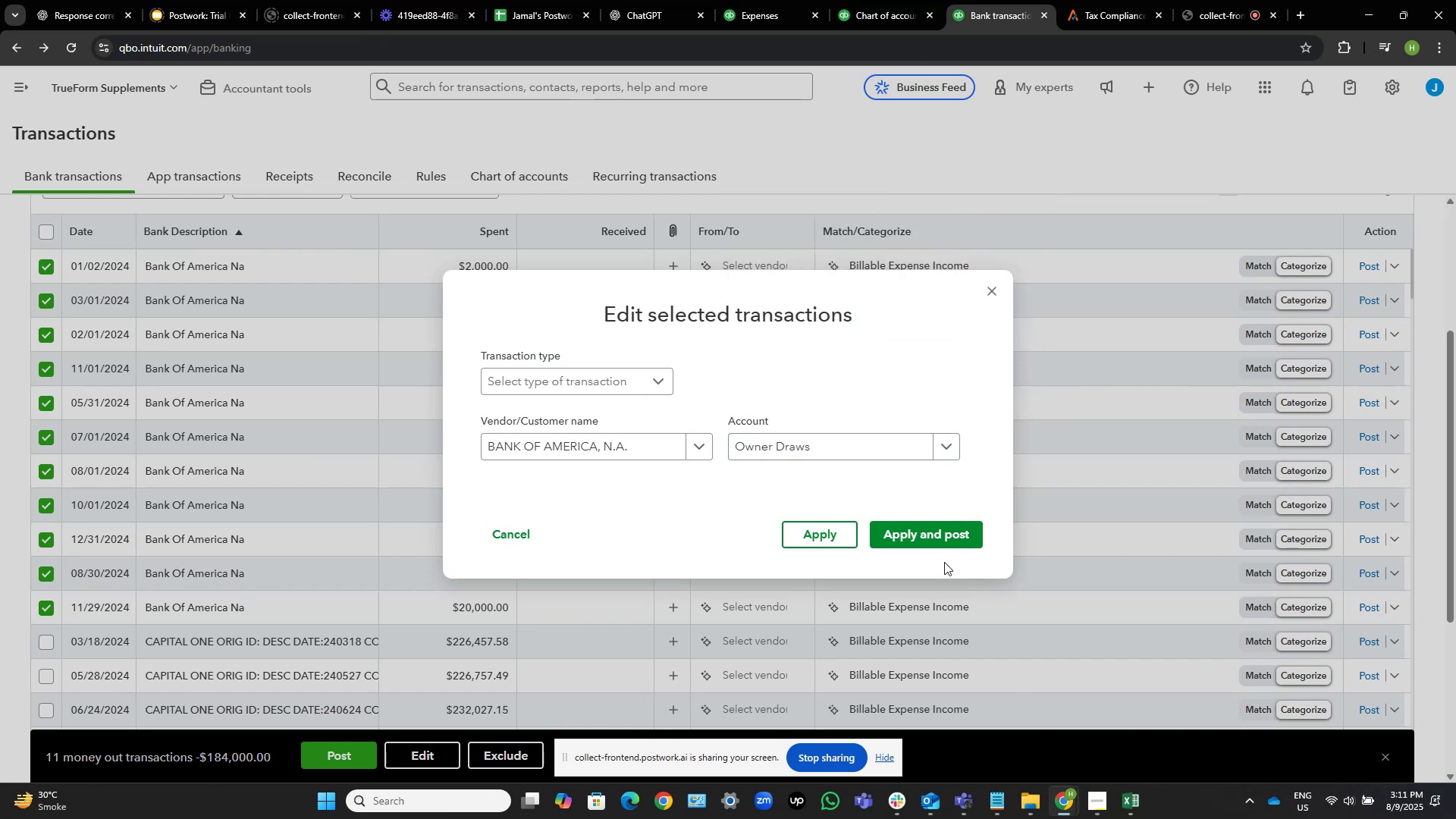 
wait(5.01)
 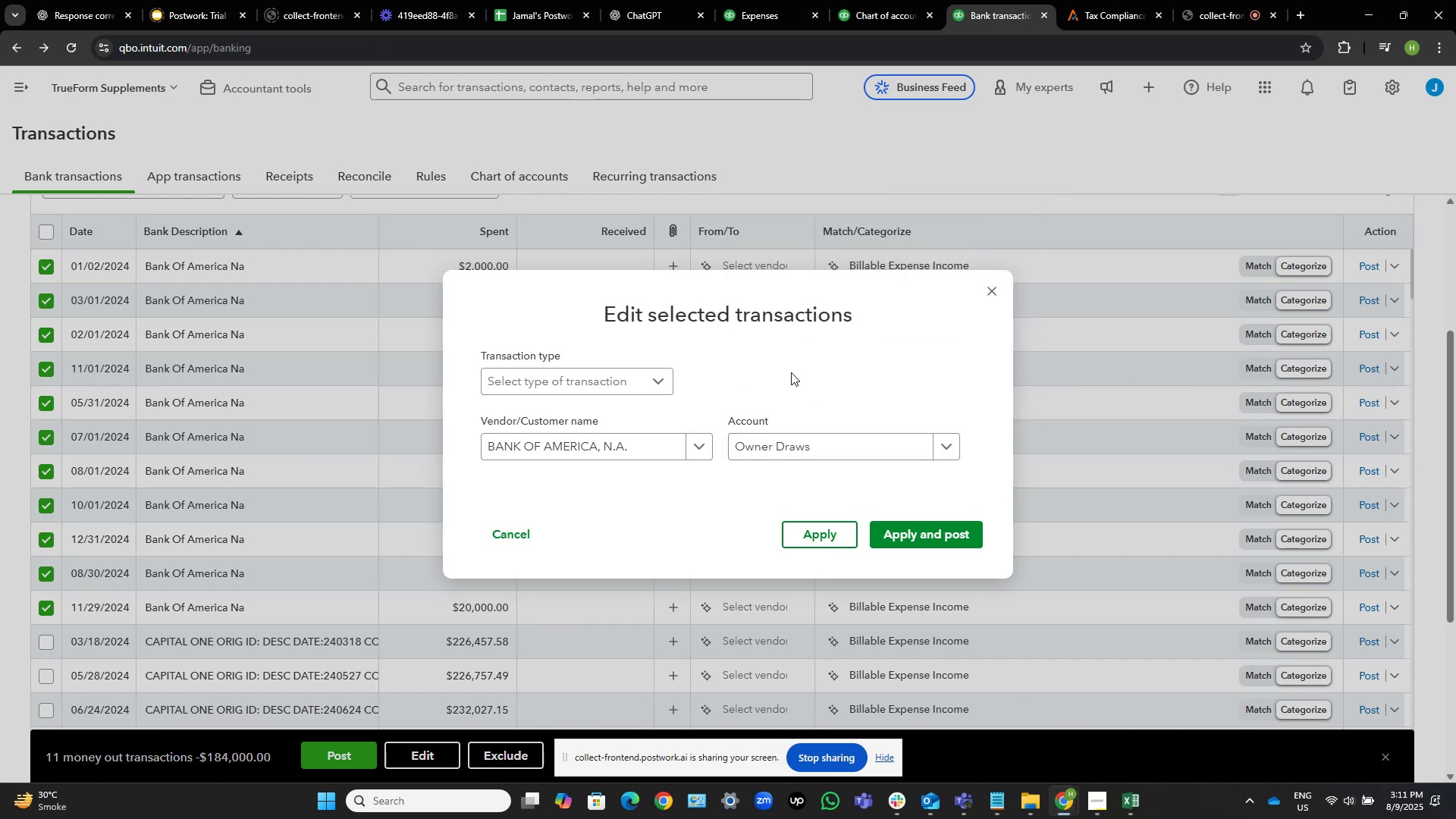 
left_click([917, 532])
 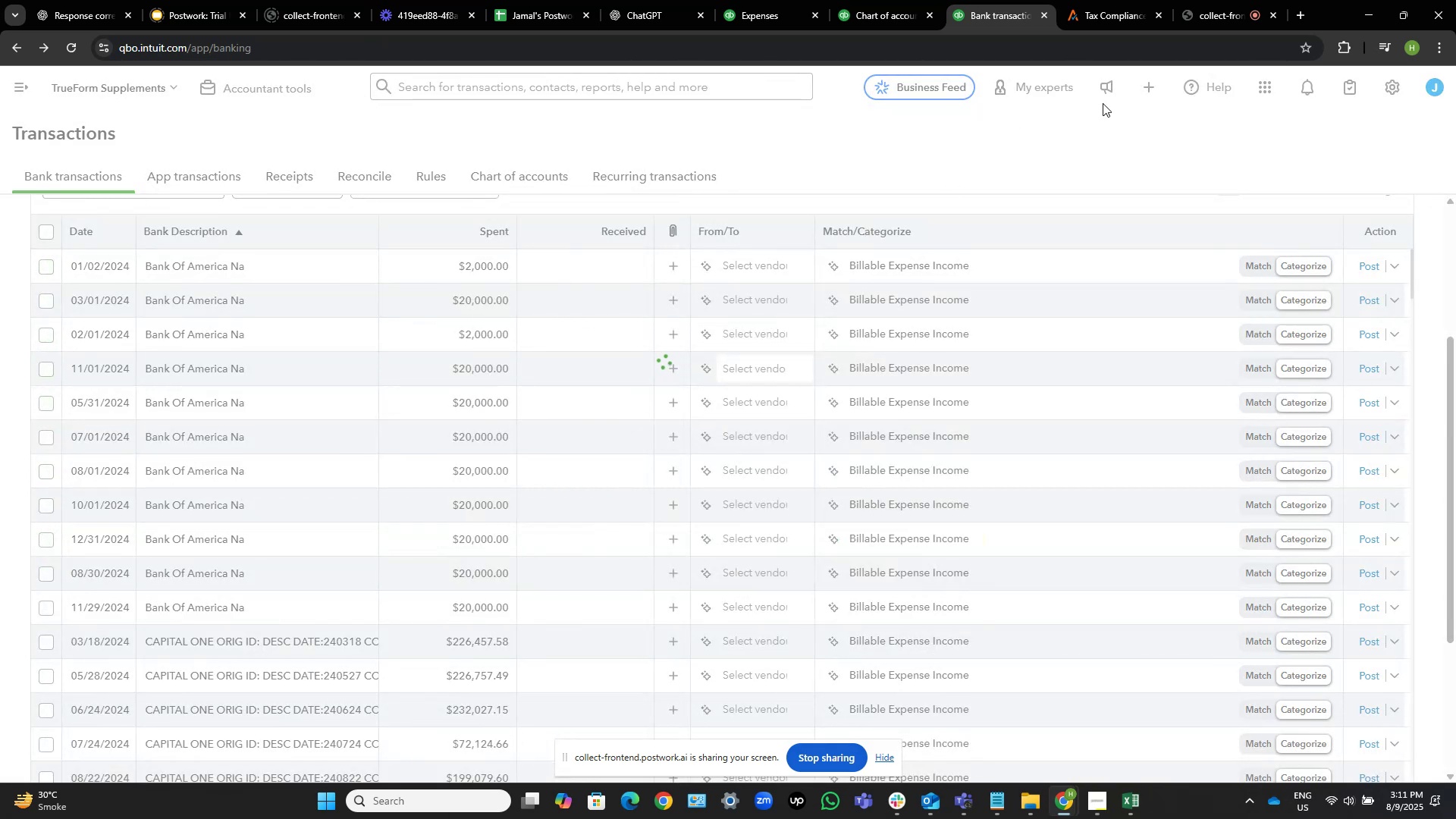 
wait(5.2)
 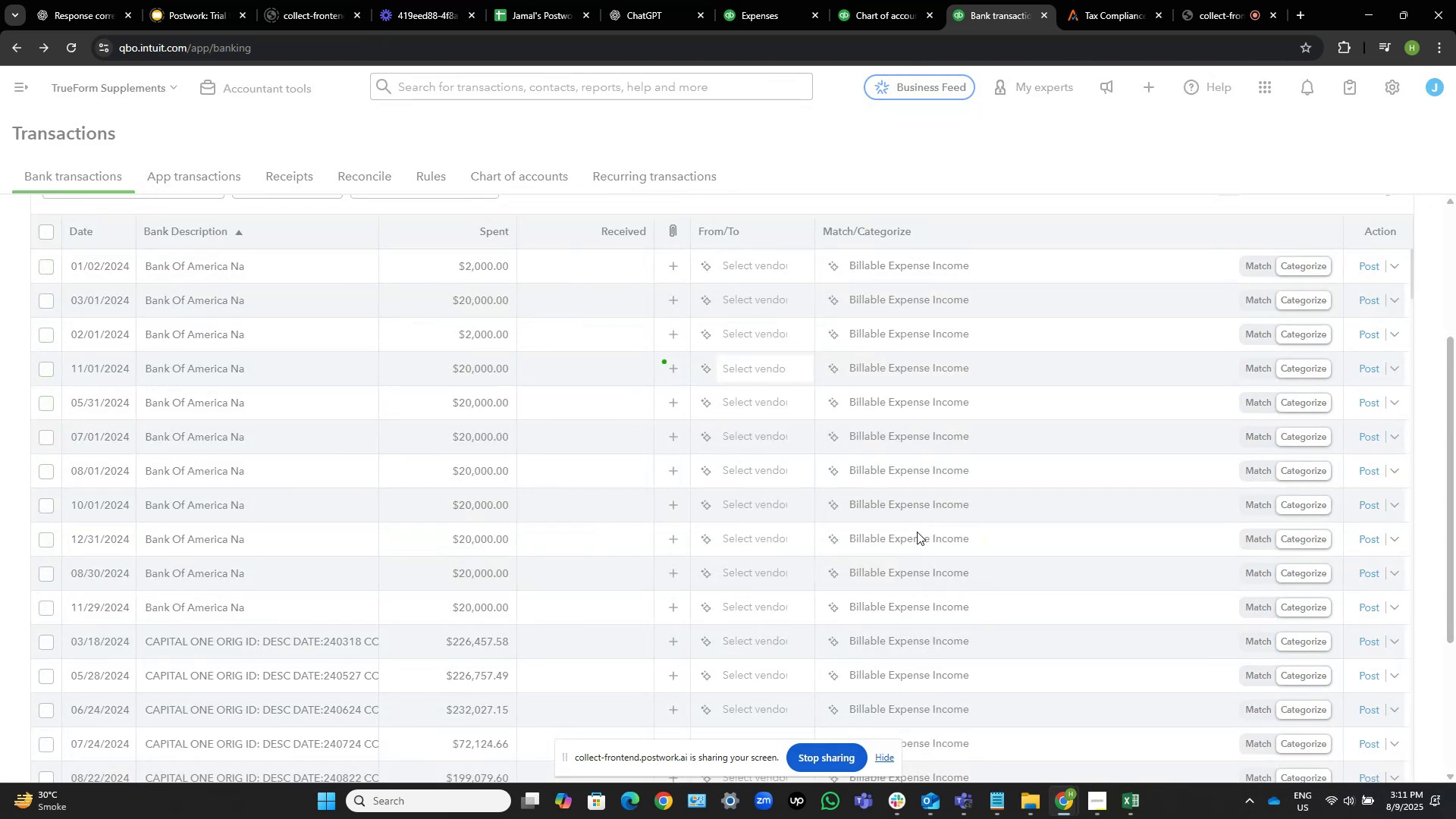 
left_click([891, 0])
 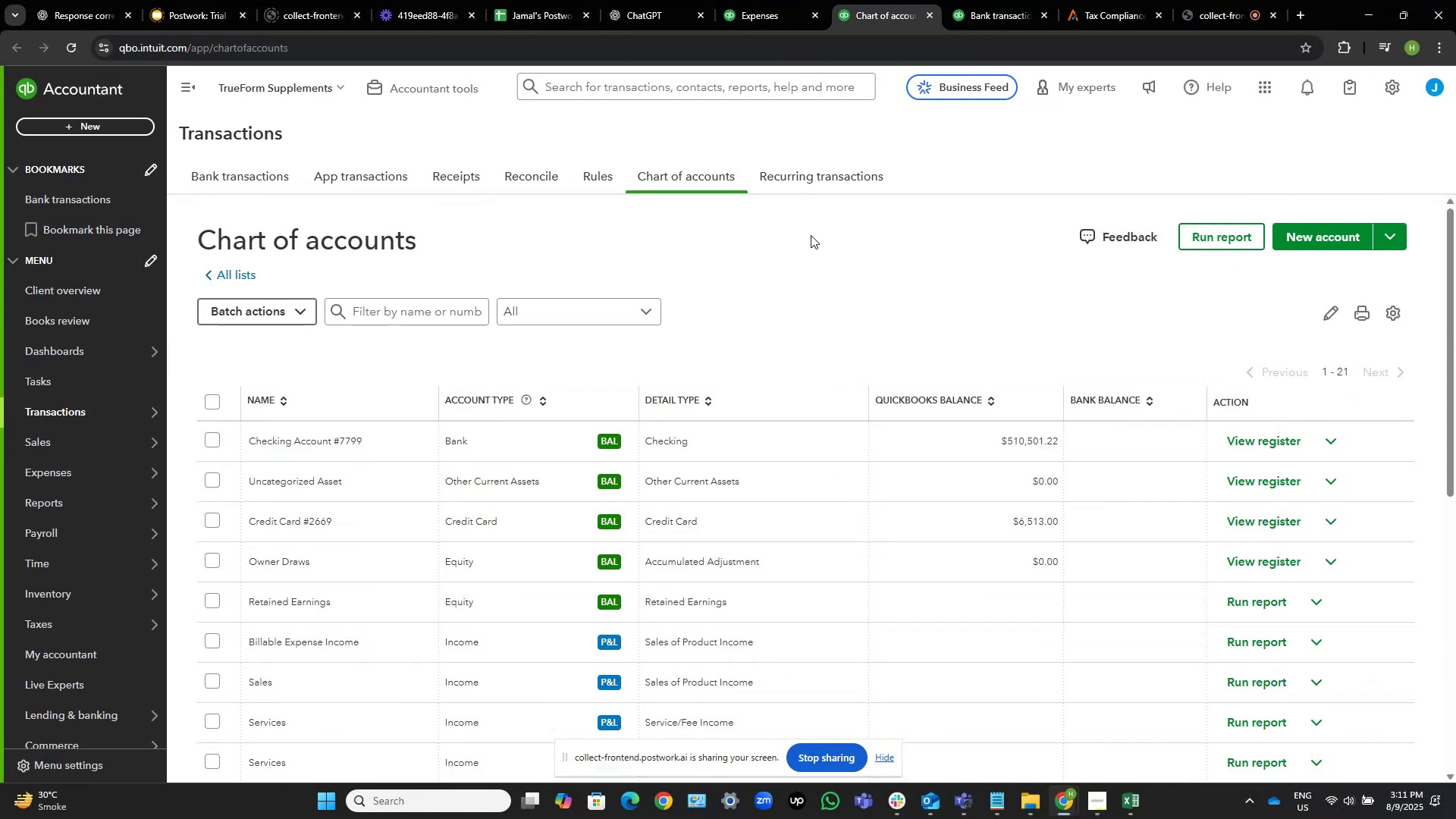 
scroll: coordinate [746, 323], scroll_direction: down, amount: 2.0
 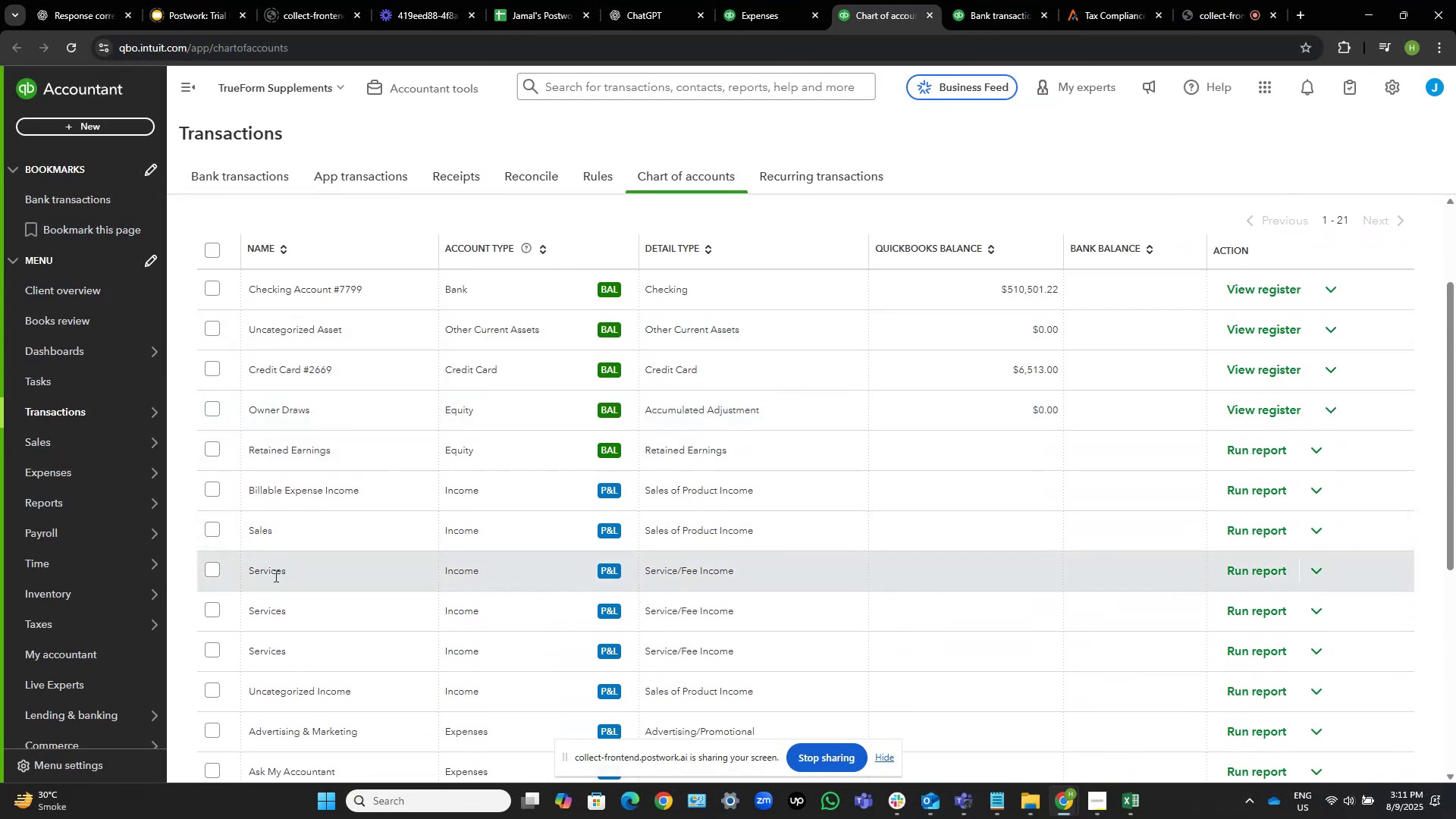 
wait(7.06)
 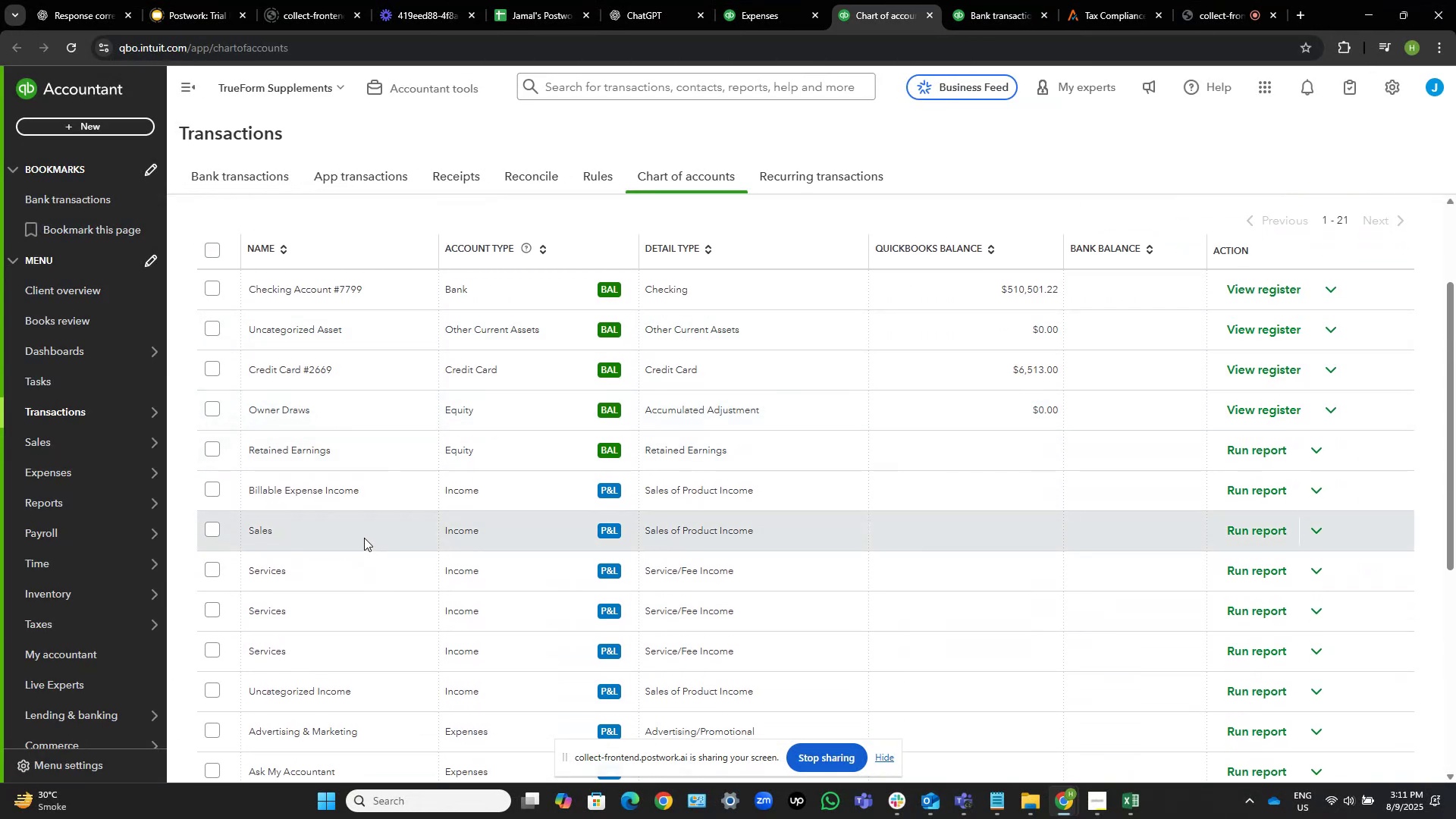 
left_click([1324, 570])
 